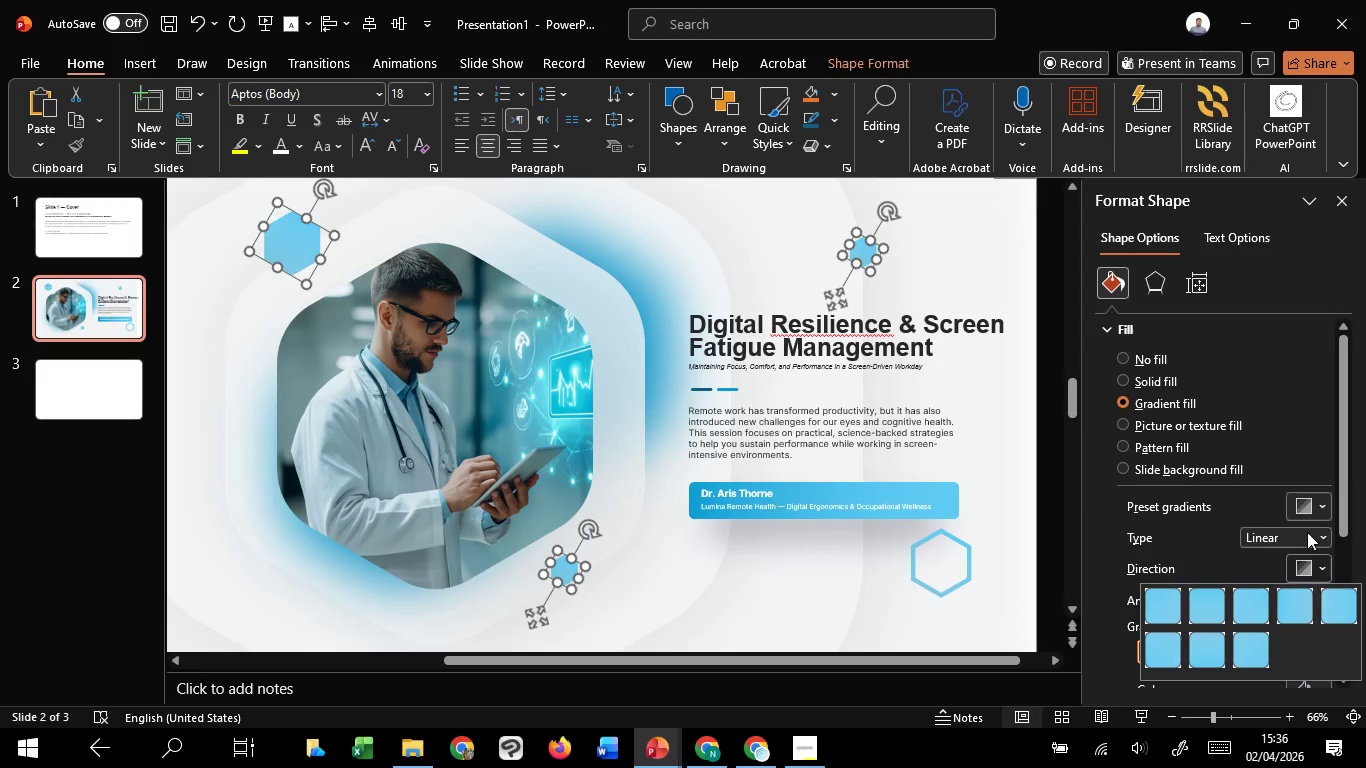 
left_click([1307, 532])
 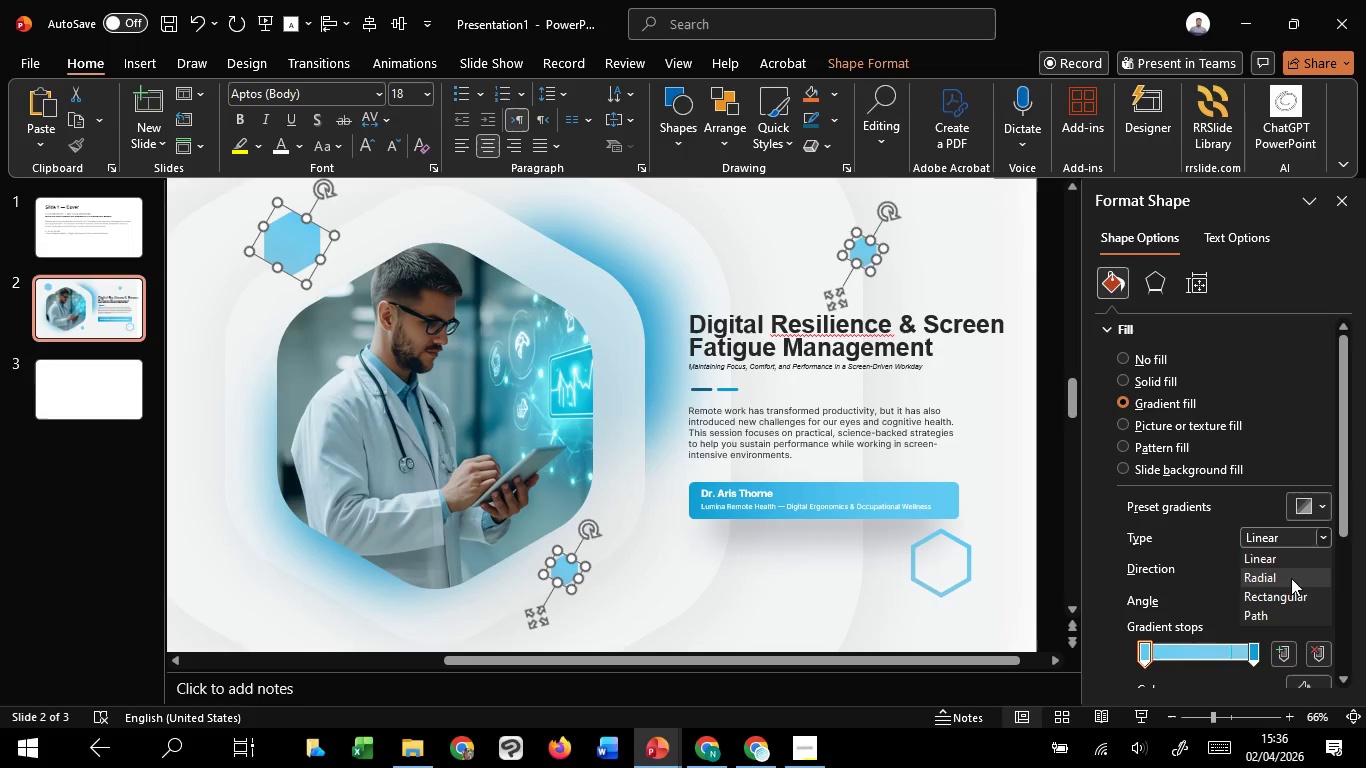 
left_click([1291, 578])
 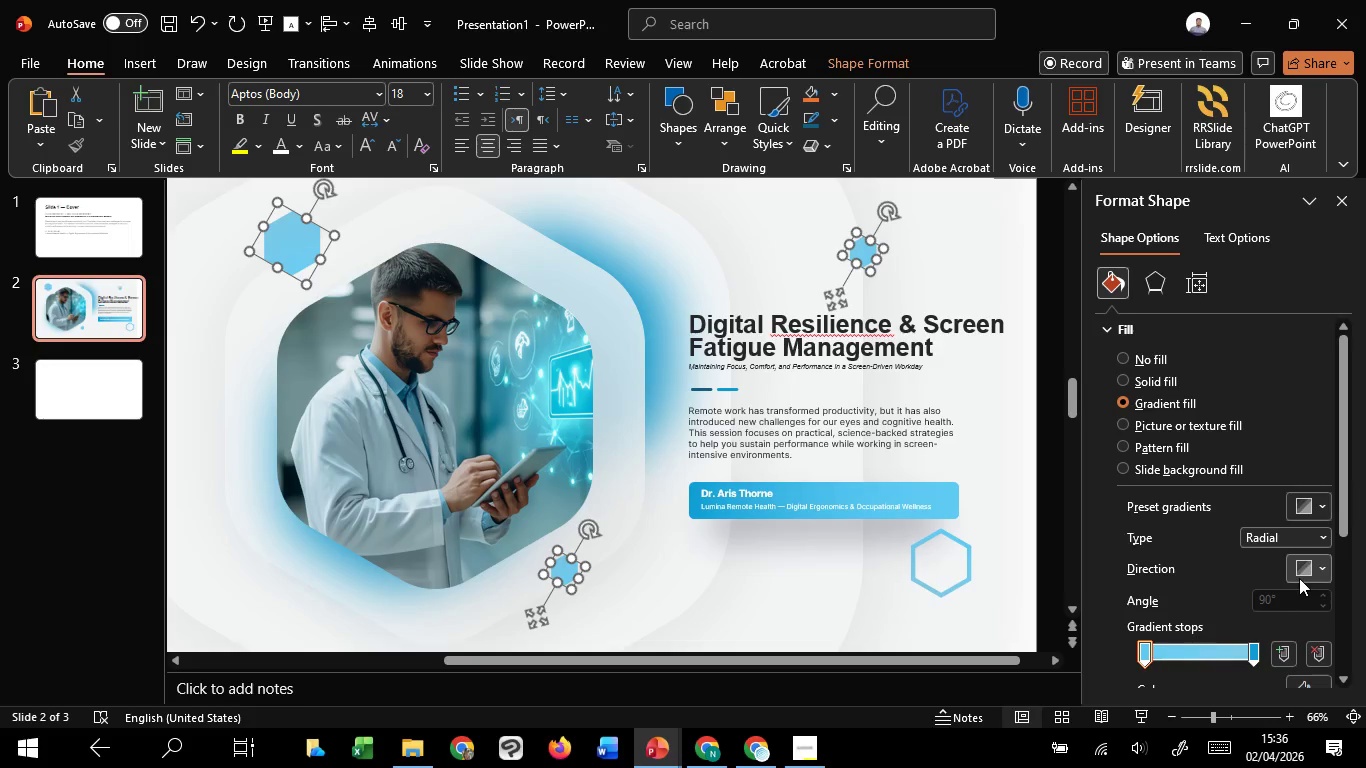 
left_click([1299, 578])
 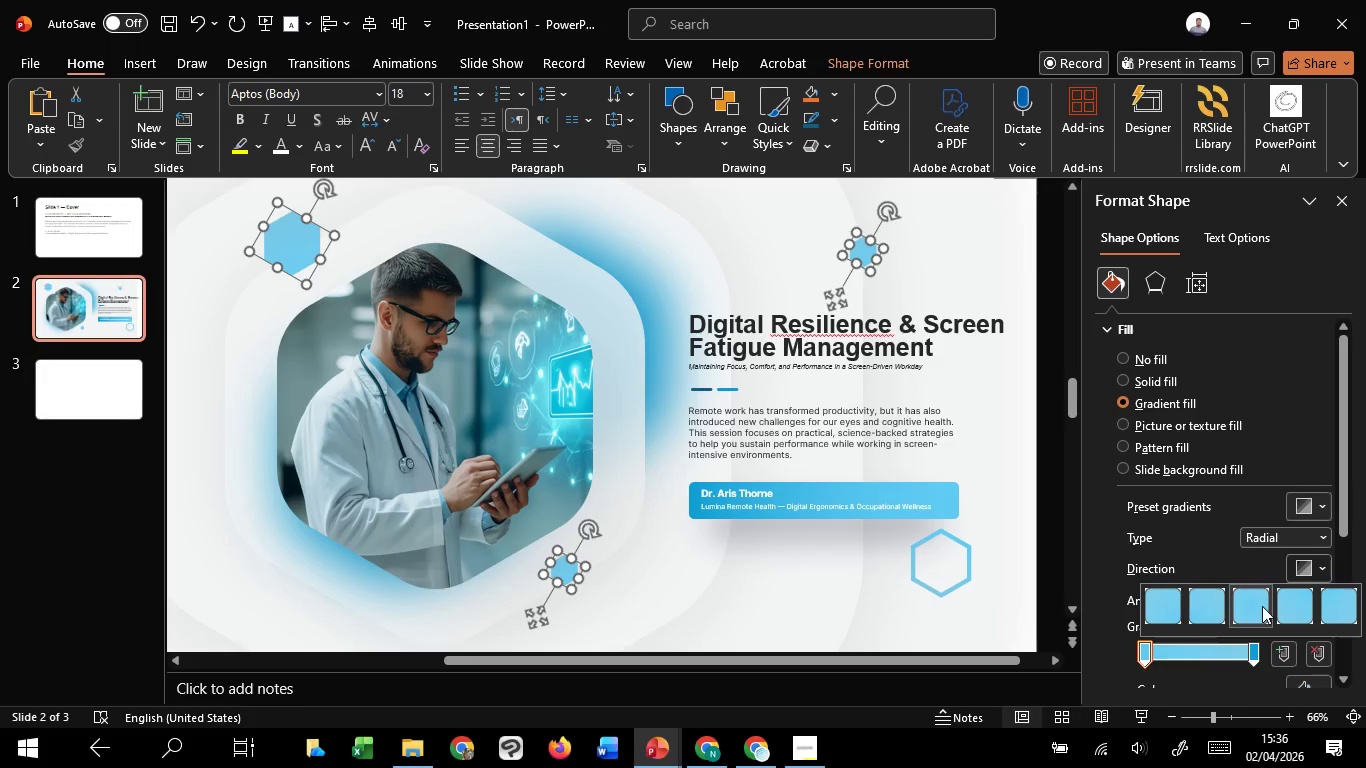 
left_click([1262, 606])
 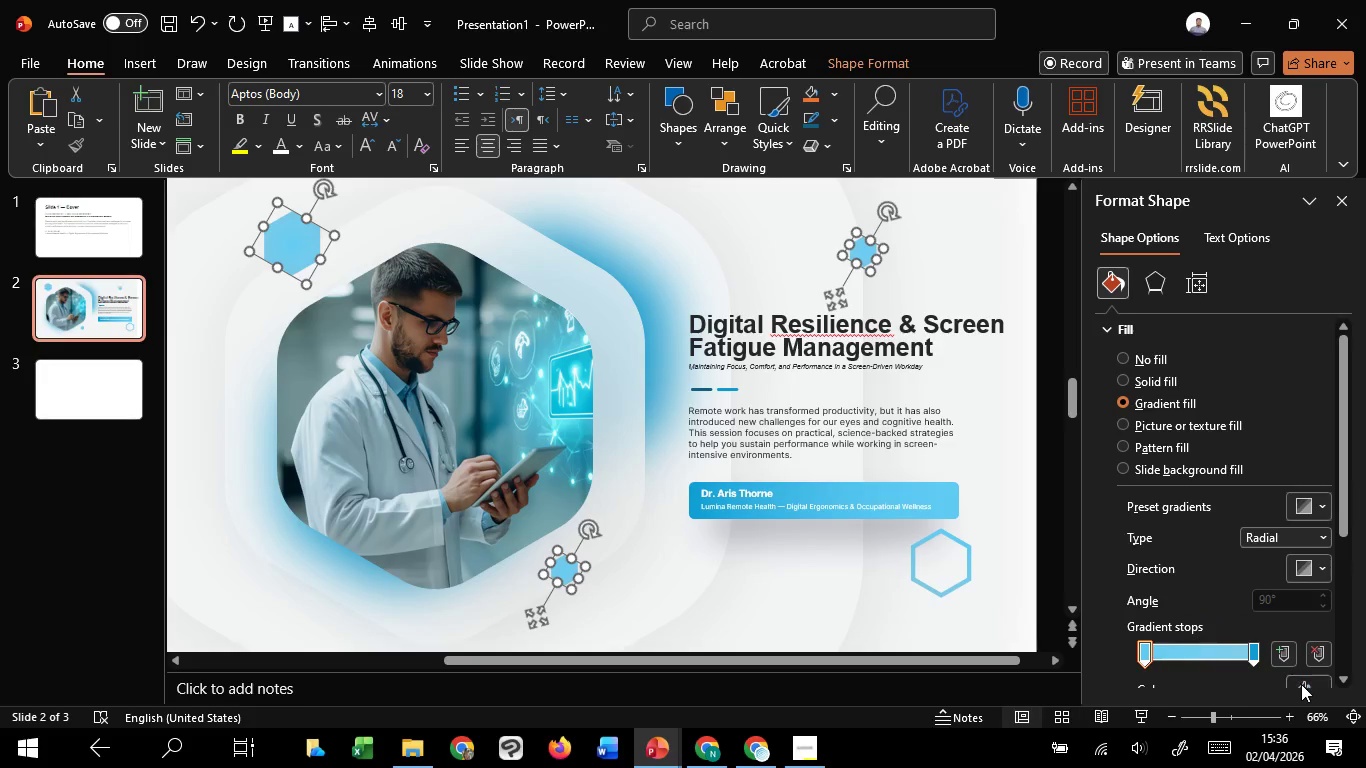 
left_click([1301, 684])
 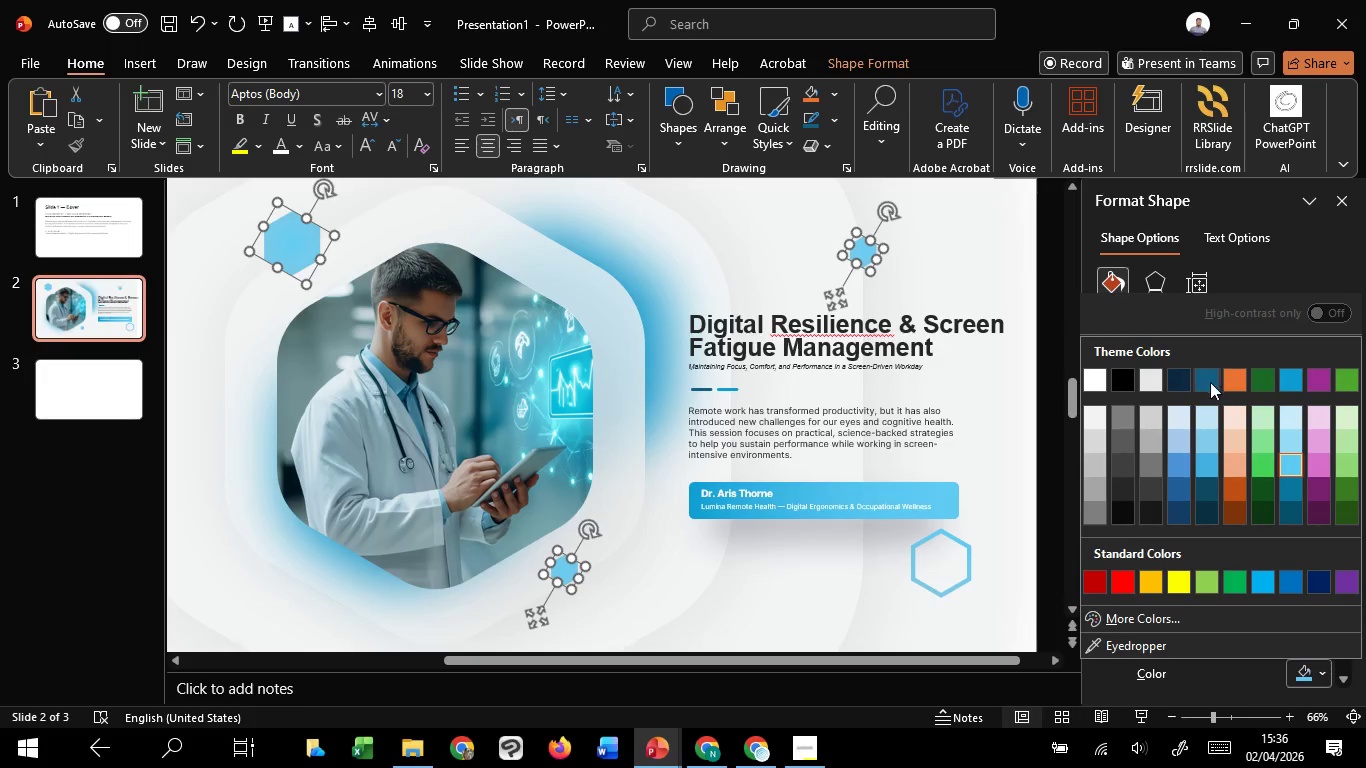 
left_click([1210, 382])
 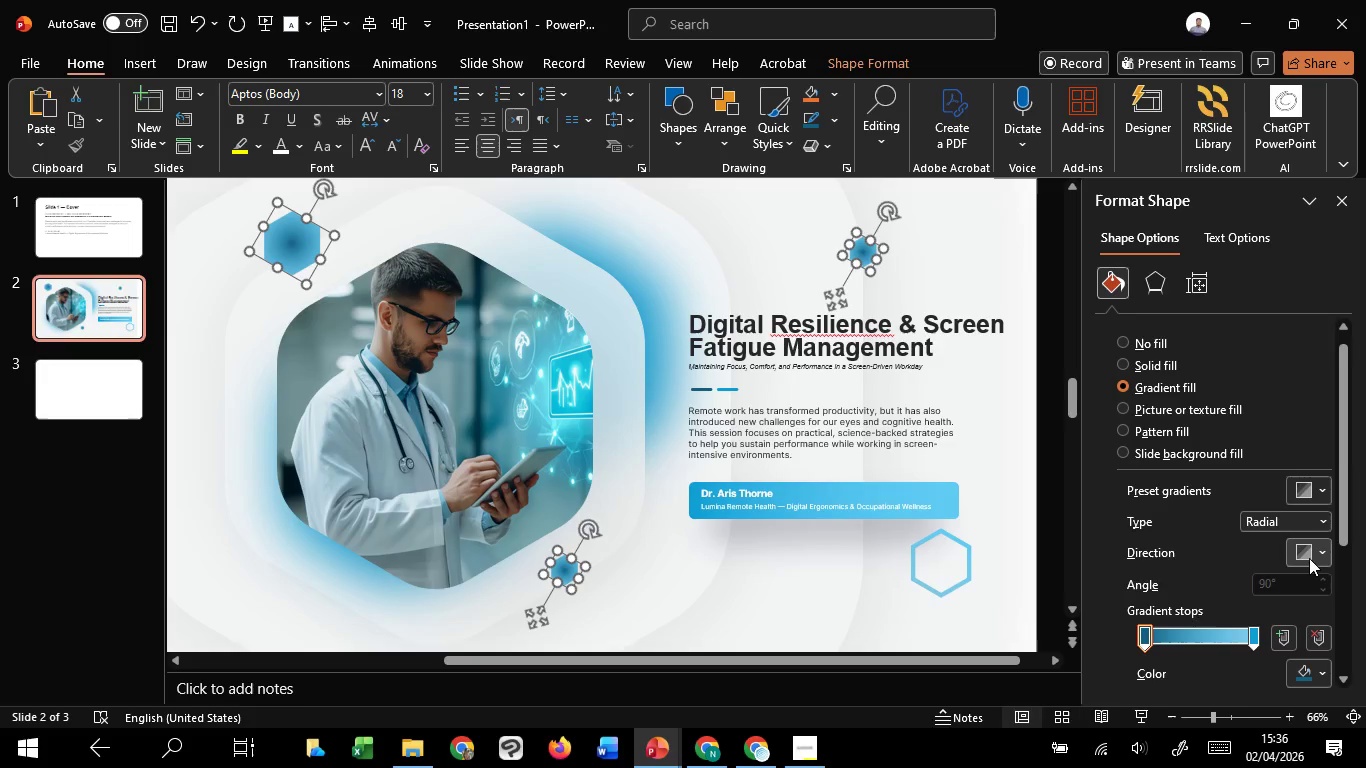 
left_click([1309, 558])
 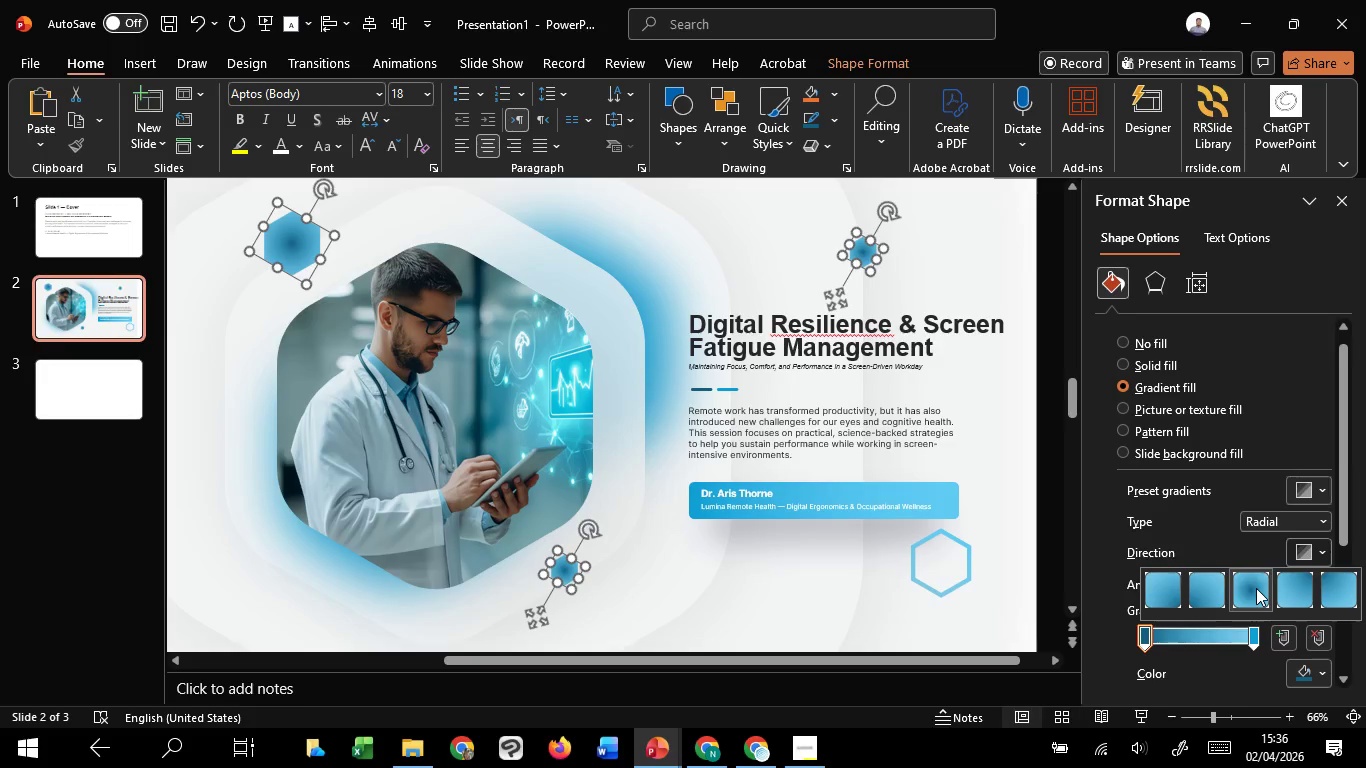 
left_click([1256, 588])
 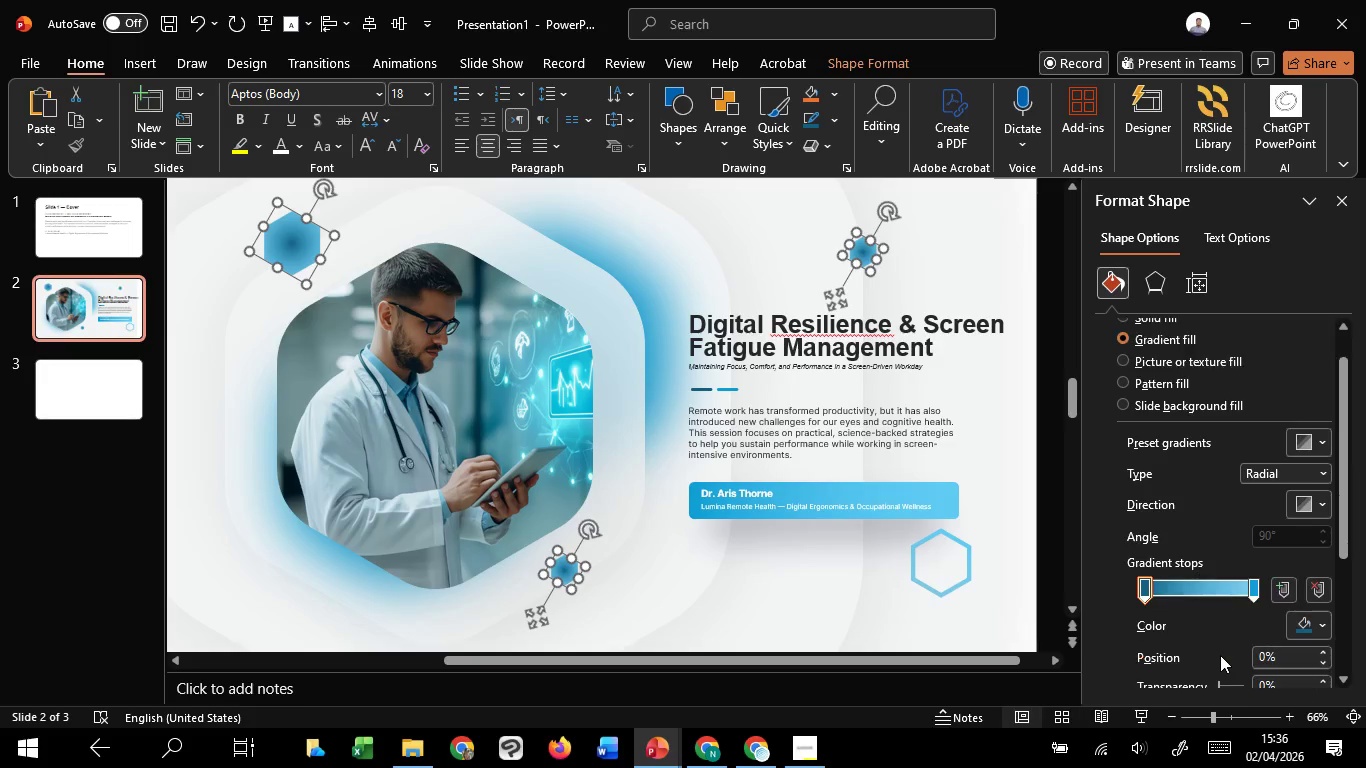 
scroll: coordinate [1220, 655], scroll_direction: down, amount: 3.0
 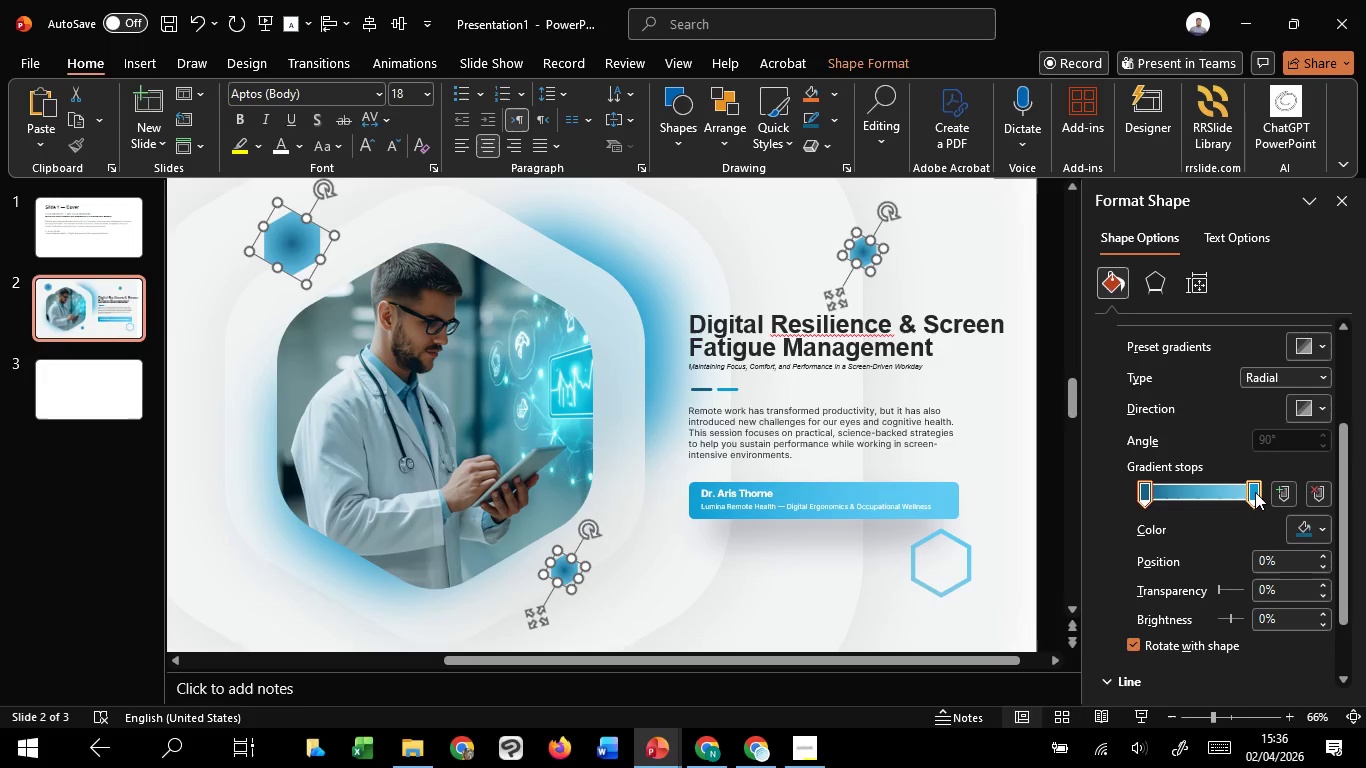 
left_click([1255, 492])
 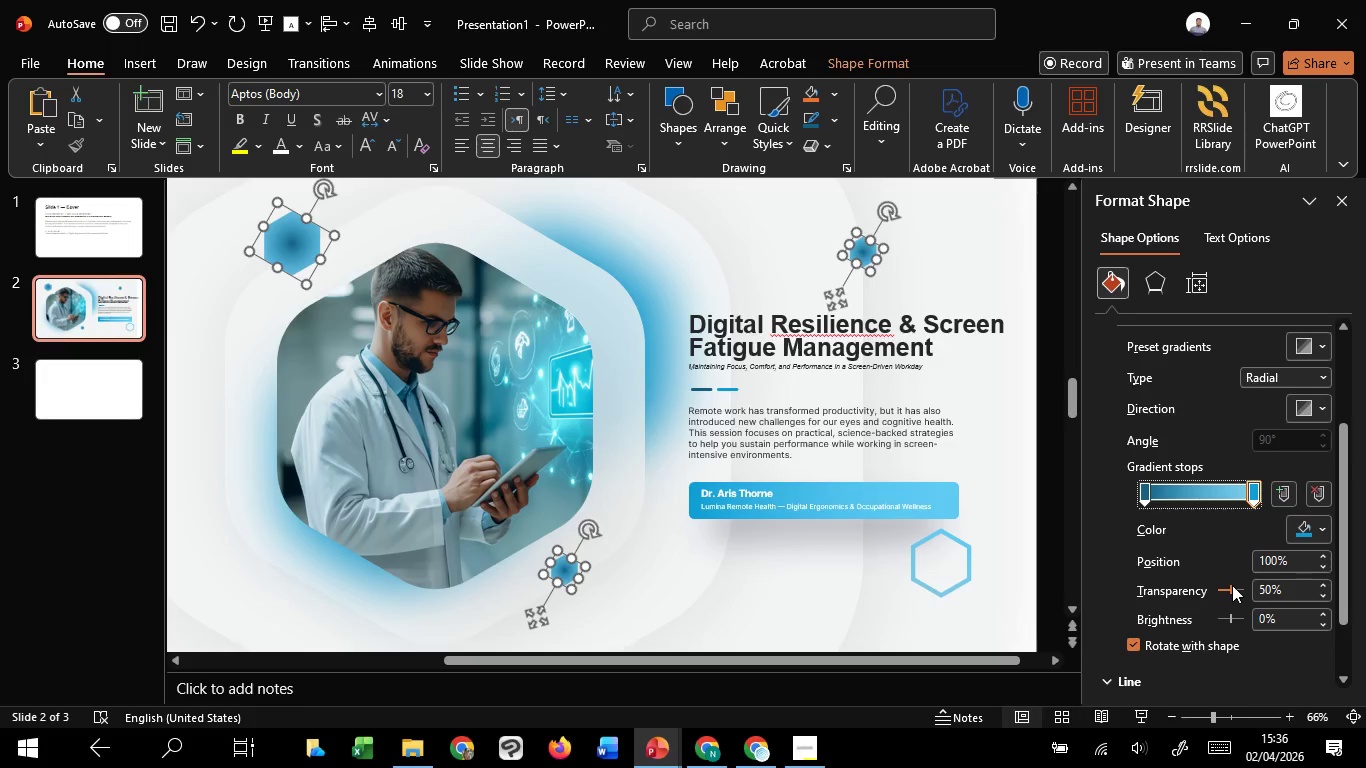 
left_click_drag(start_coordinate=[1232, 585], to_coordinate=[1248, 582])
 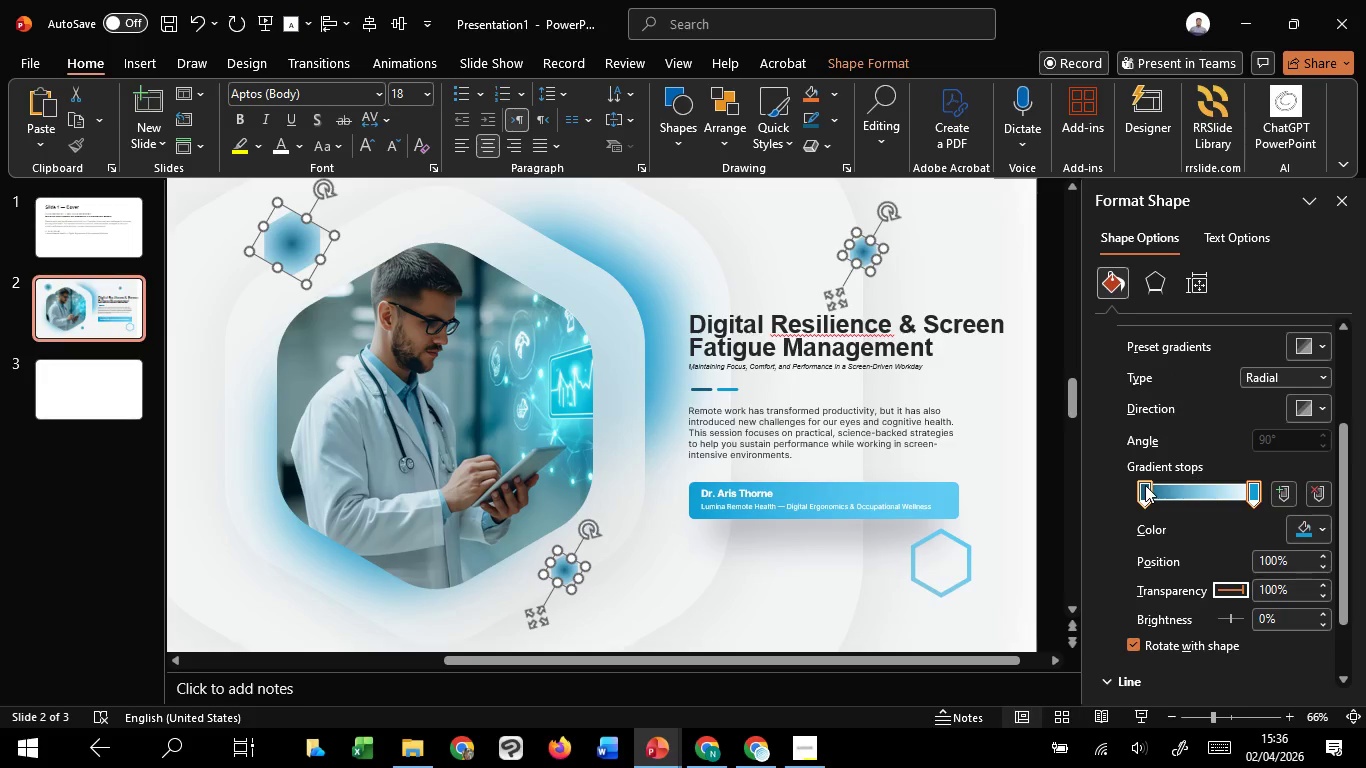 
left_click([1145, 485])
 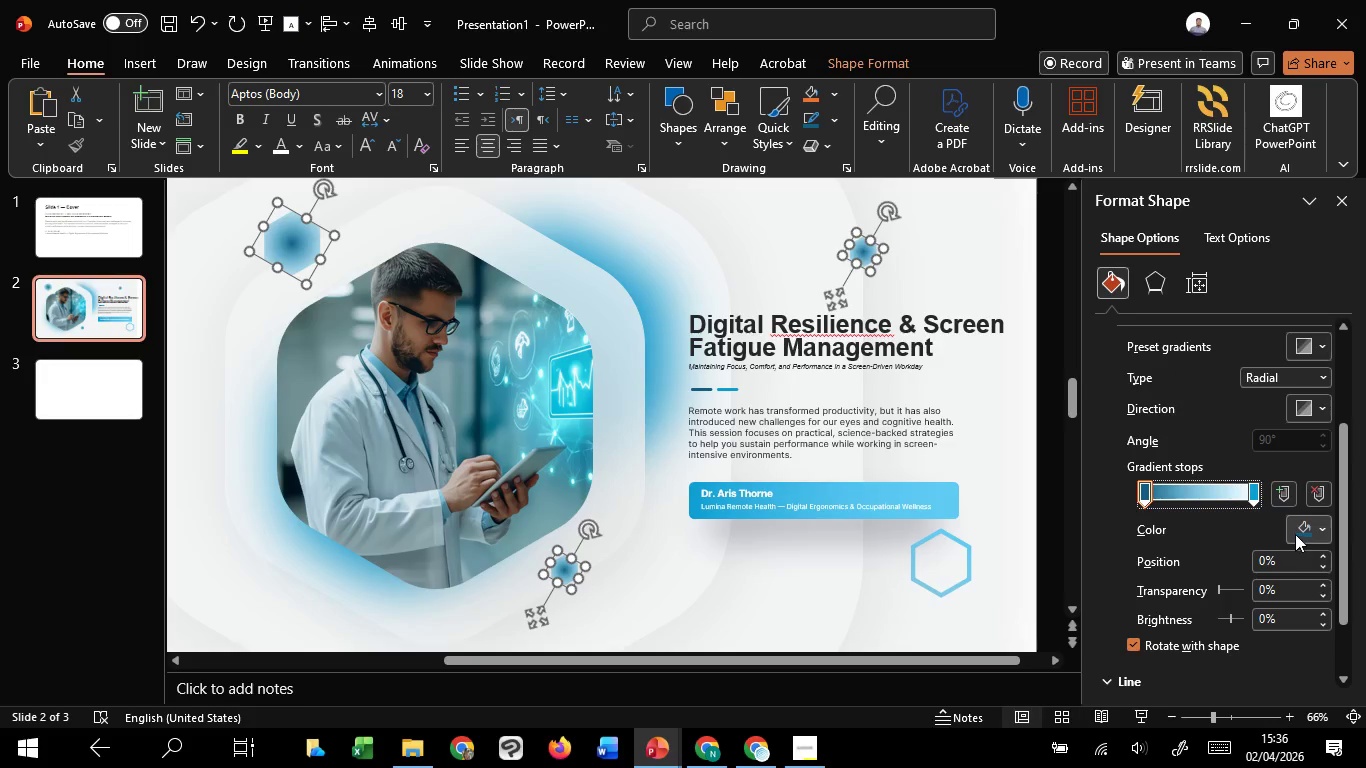 
left_click([1295, 534])
 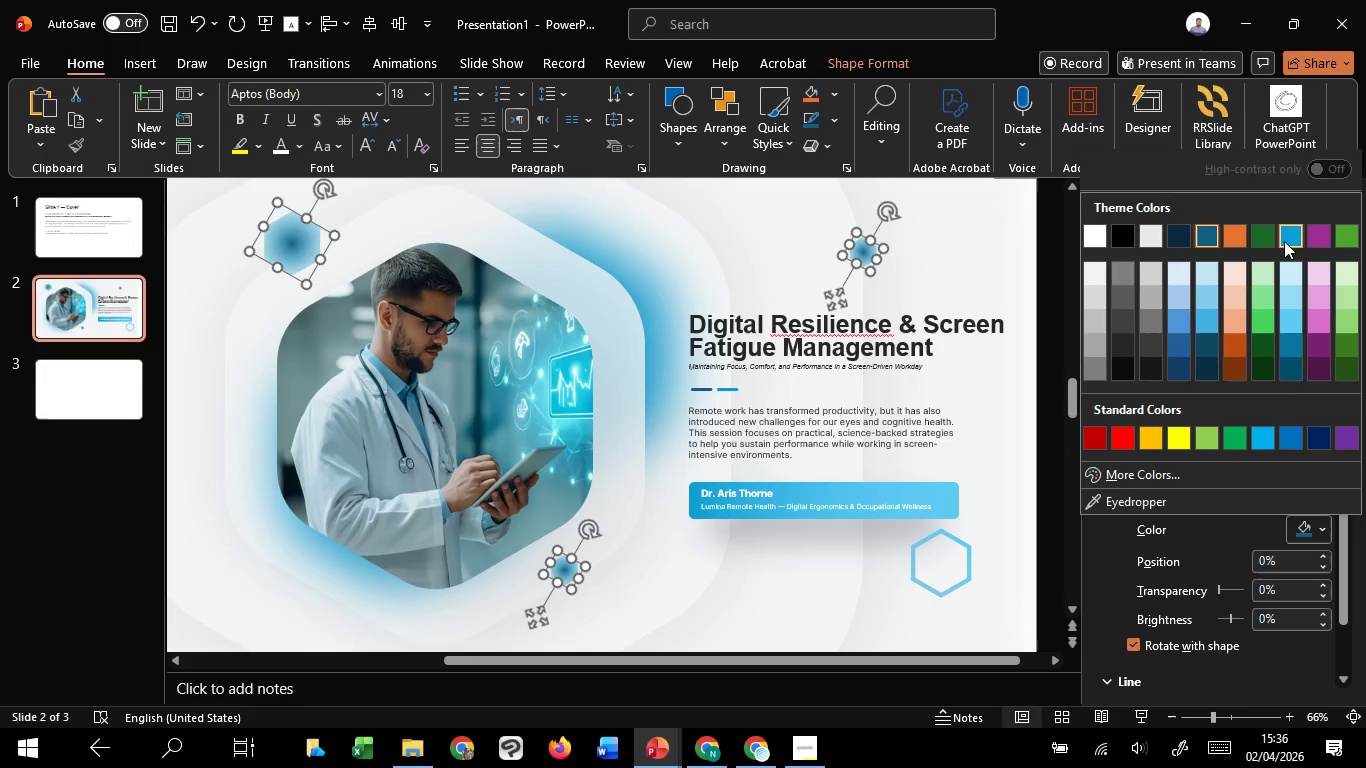 
left_click([1284, 241])
 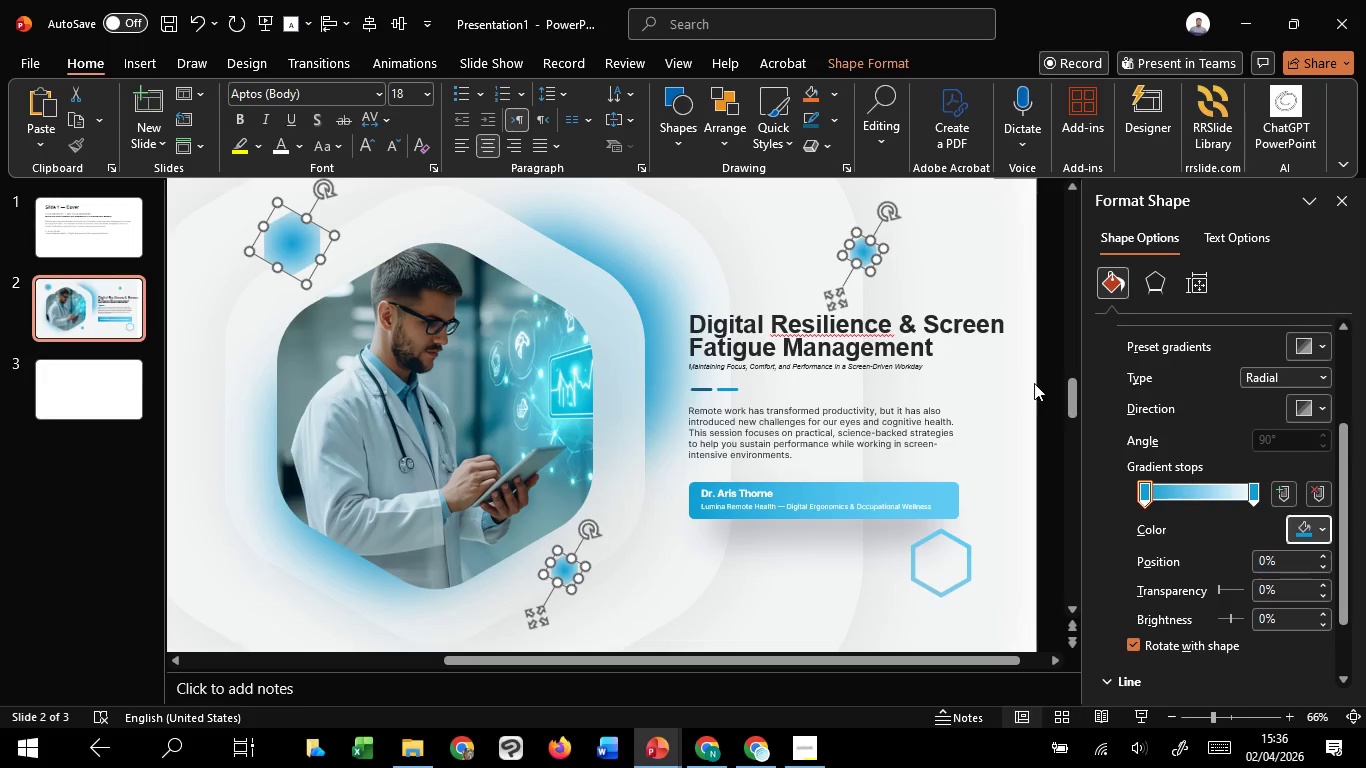 
left_click([1034, 383])
 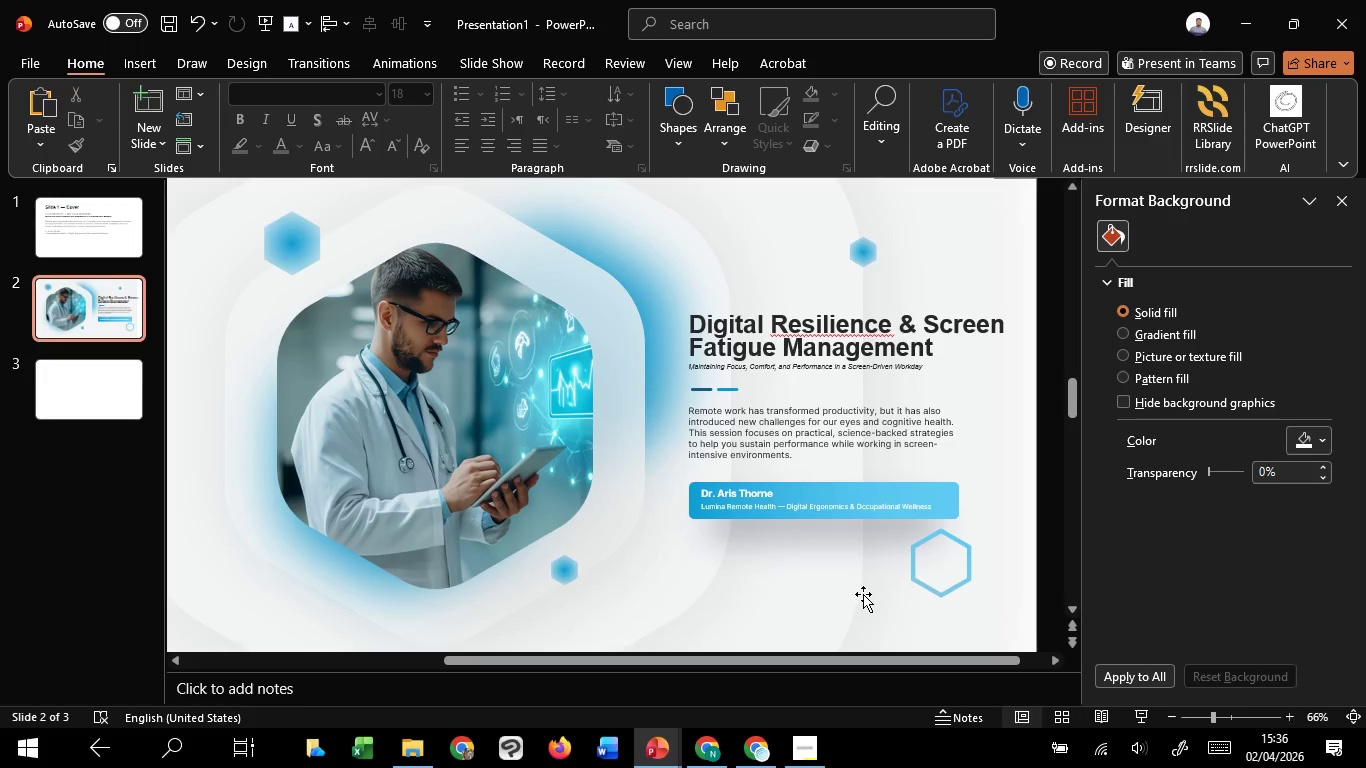 
left_click([930, 590])
 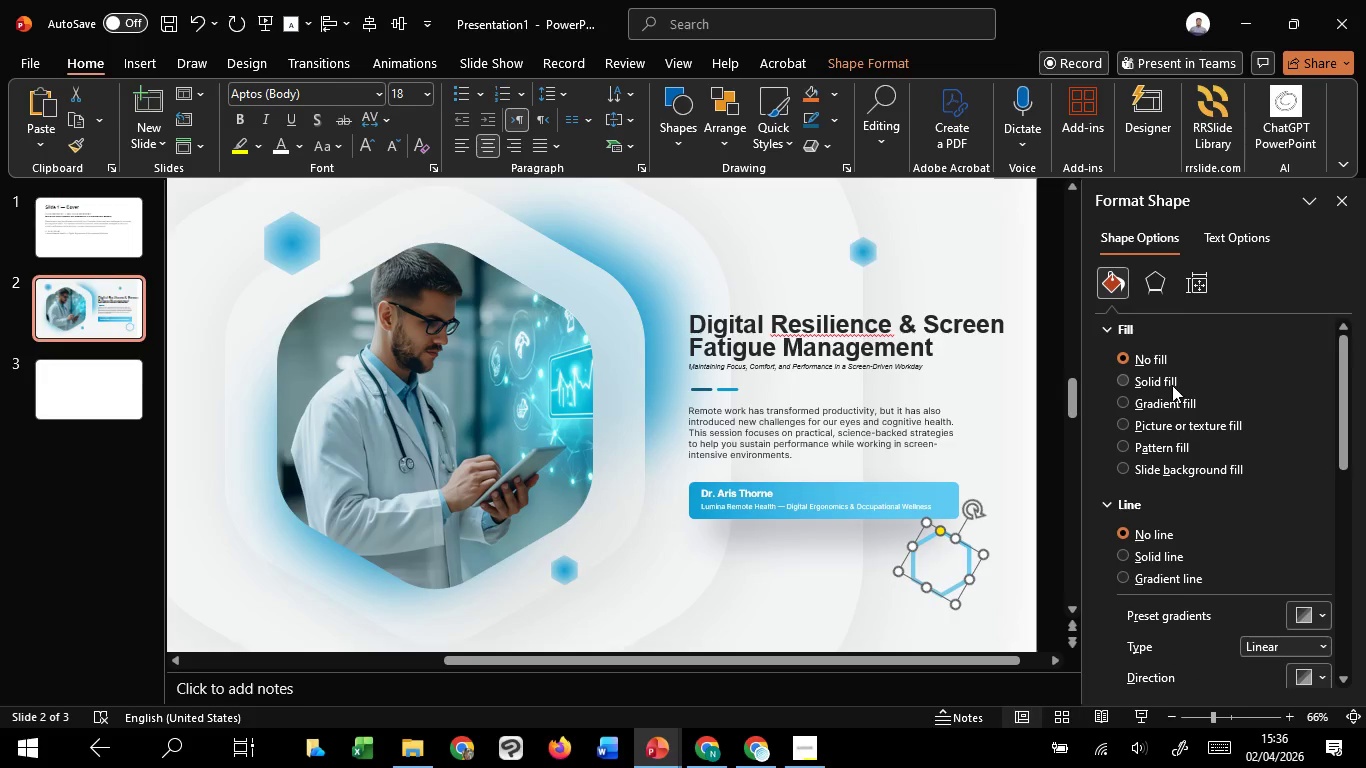 
left_click([1172, 385])
 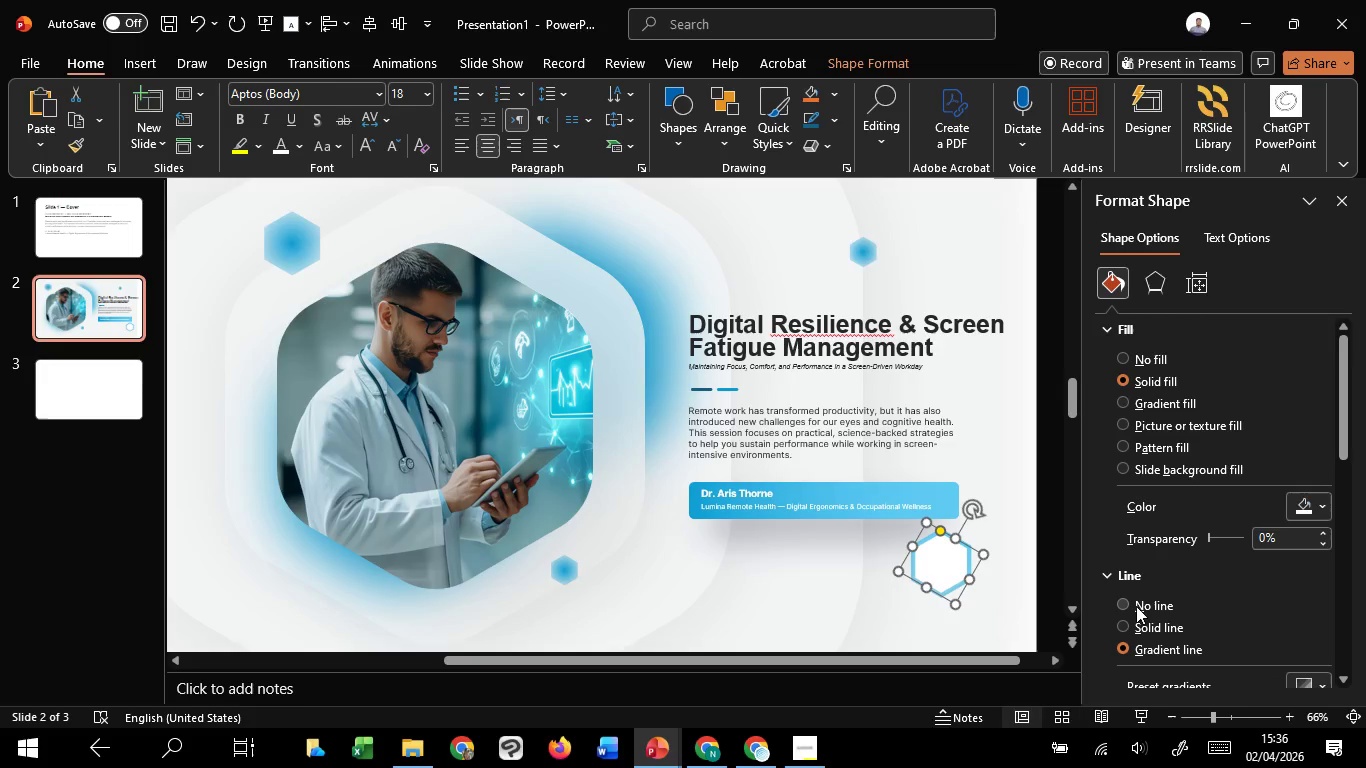 
left_click([1135, 604])
 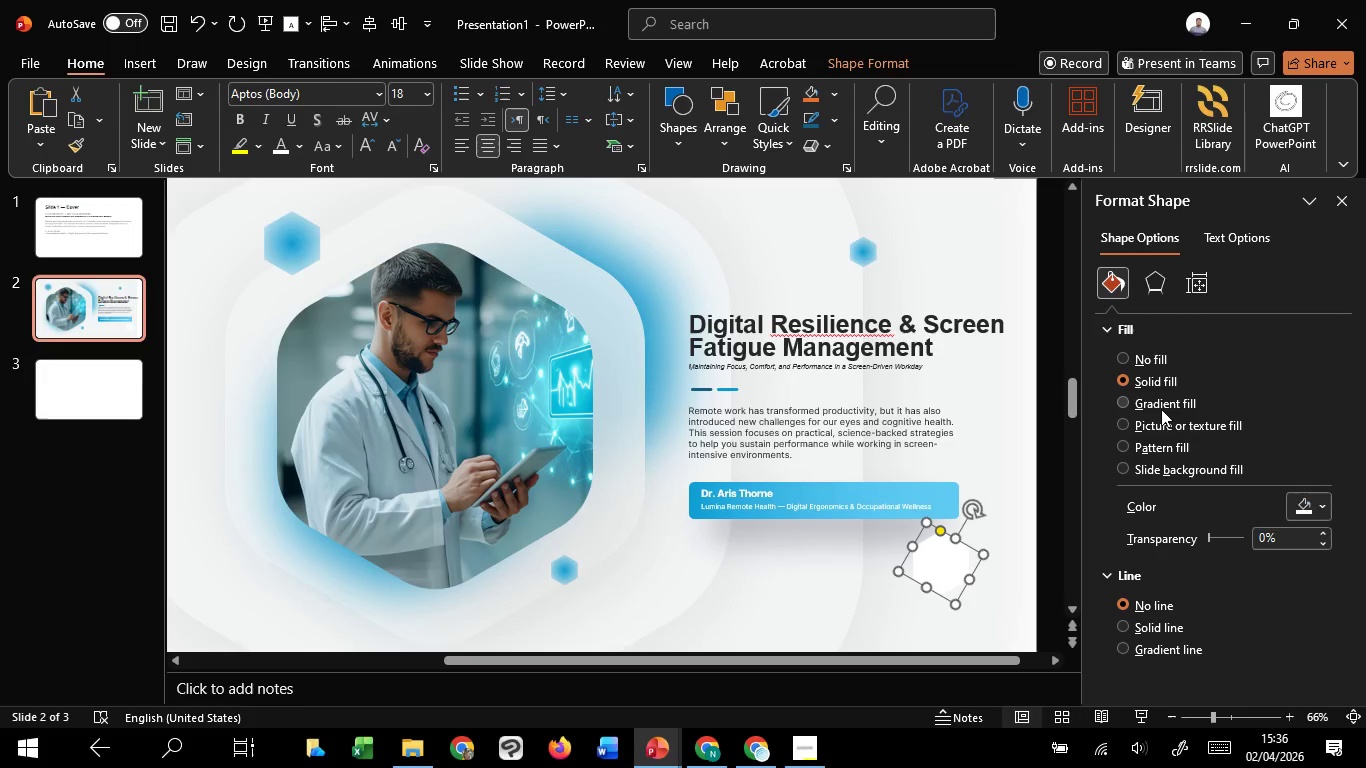 
left_click([1161, 409])
 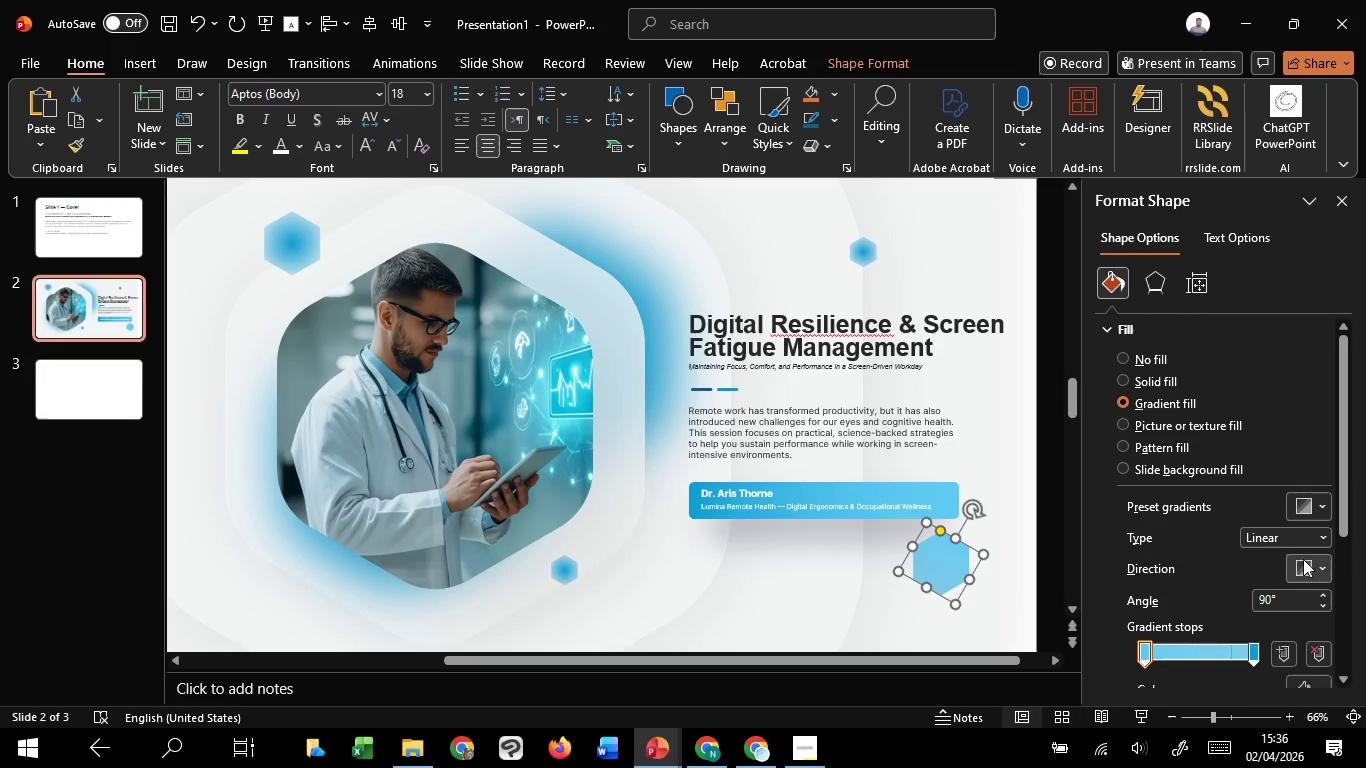 
left_click([1299, 545])
 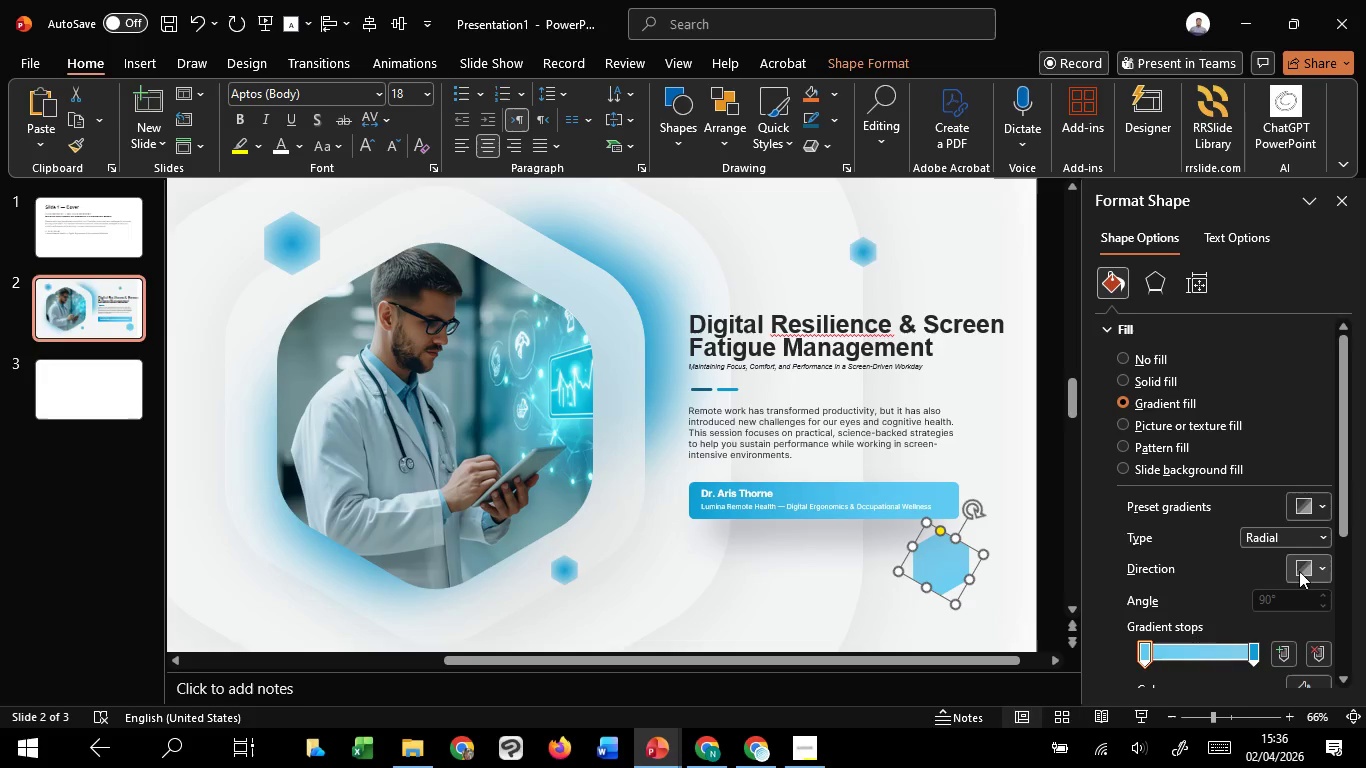 
double_click([1299, 571])
 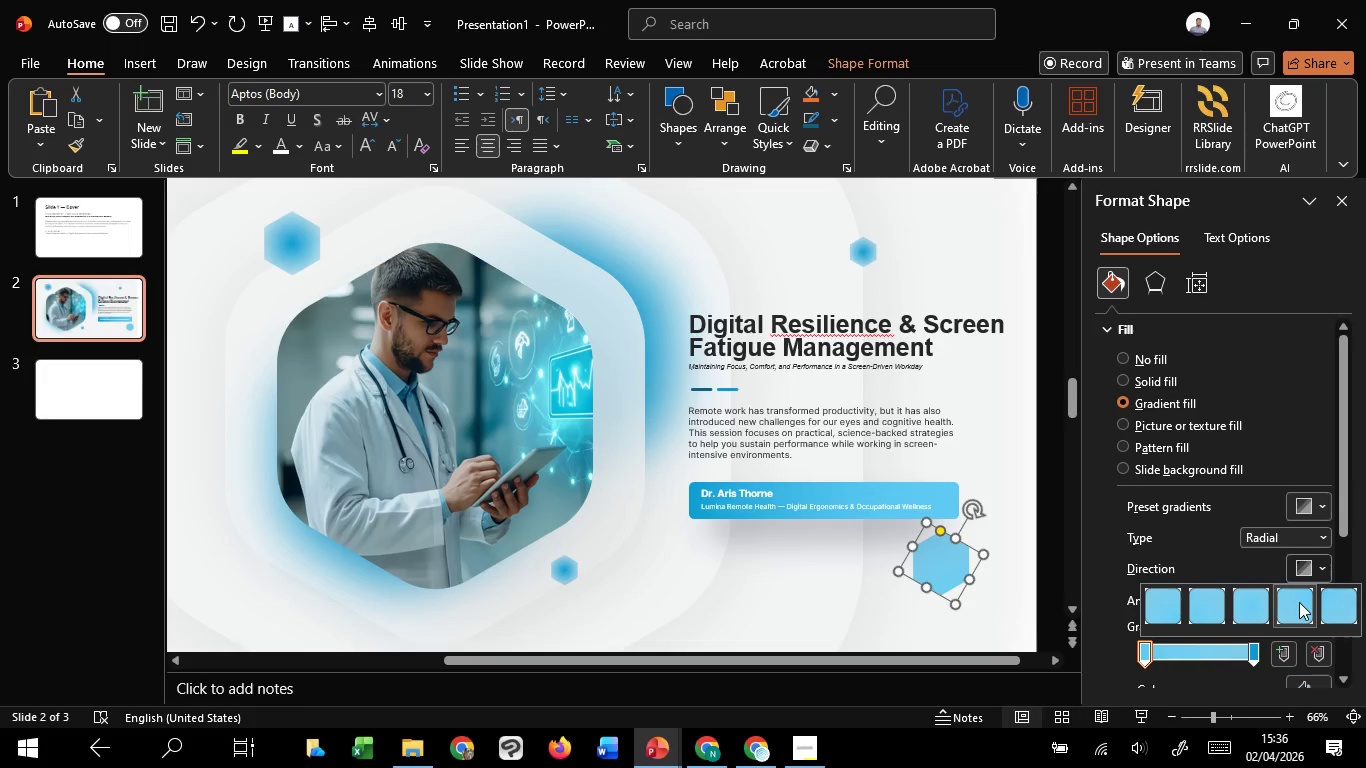 
left_click([1299, 605])
 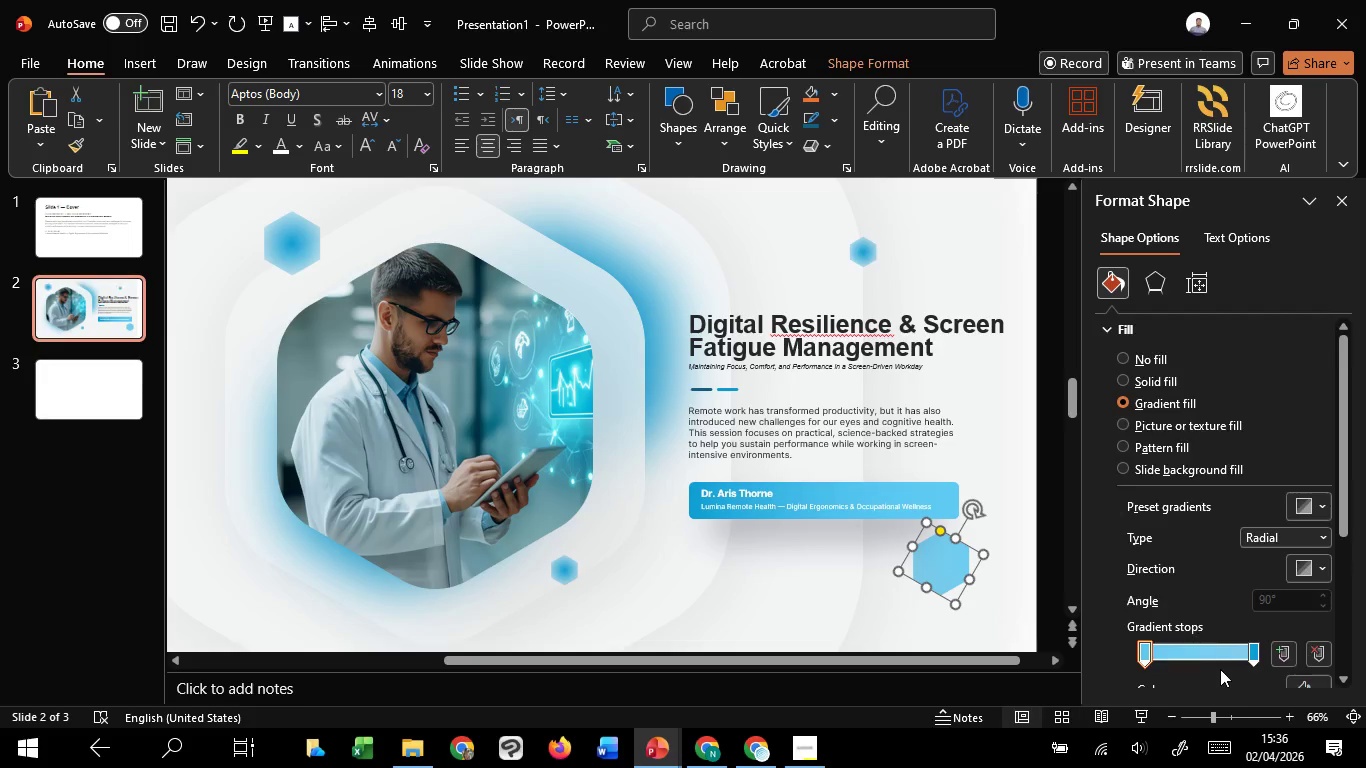 
scroll: coordinate [1220, 669], scroll_direction: down, amount: 5.0
 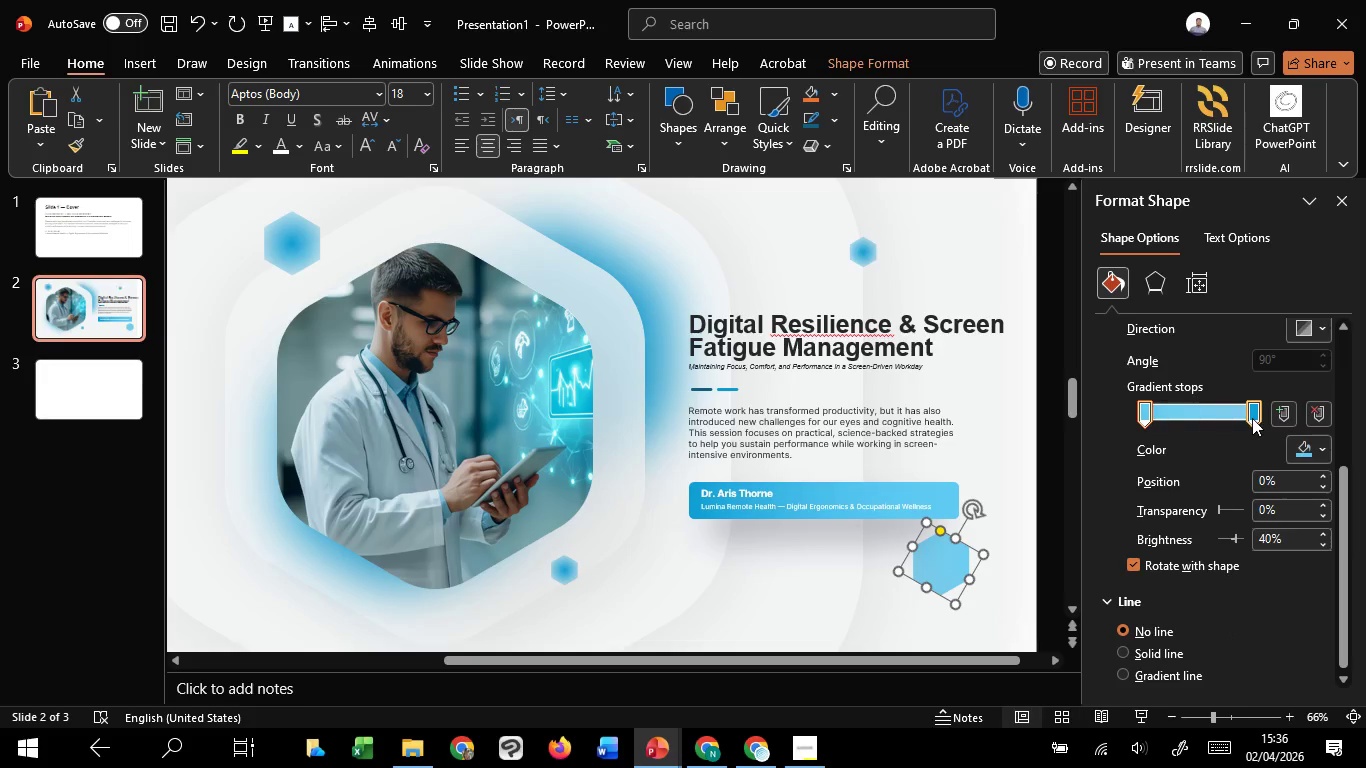 
left_click([1250, 412])
 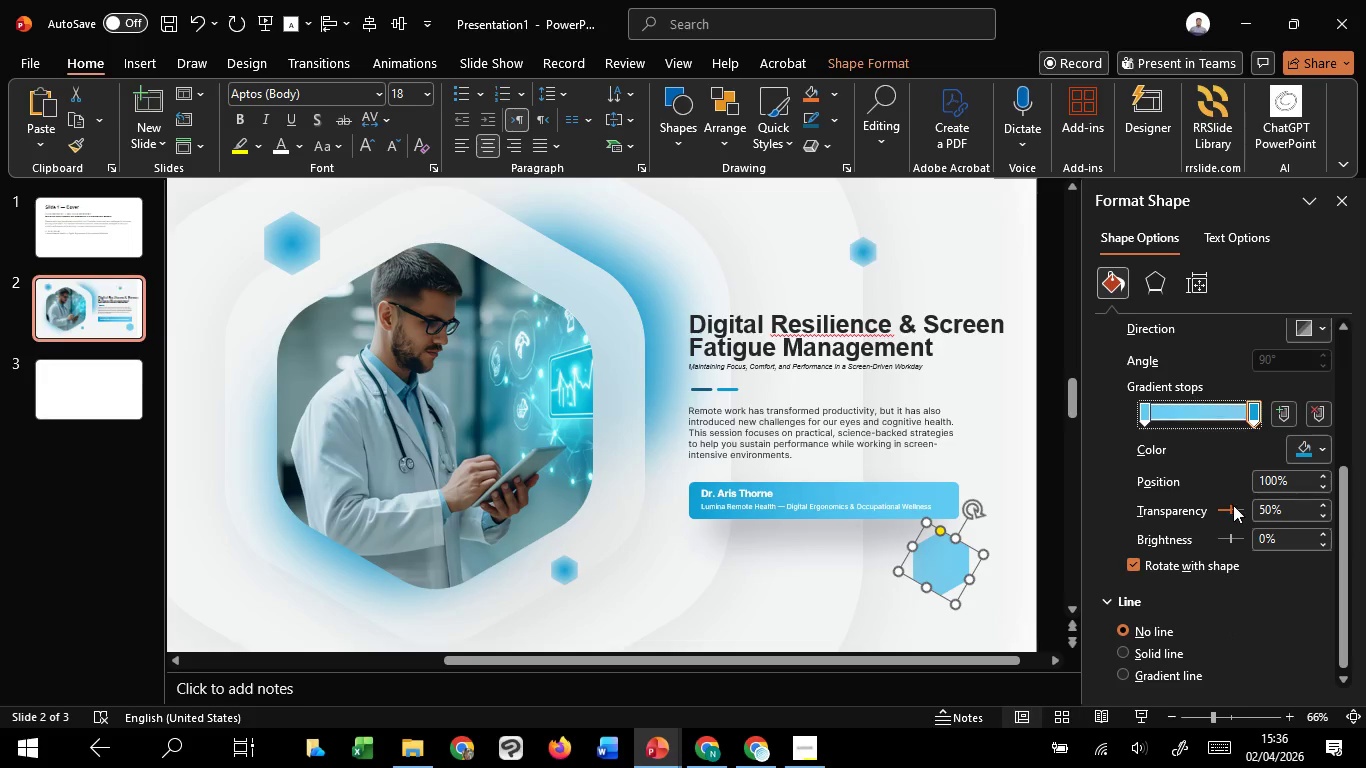 
left_click_drag(start_coordinate=[1232, 505], to_coordinate=[1258, 505])
 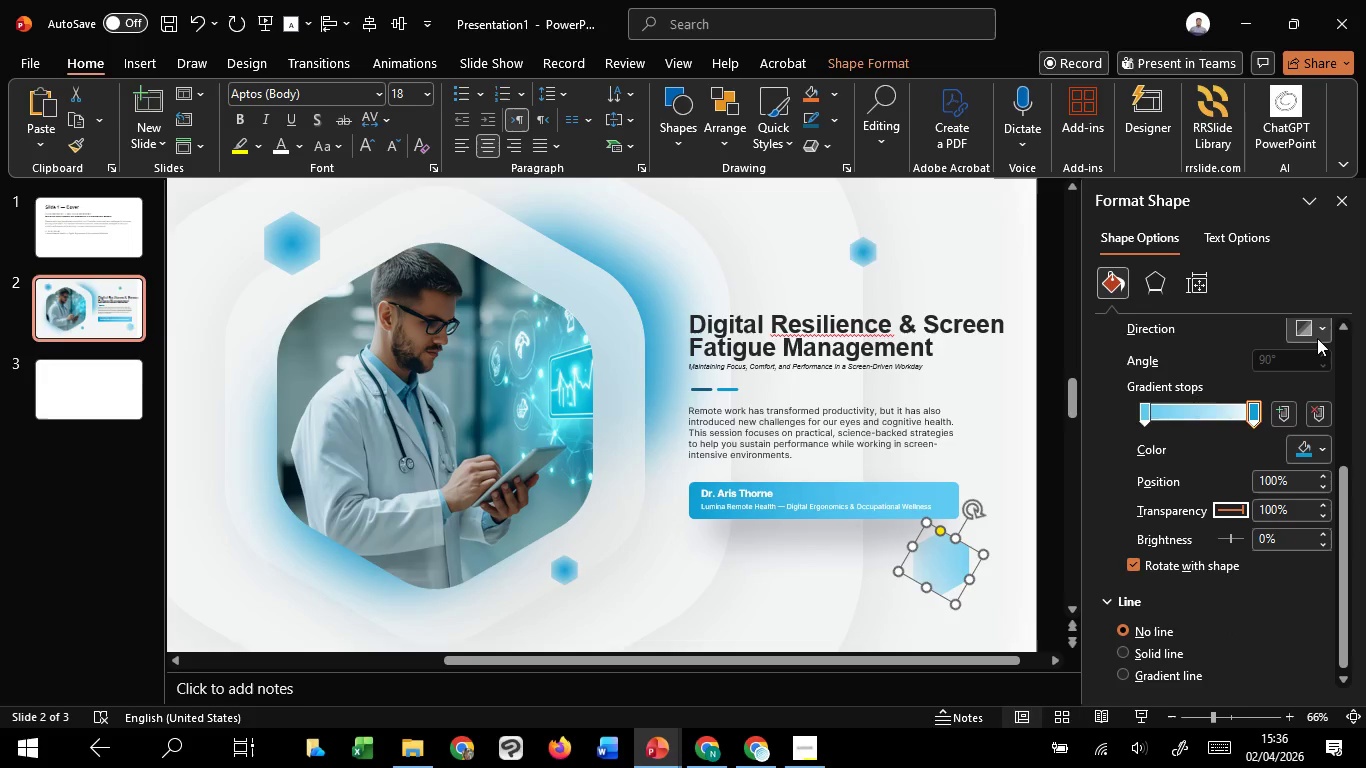 
left_click([1317, 338])
 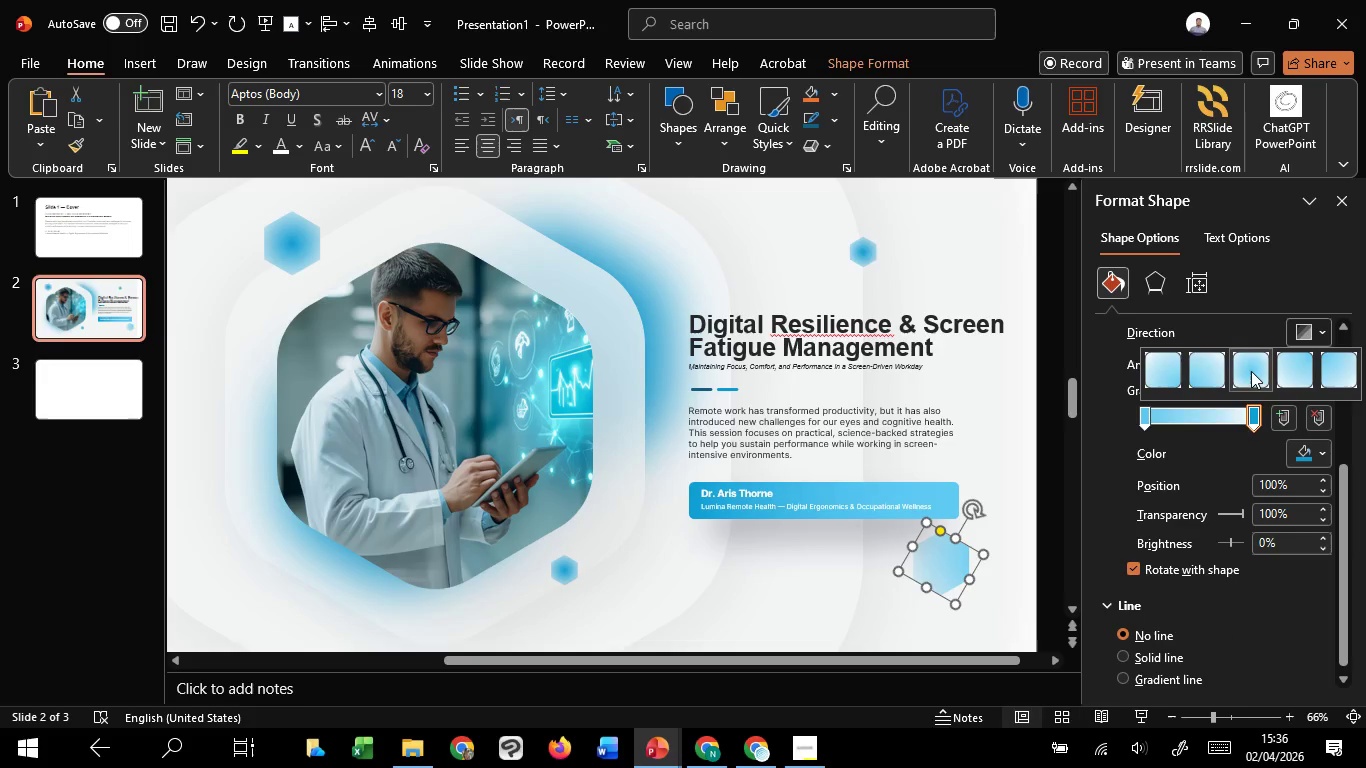 
left_click([1249, 371])
 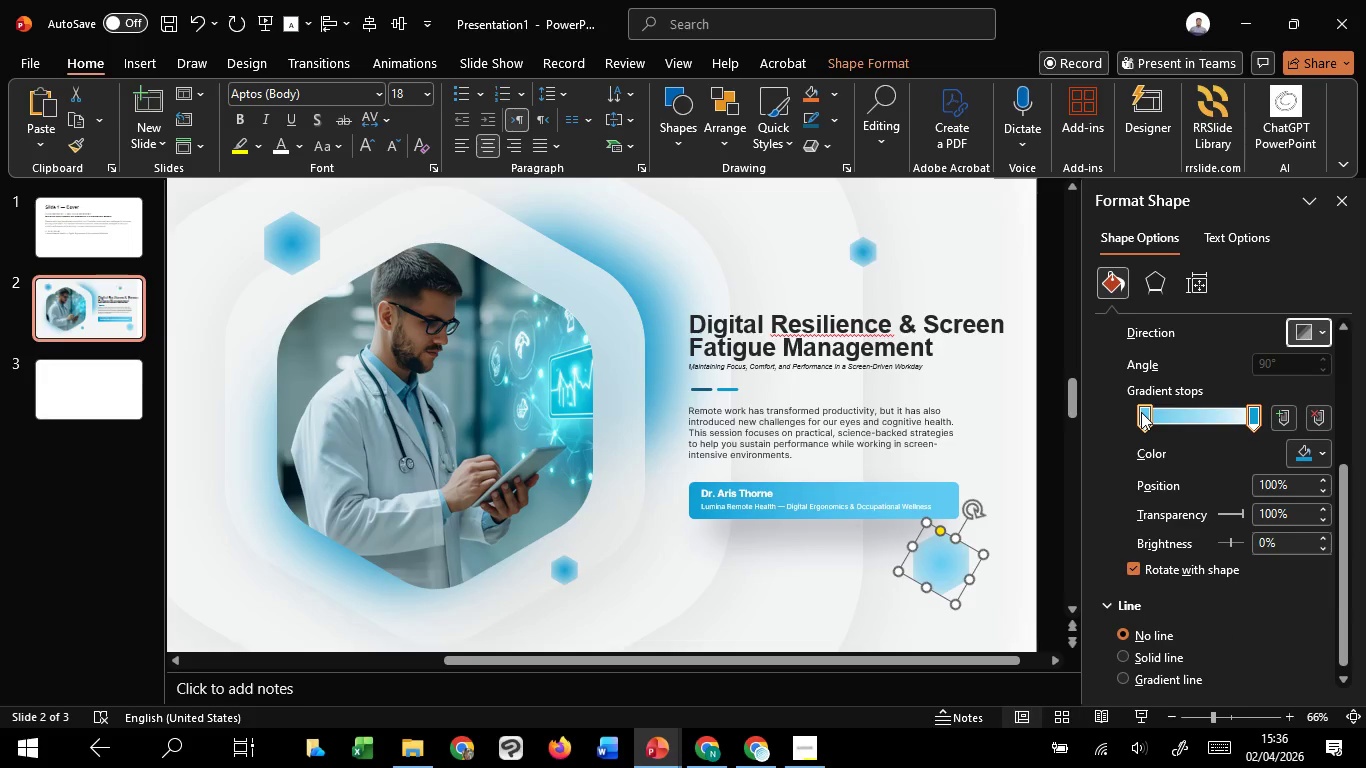 
left_click([1141, 412])
 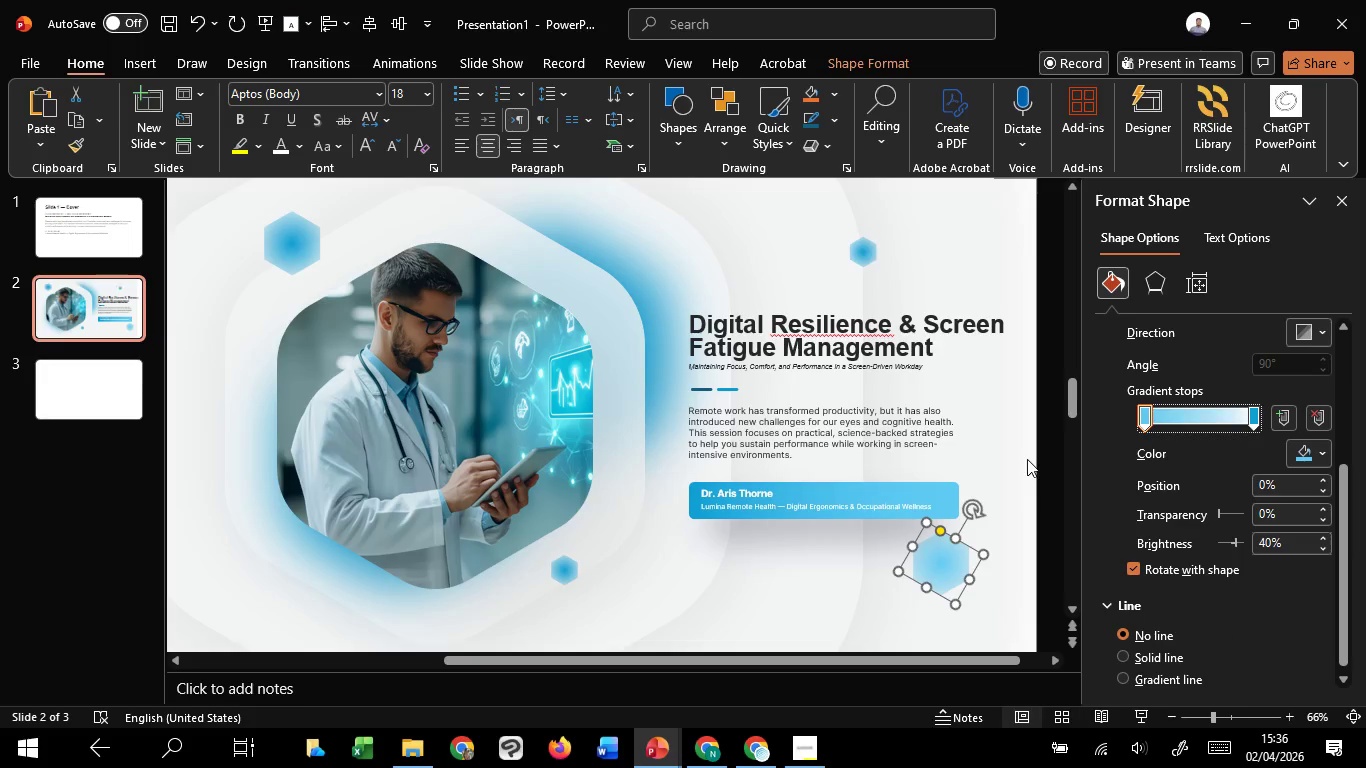 
left_click([1028, 454])
 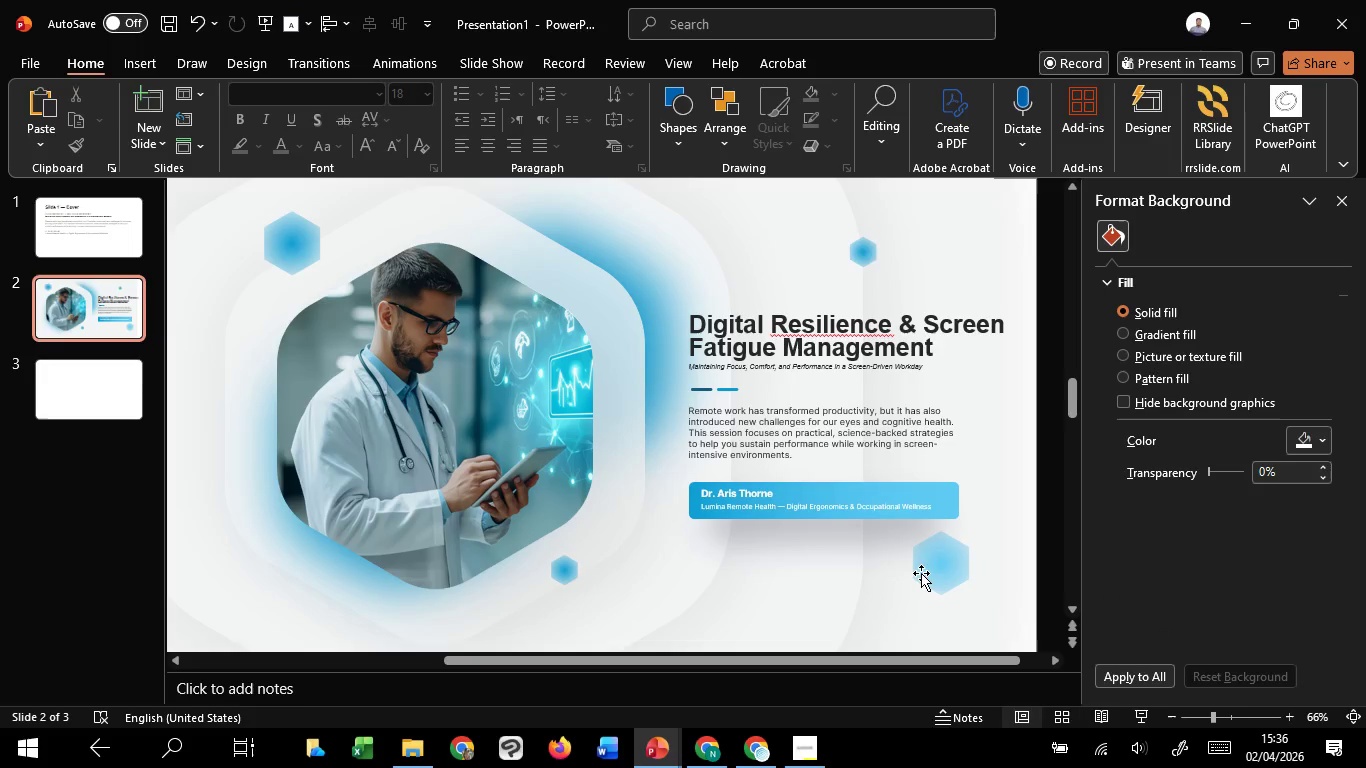 
left_click([943, 573])
 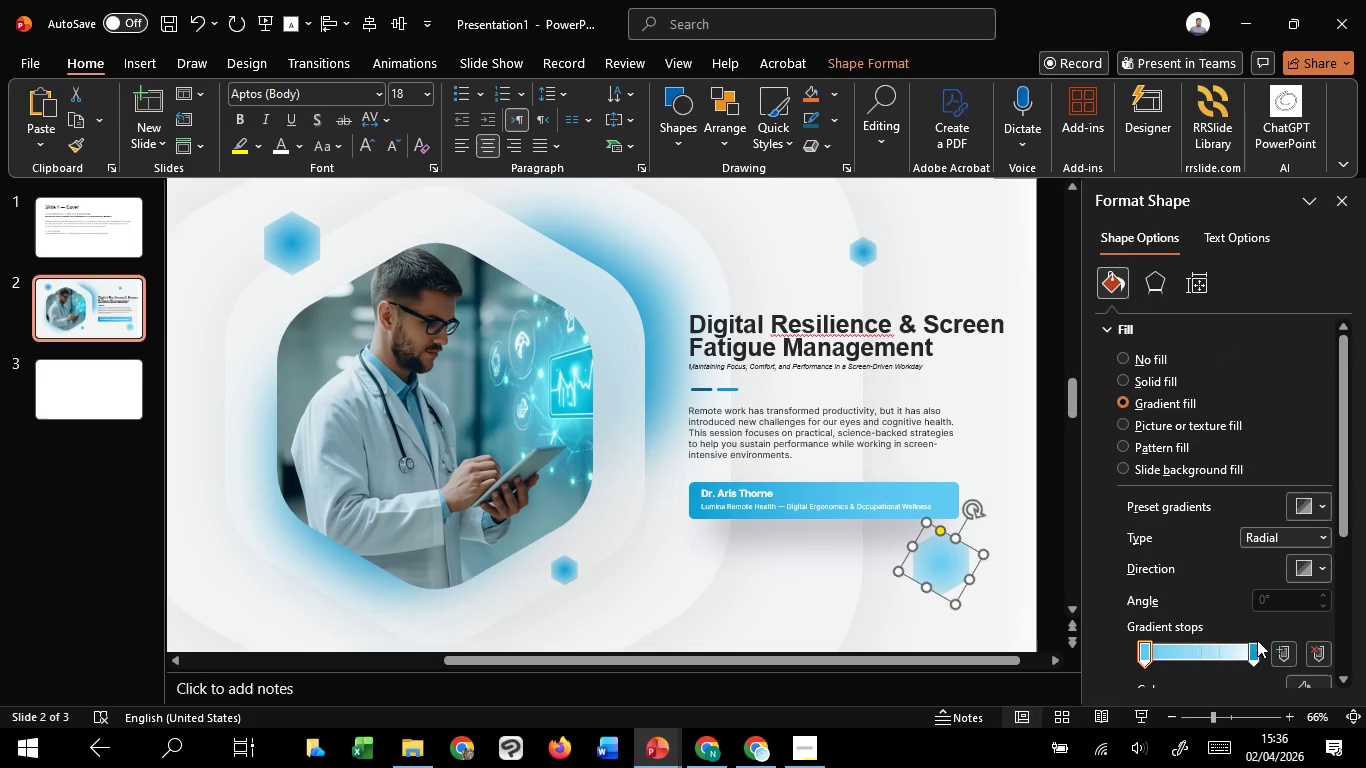 
left_click([1257, 645])
 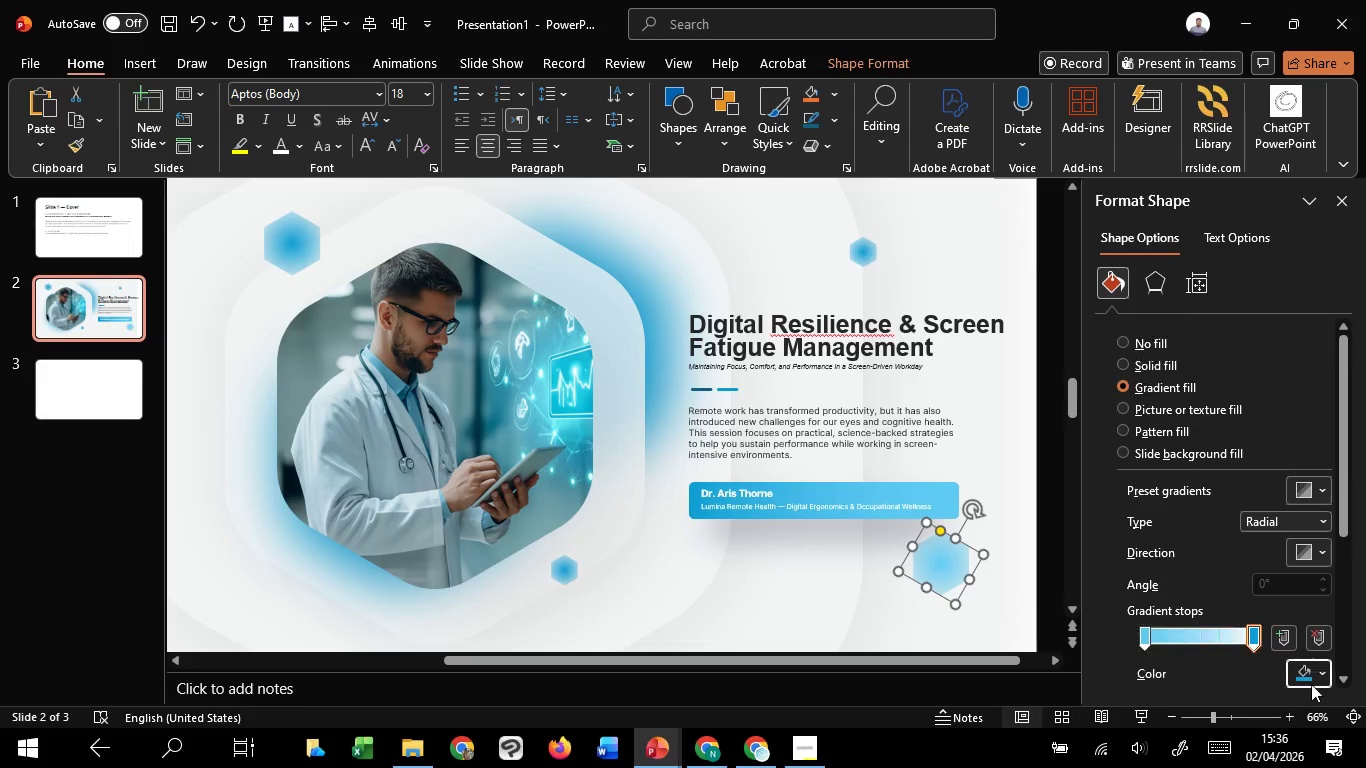 
left_click([1311, 684])
 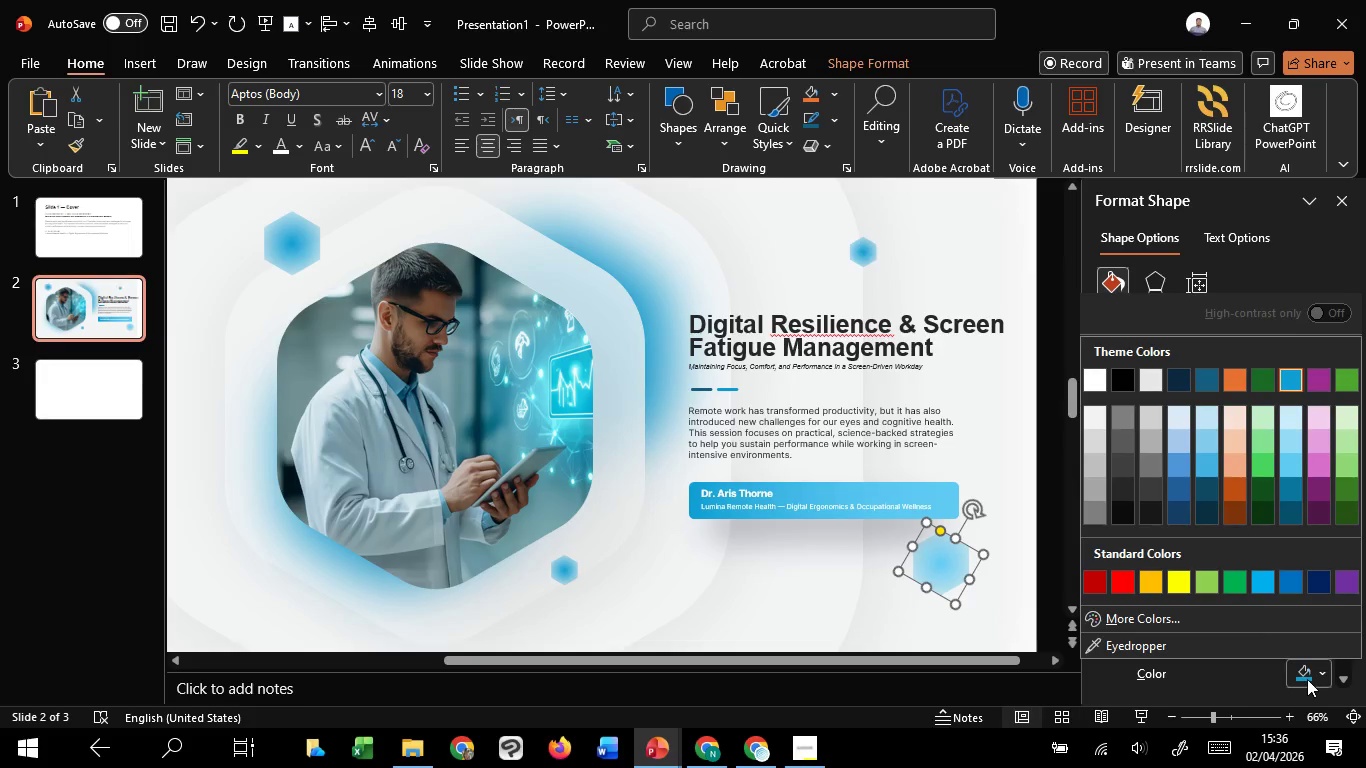 
left_click([1307, 679])
 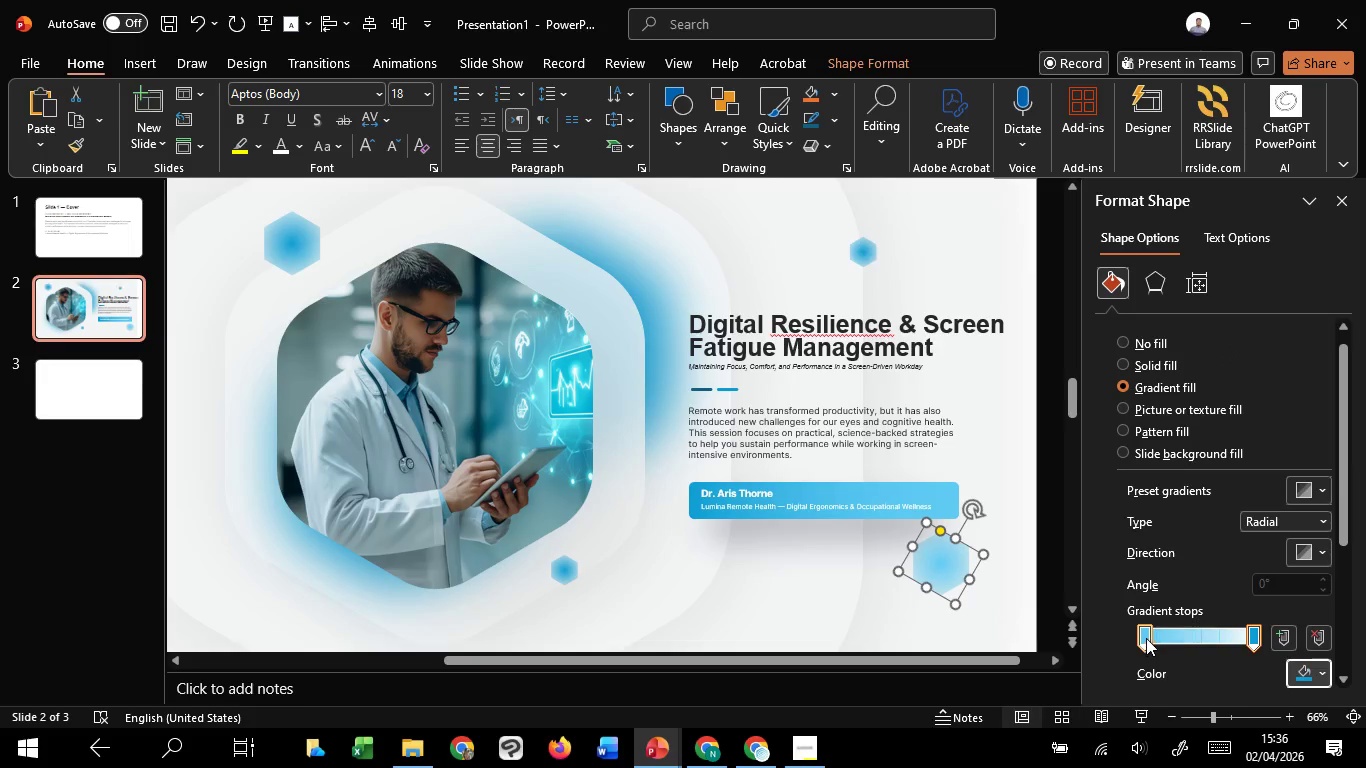 
left_click([1146, 638])
 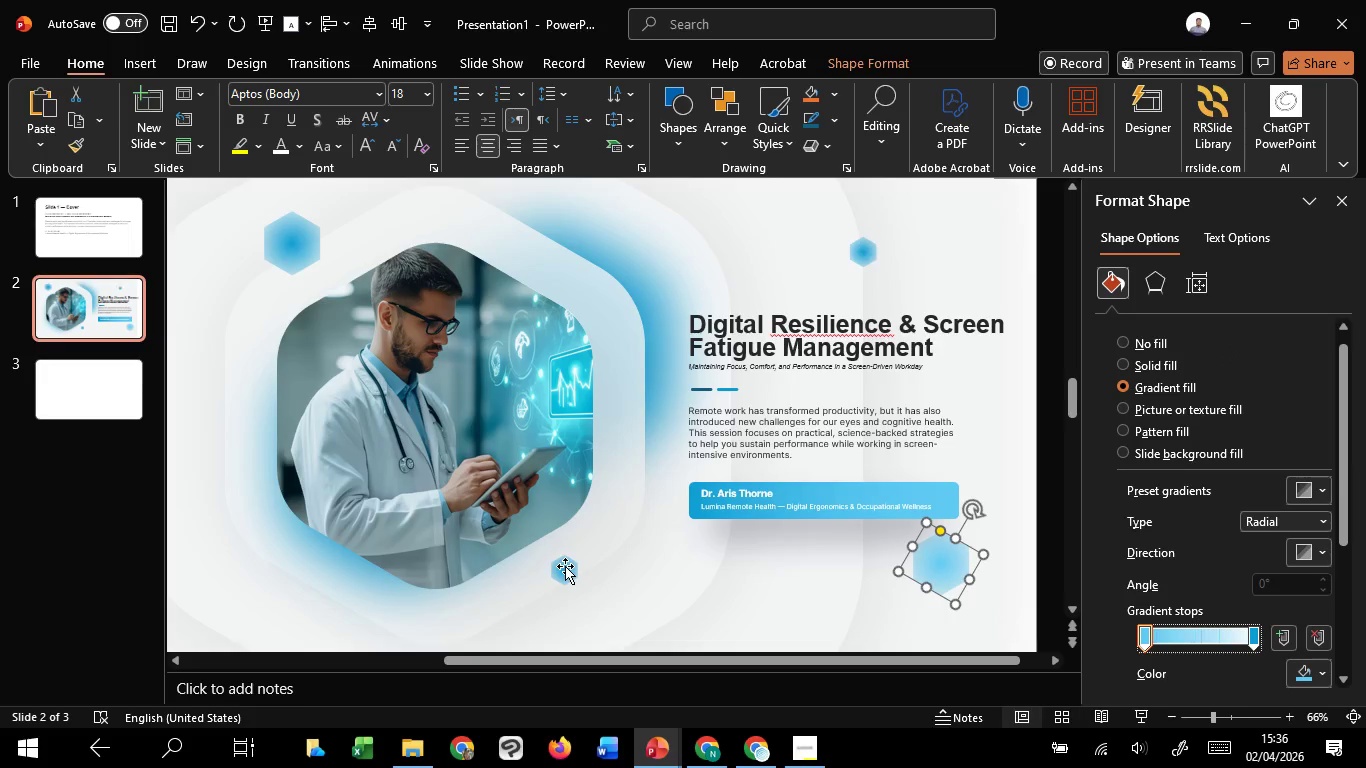 
left_click([563, 567])
 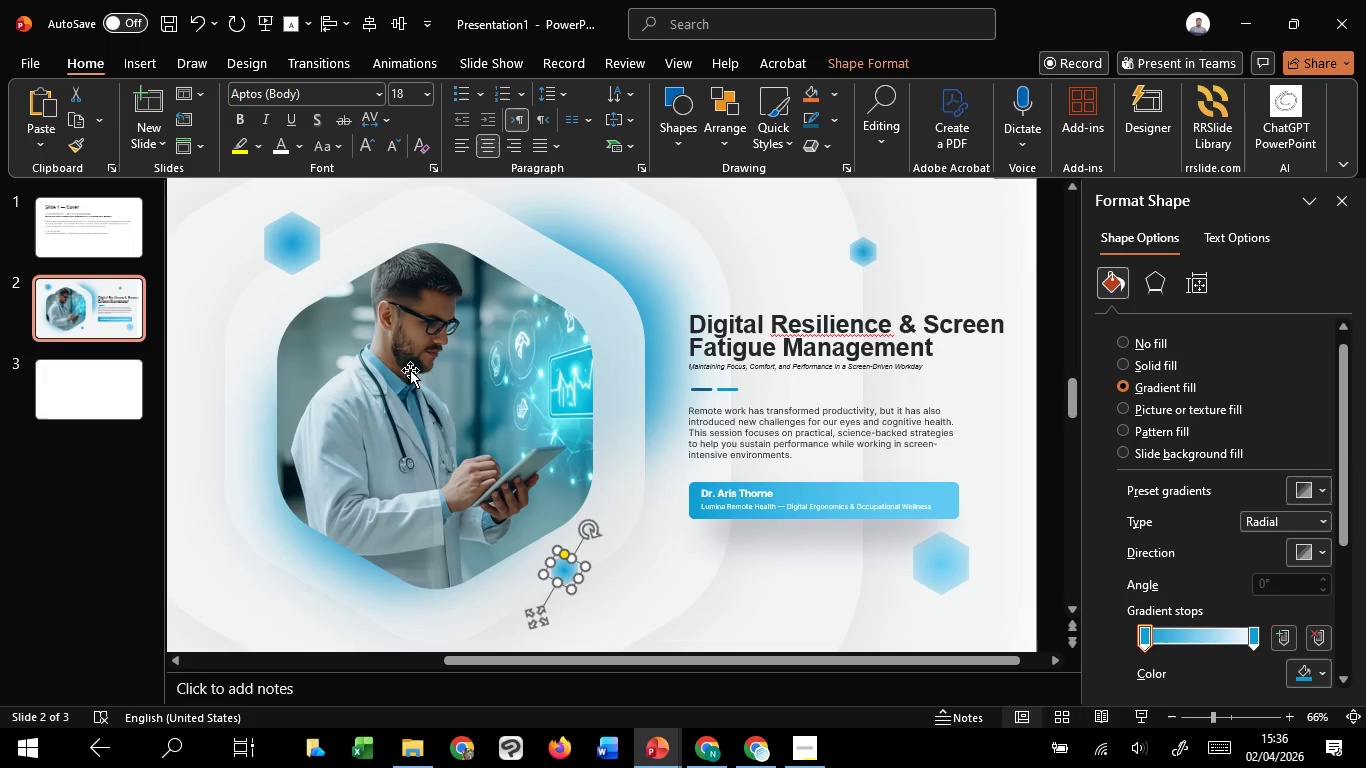 
hold_key(key=ShiftLeft, duration=1.52)
left_click([288, 245])
 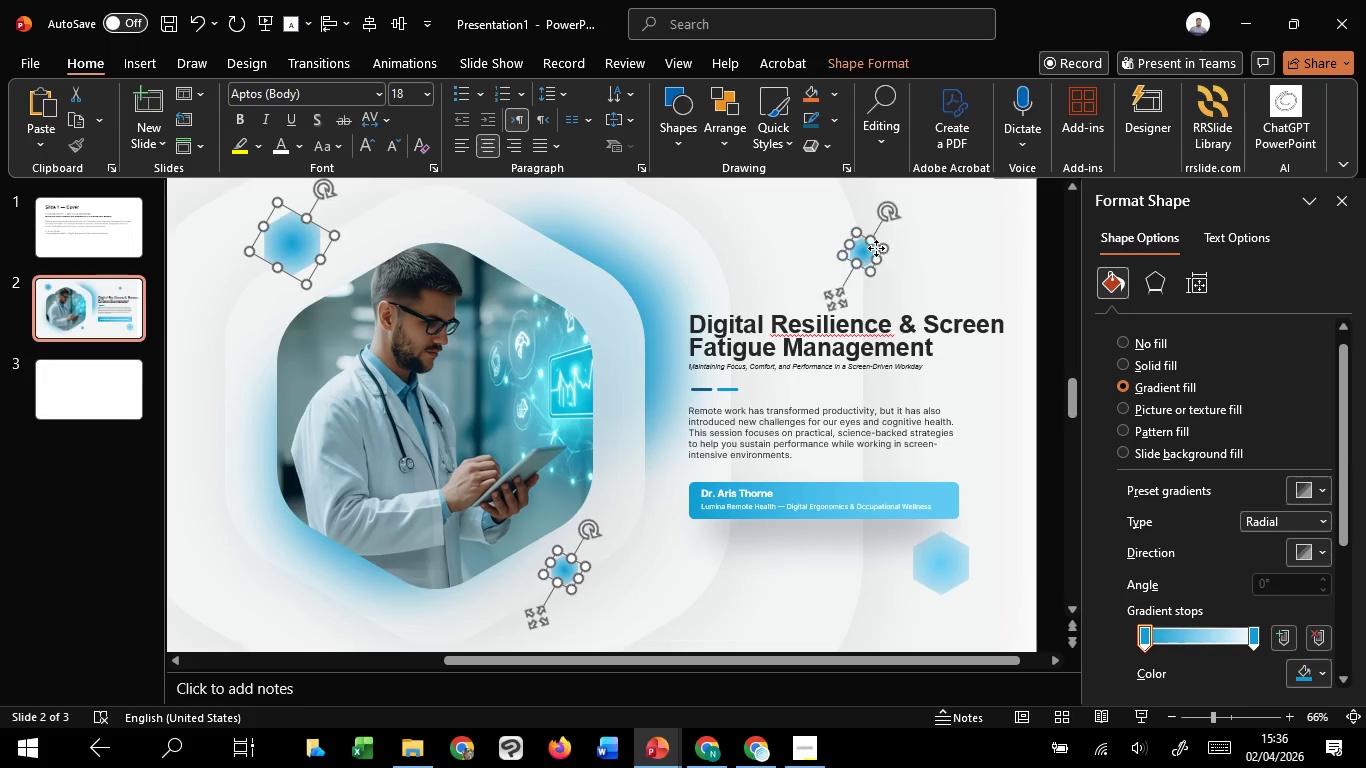 
left_click([876, 248])
 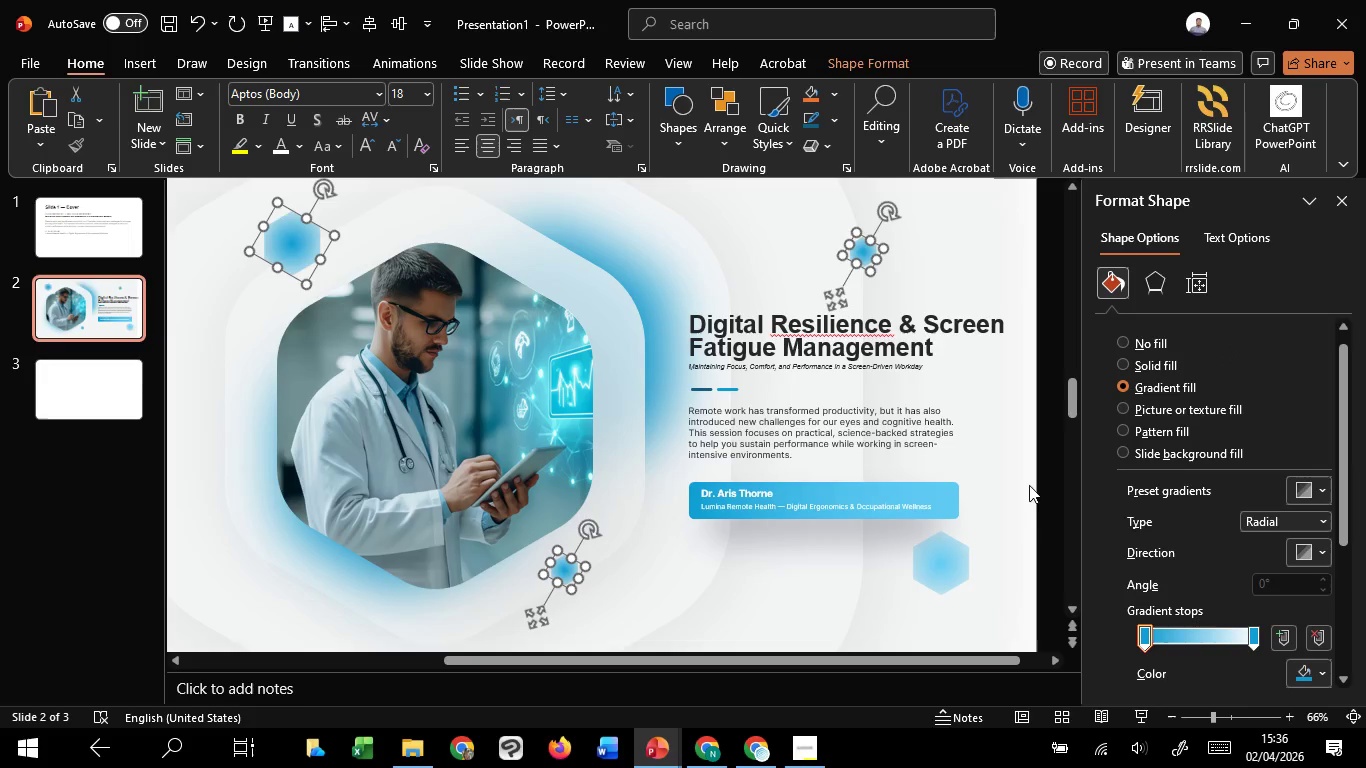 
hold_key(key=ShiftLeft, duration=0.44)
 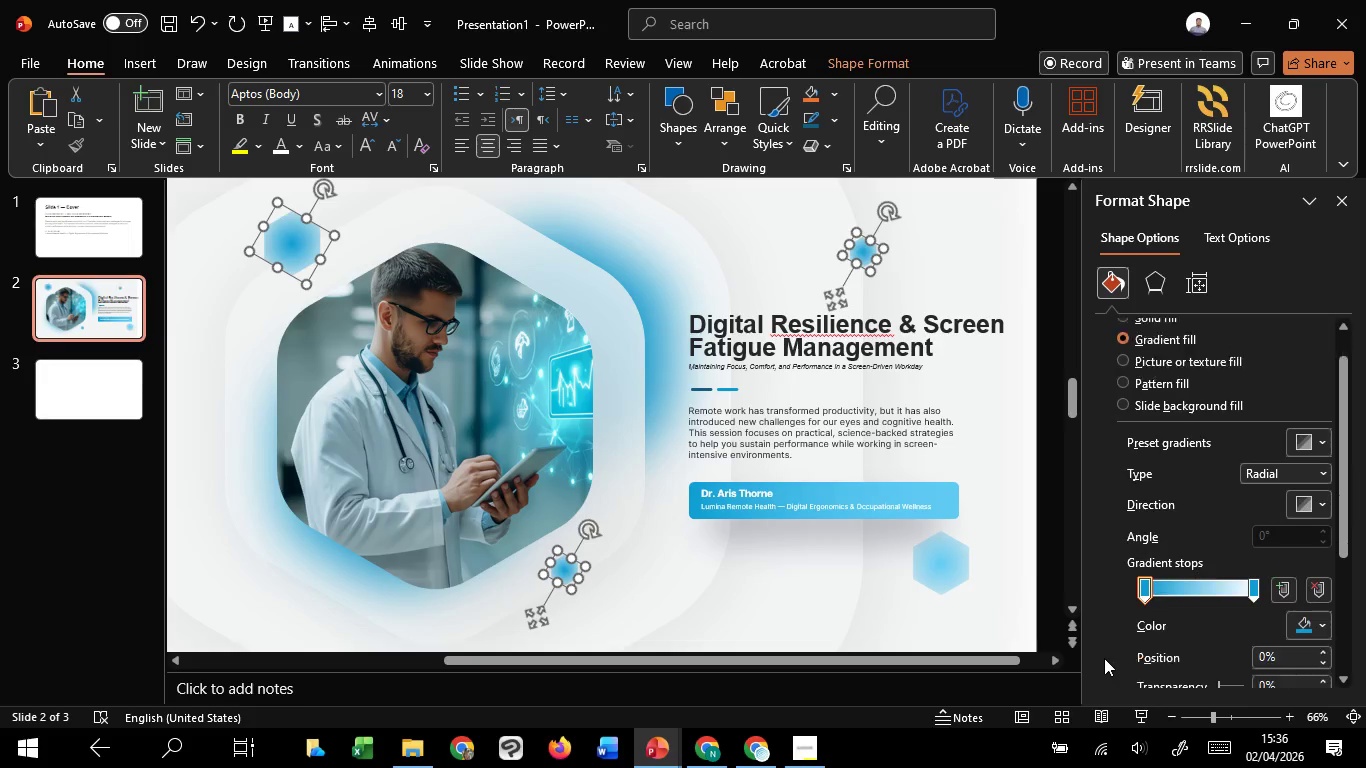 
scroll: coordinate [1104, 658], scroll_direction: down, amount: 3.0
 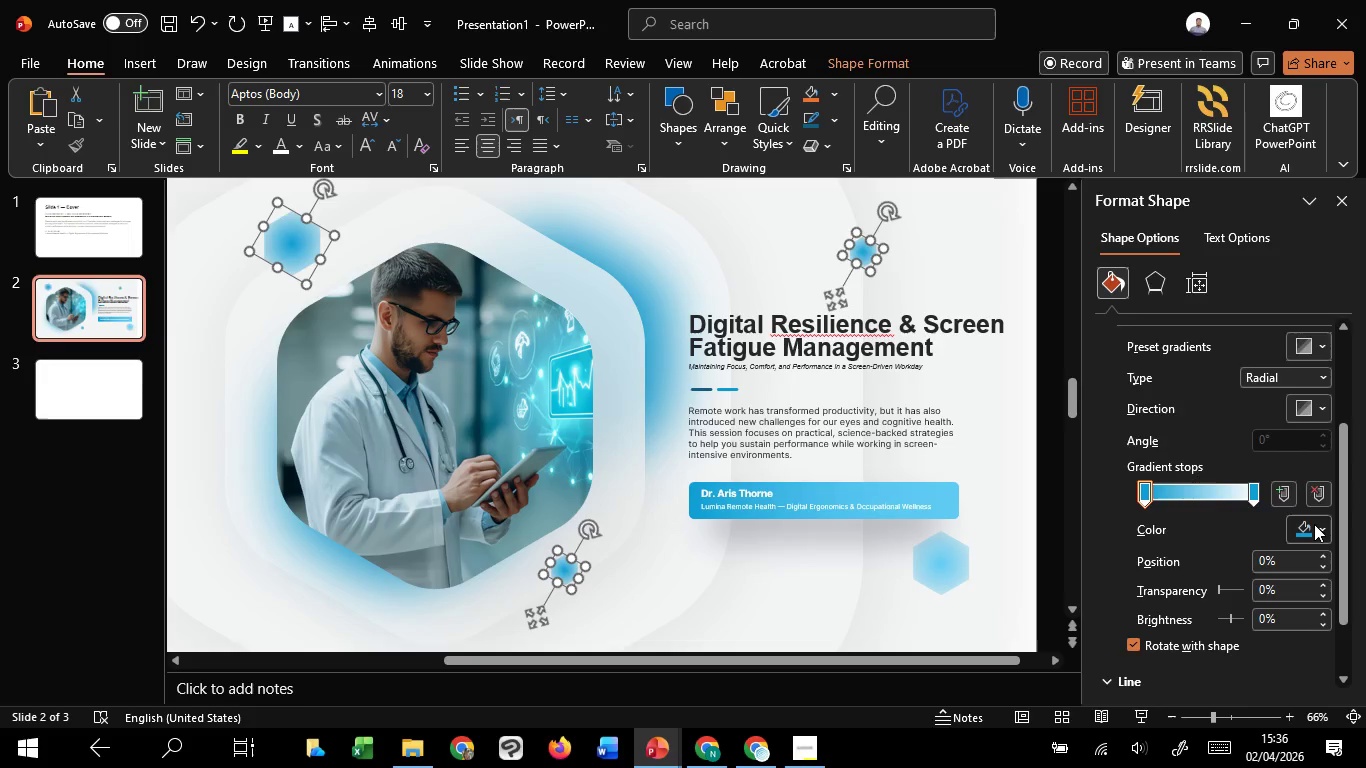 
left_click([1314, 524])
 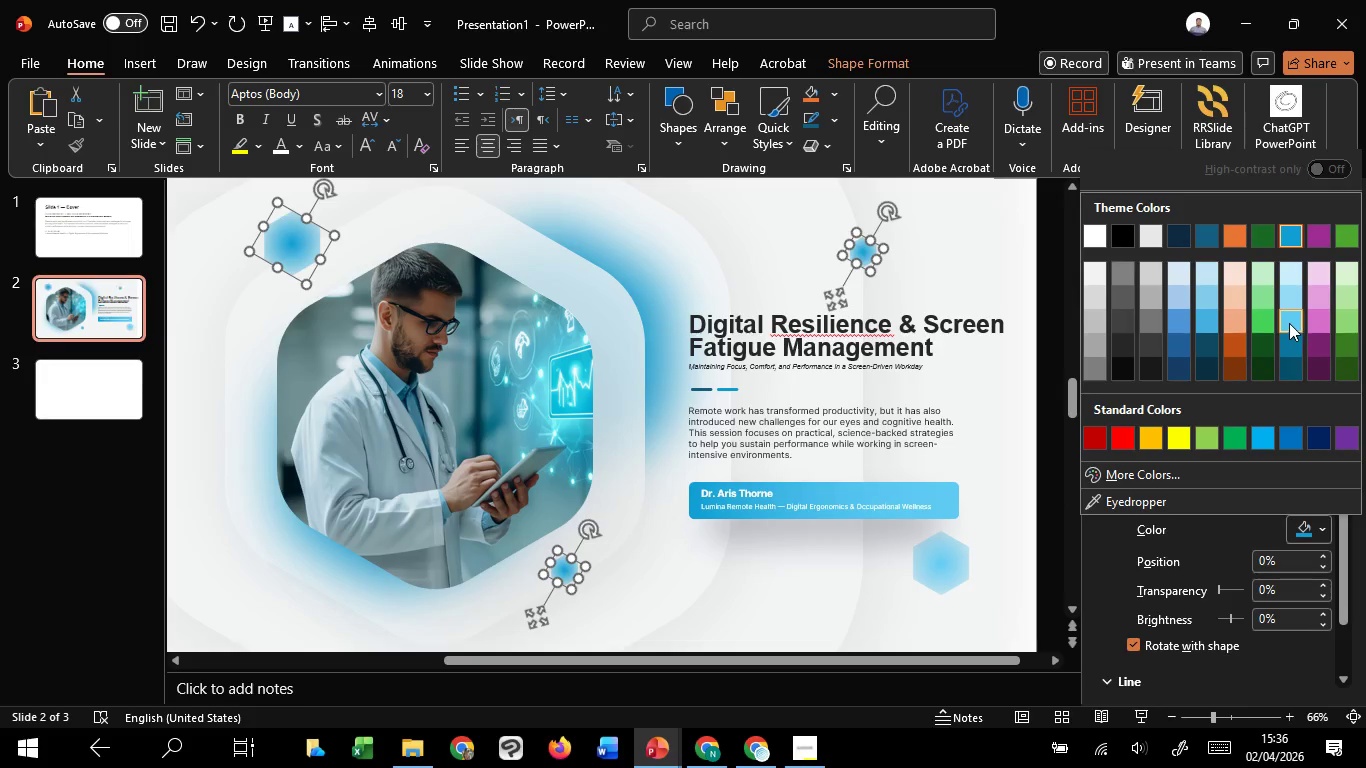 
left_click([1289, 323])
 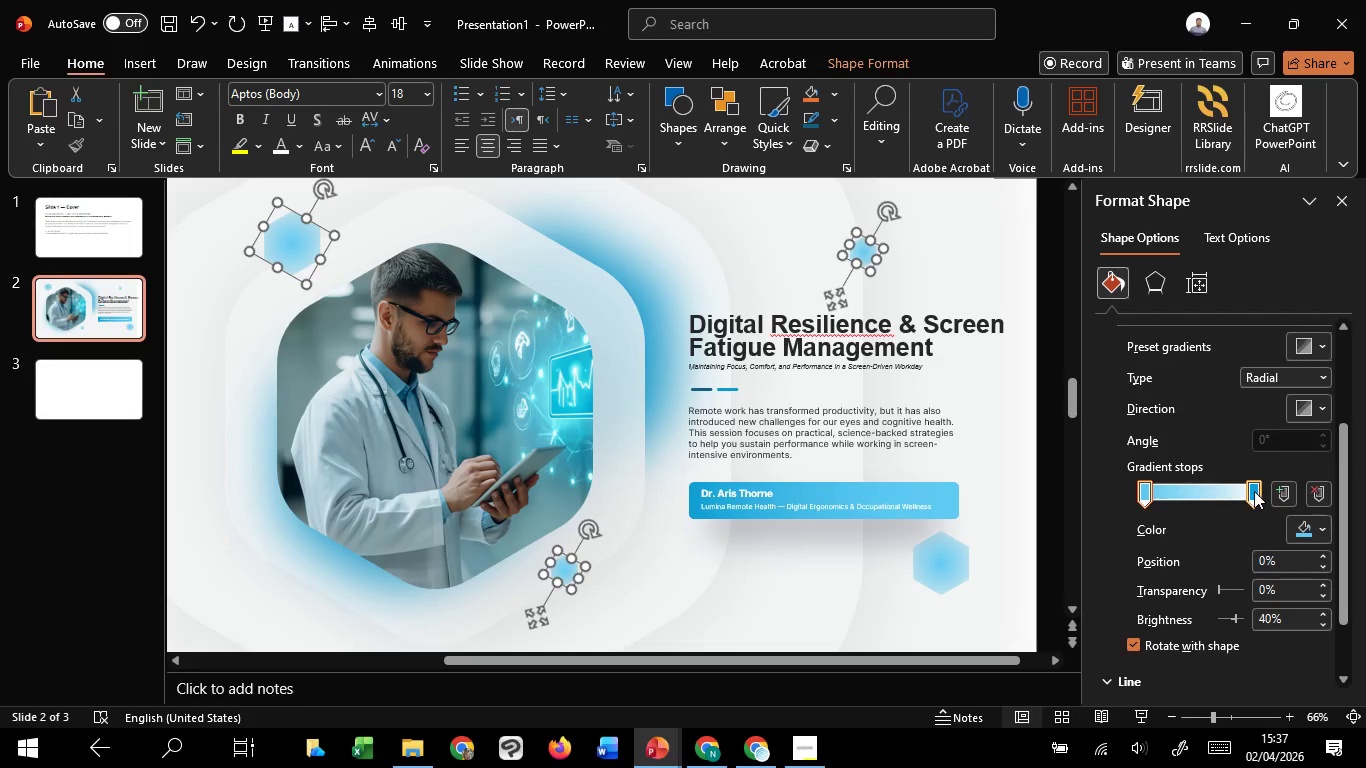 
left_click_drag(start_coordinate=[1252, 491], to_coordinate=[1255, 499])
 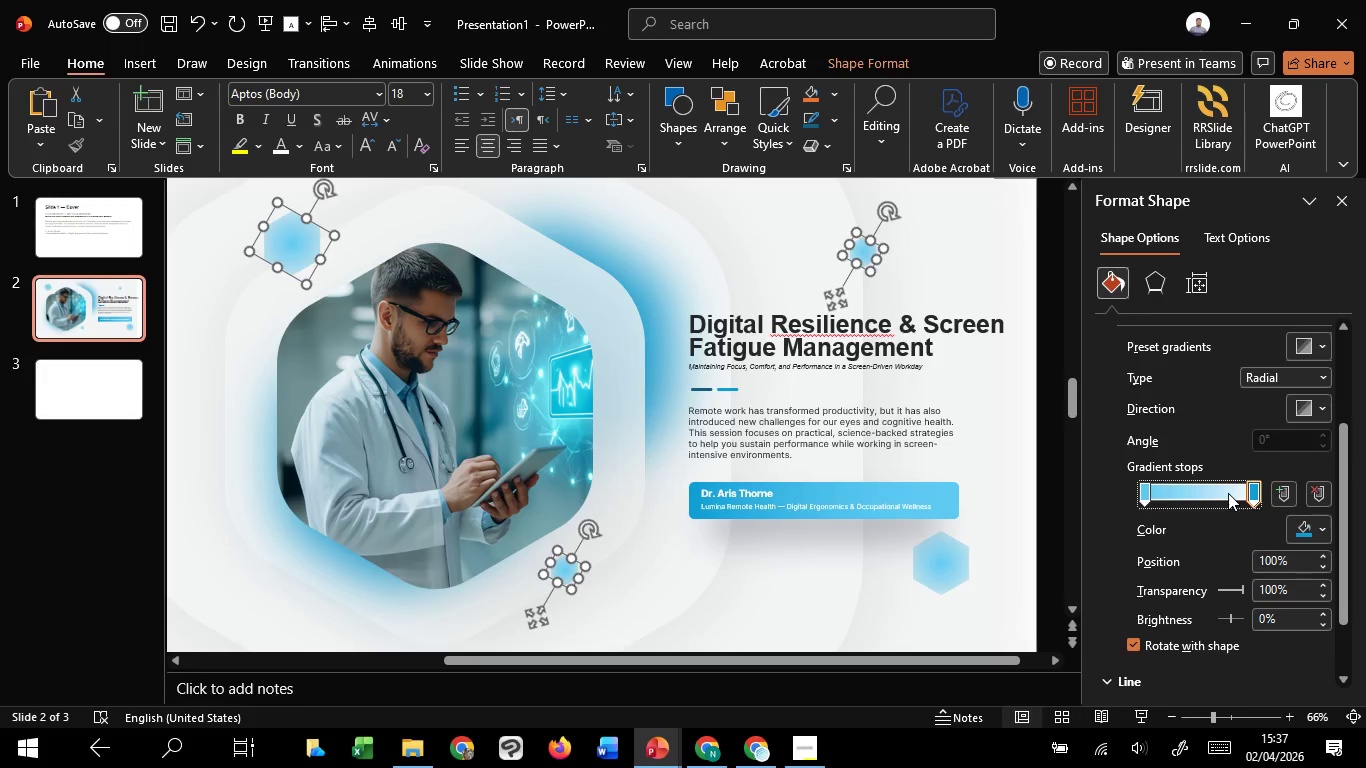 
double_click([1225, 493])
 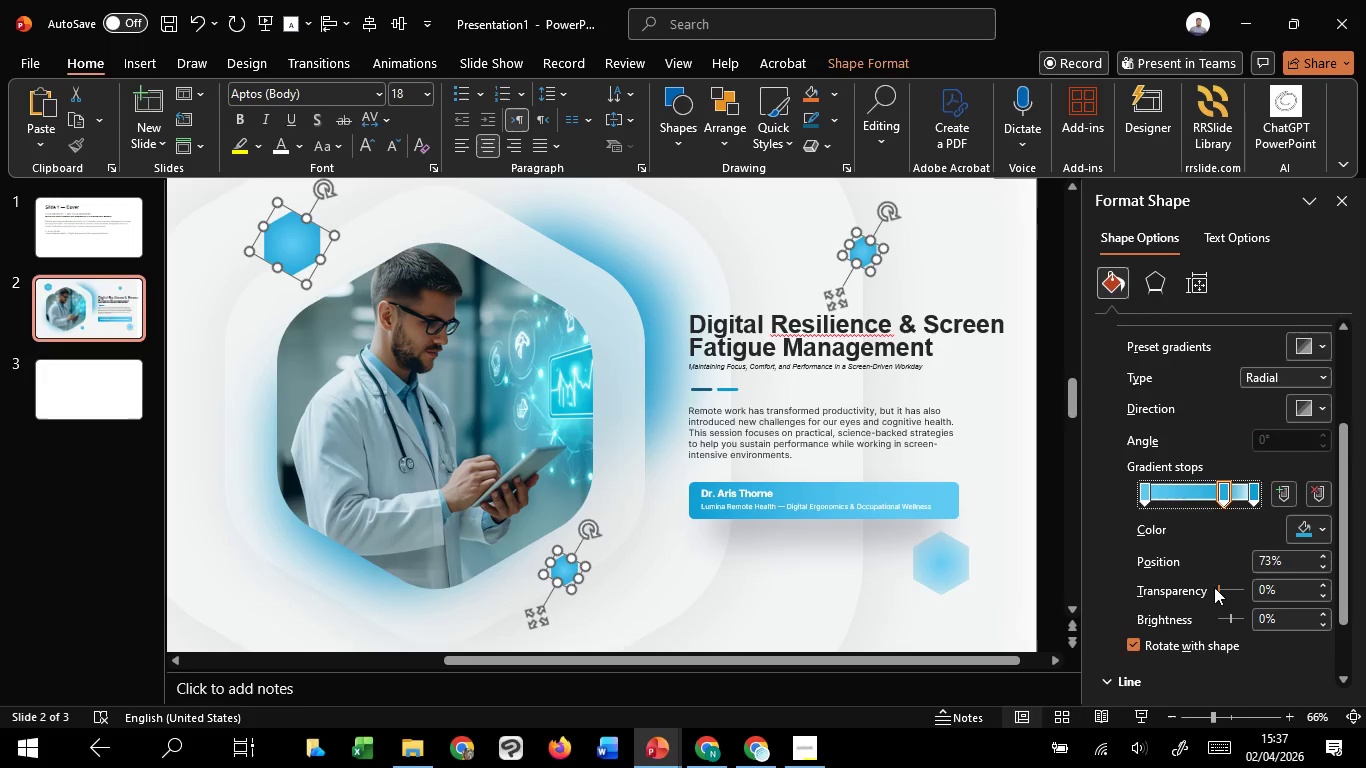 
left_click_drag(start_coordinate=[1214, 587], to_coordinate=[1257, 596])
 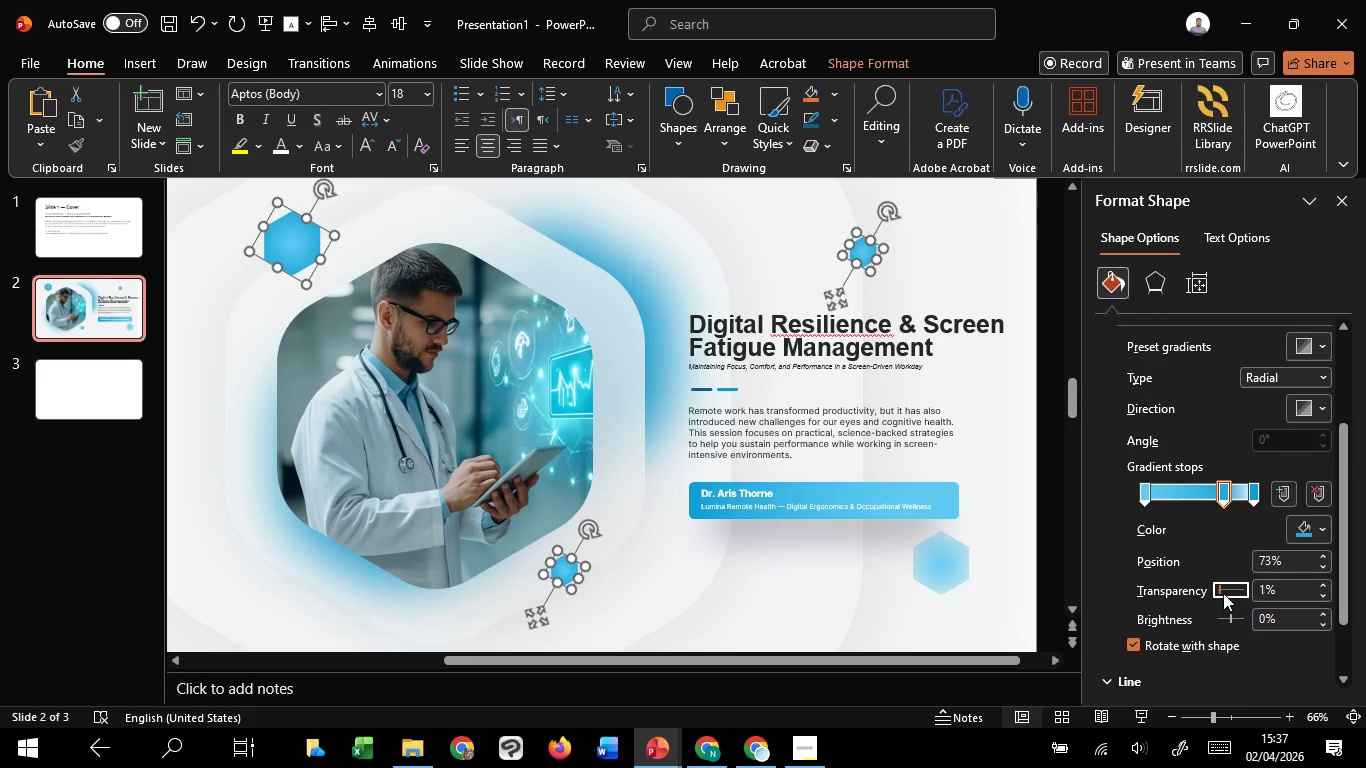 
left_click_drag(start_coordinate=[1223, 593], to_coordinate=[1275, 596])
 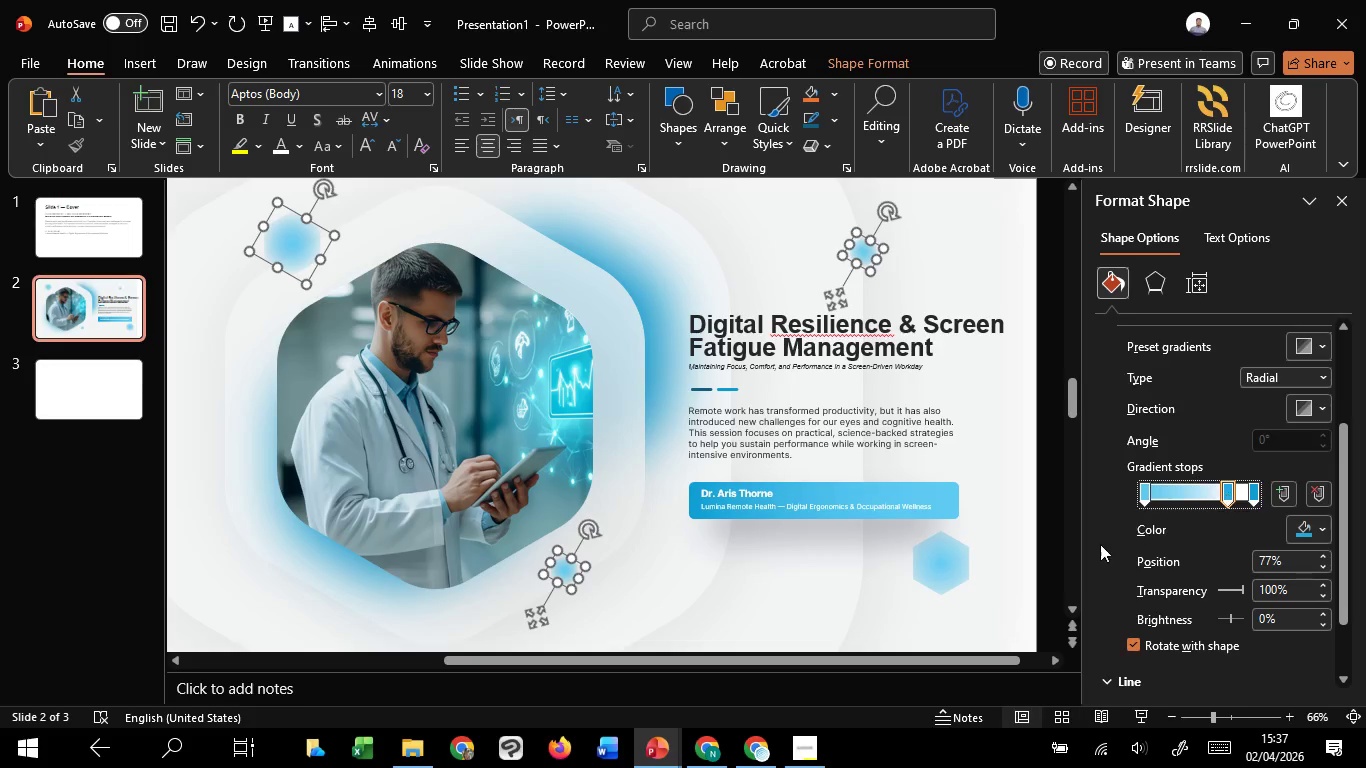 
left_click([1304, 533])
 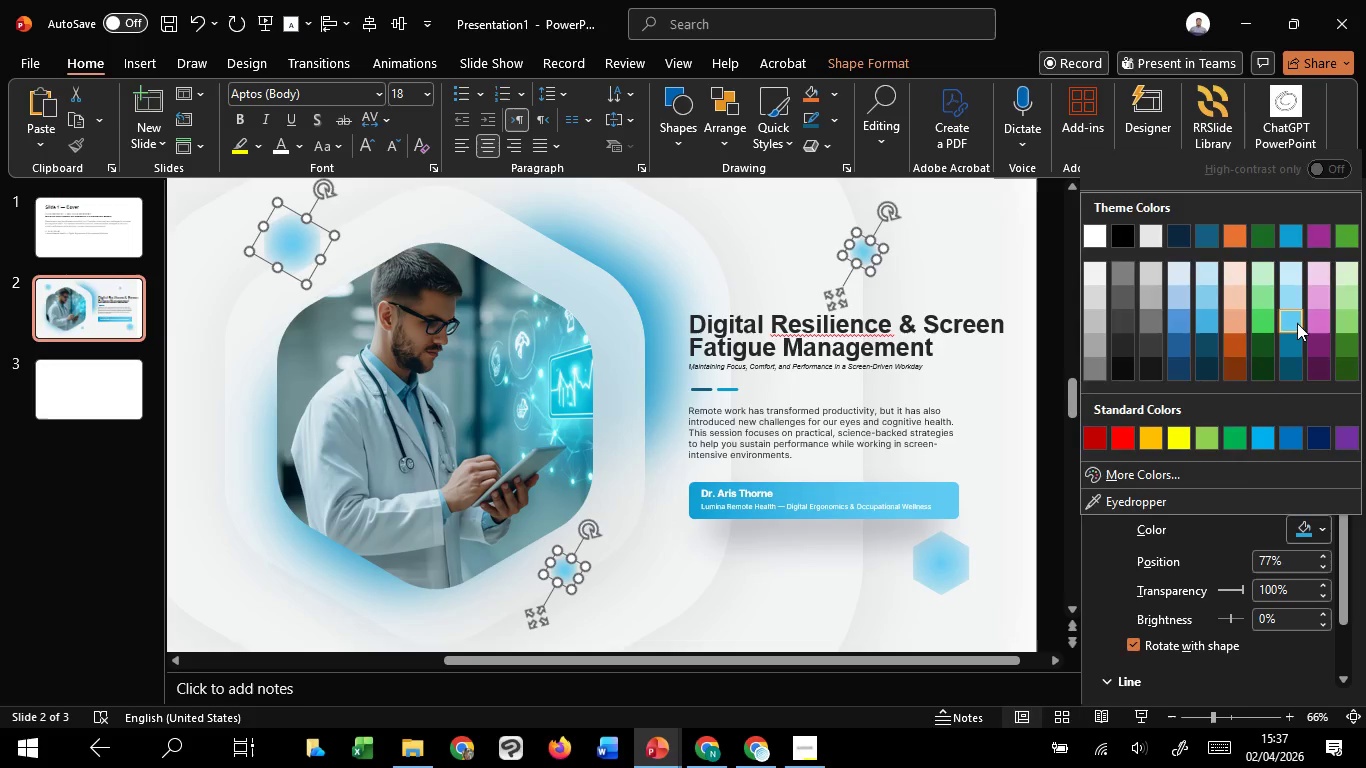 
left_click([1297, 323])
 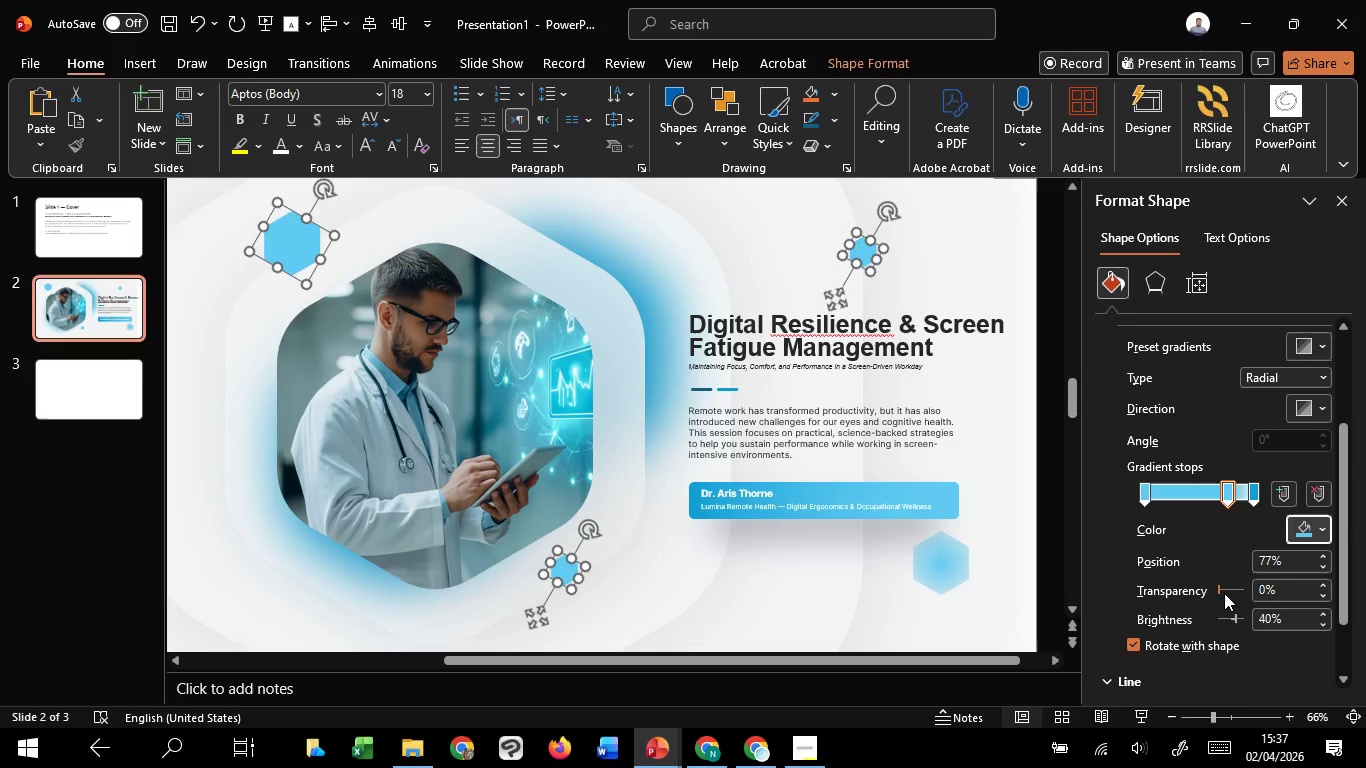 
left_click_drag(start_coordinate=[1224, 593], to_coordinate=[1296, 592])
 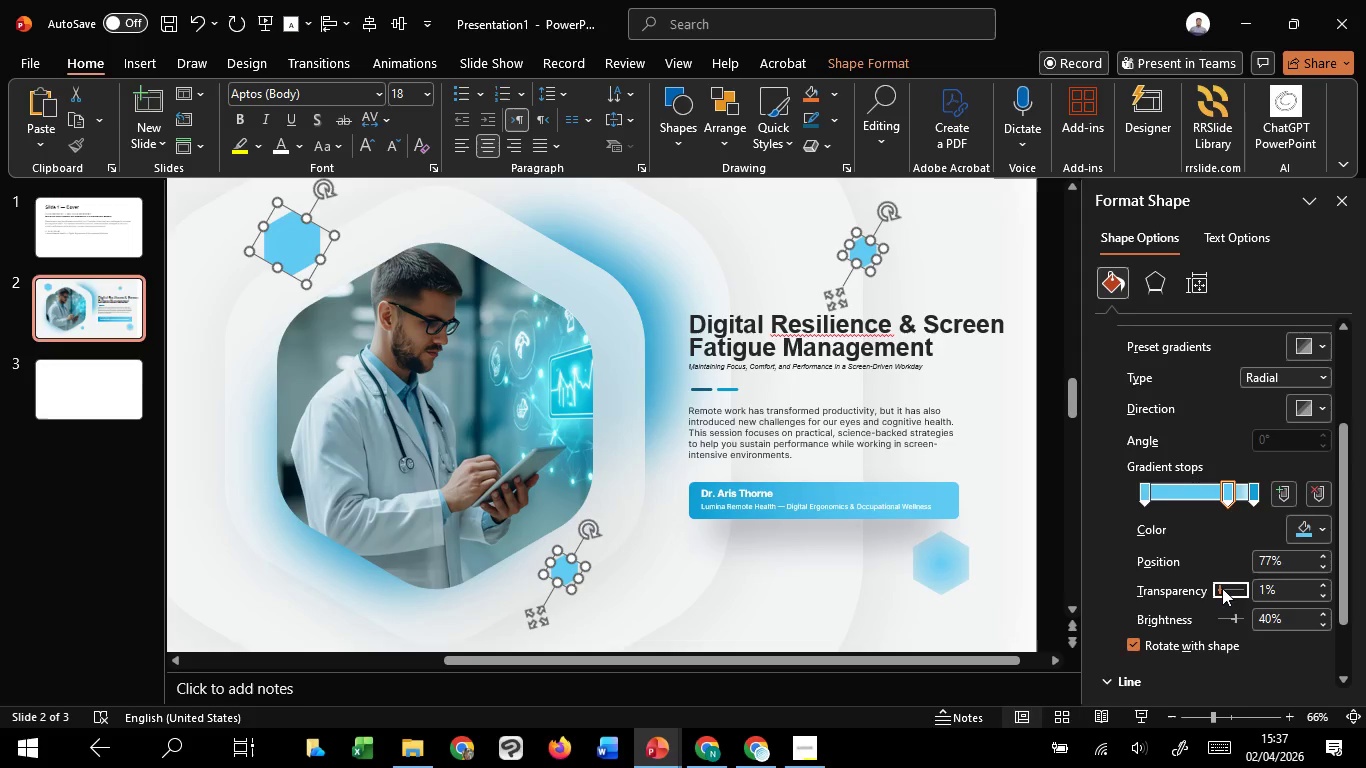 
left_click_drag(start_coordinate=[1222, 588], to_coordinate=[1273, 588])
 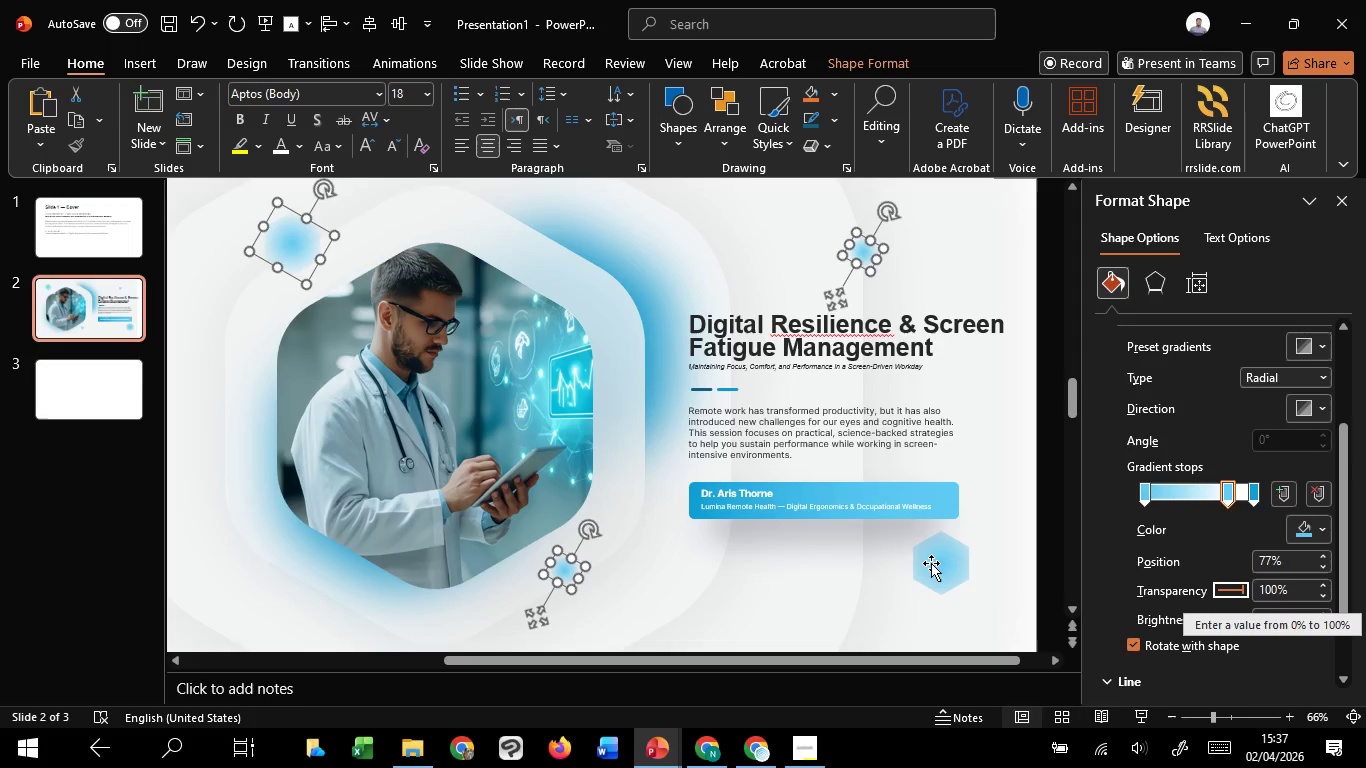 
key(Shift+ShiftLeft)
 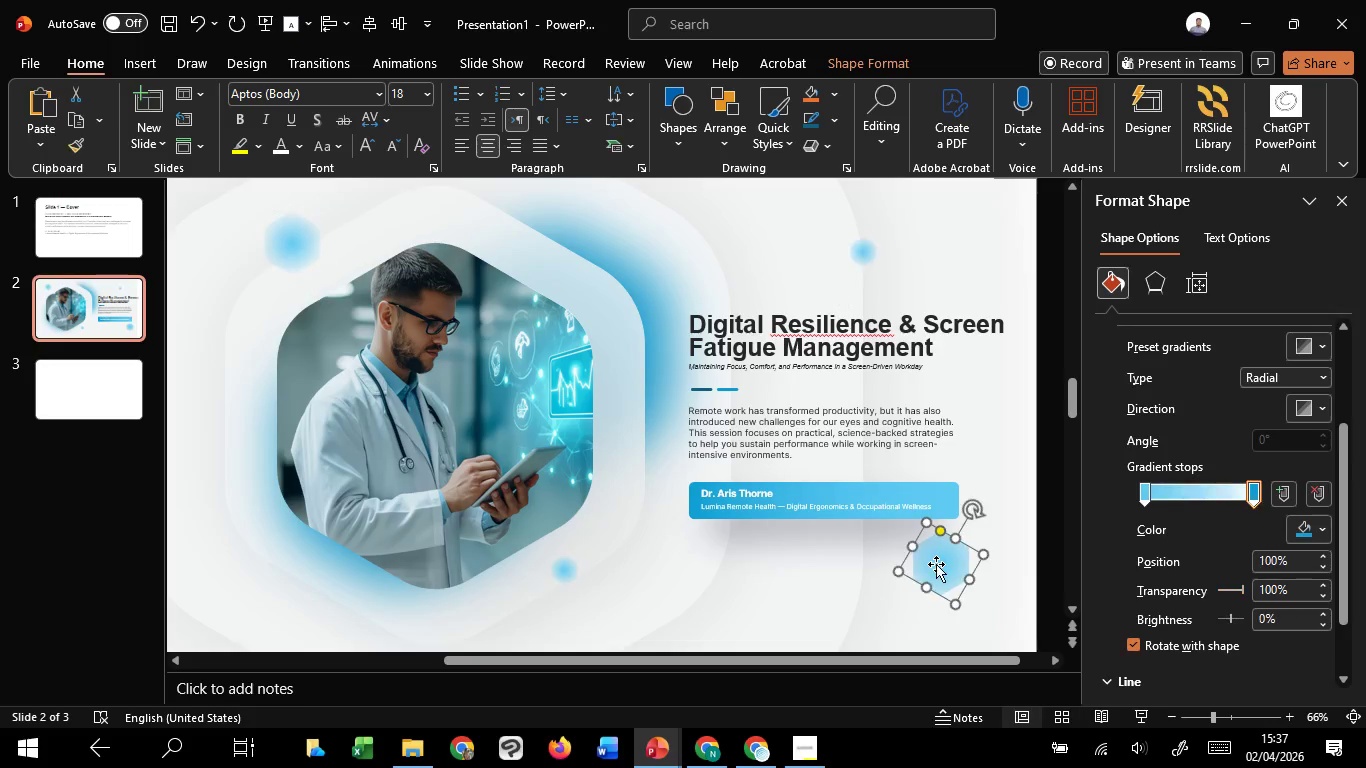 
left_click([936, 564])
 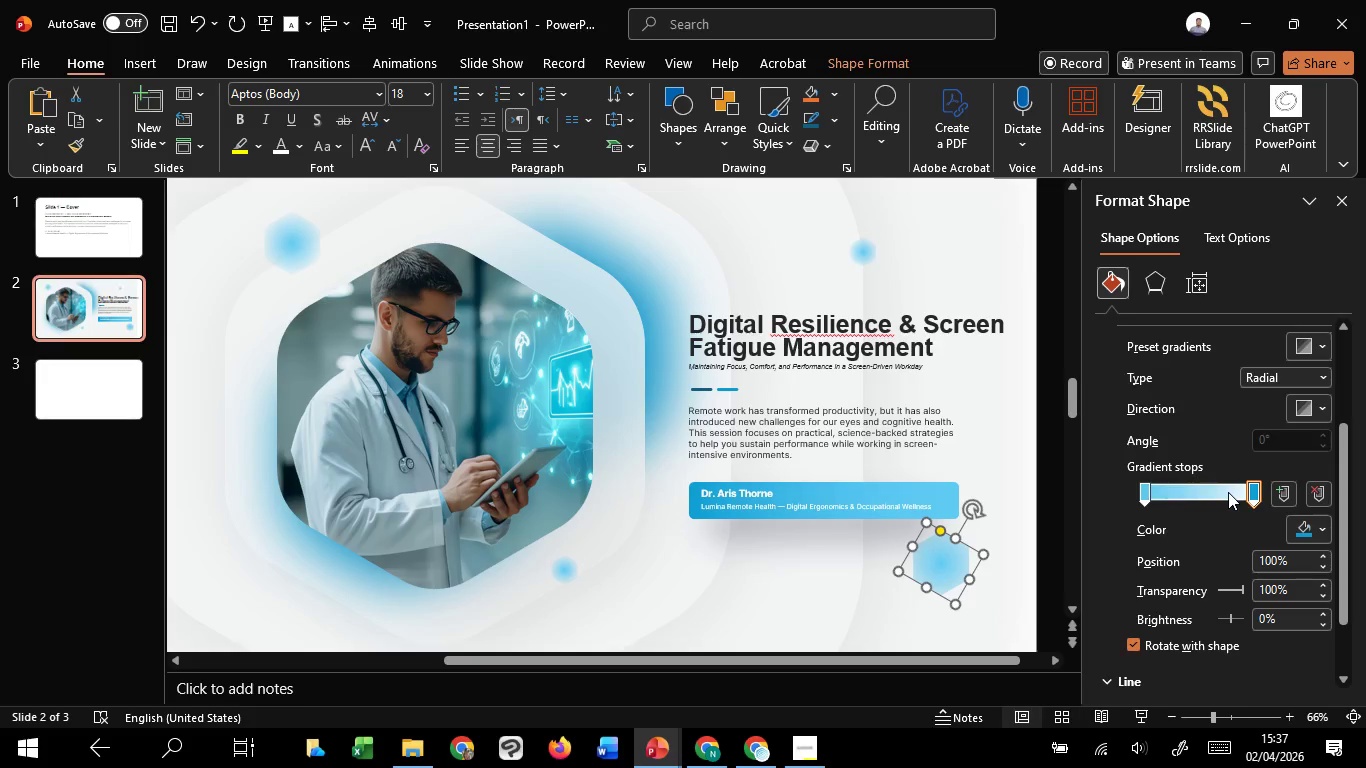 
left_click([1228, 492])
 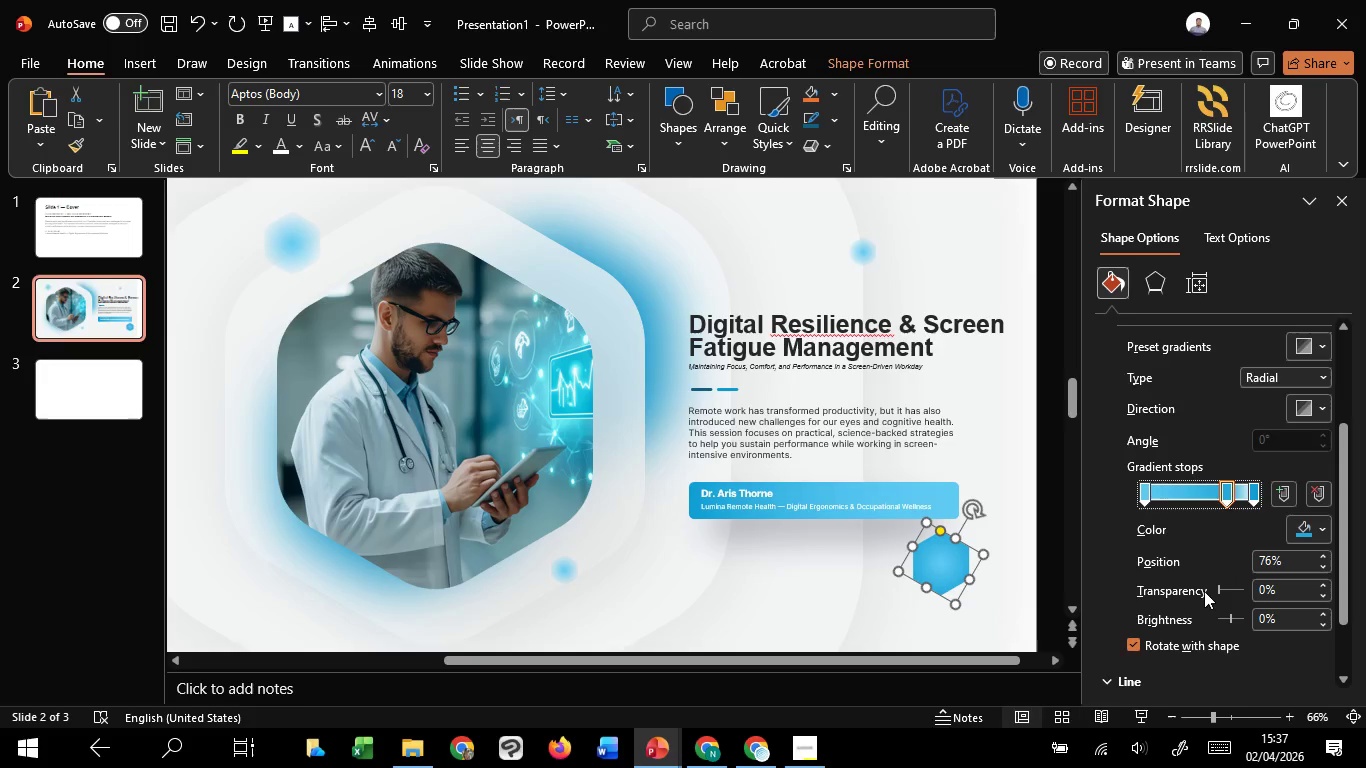 
hold_key(key=ShiftLeft, duration=1.52)
left_click([561, 570])
 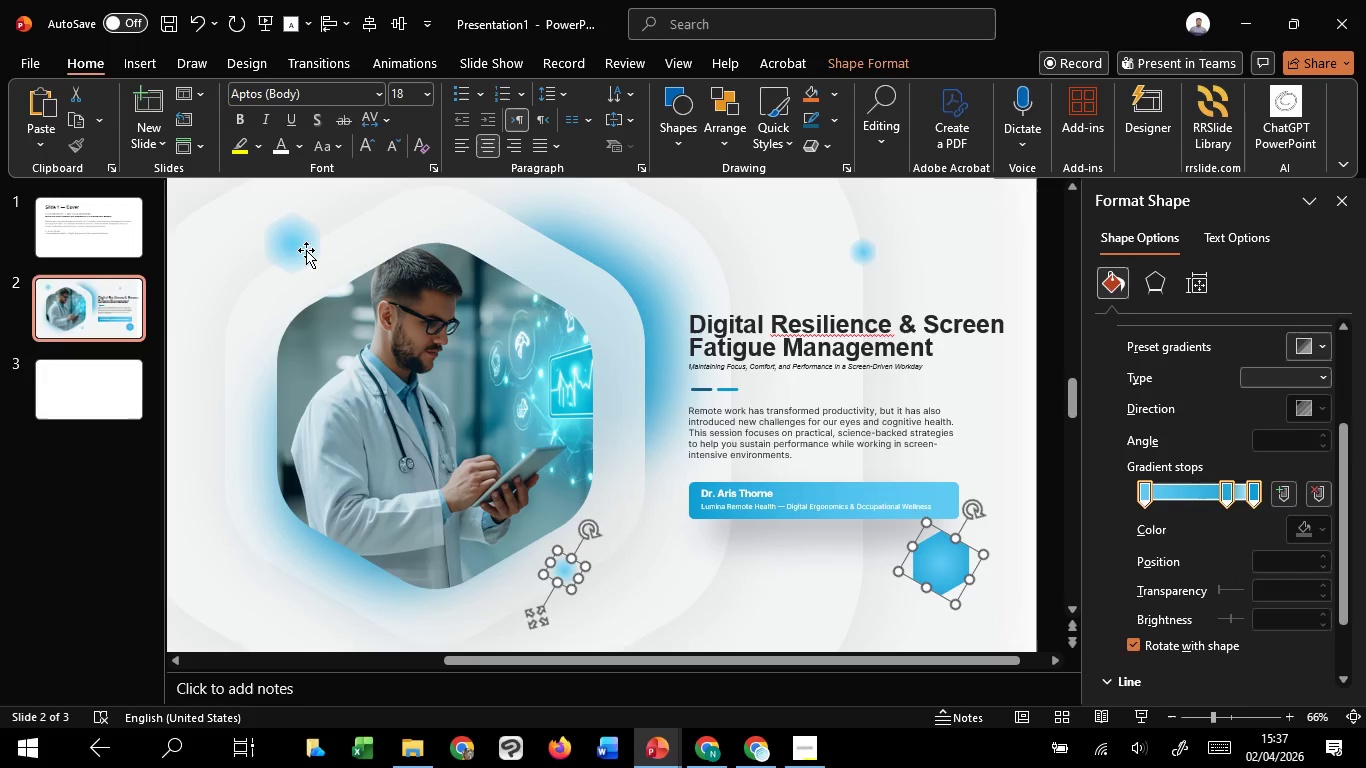 
hold_key(key=ShiftLeft, duration=1.51)
left_click([305, 248])
 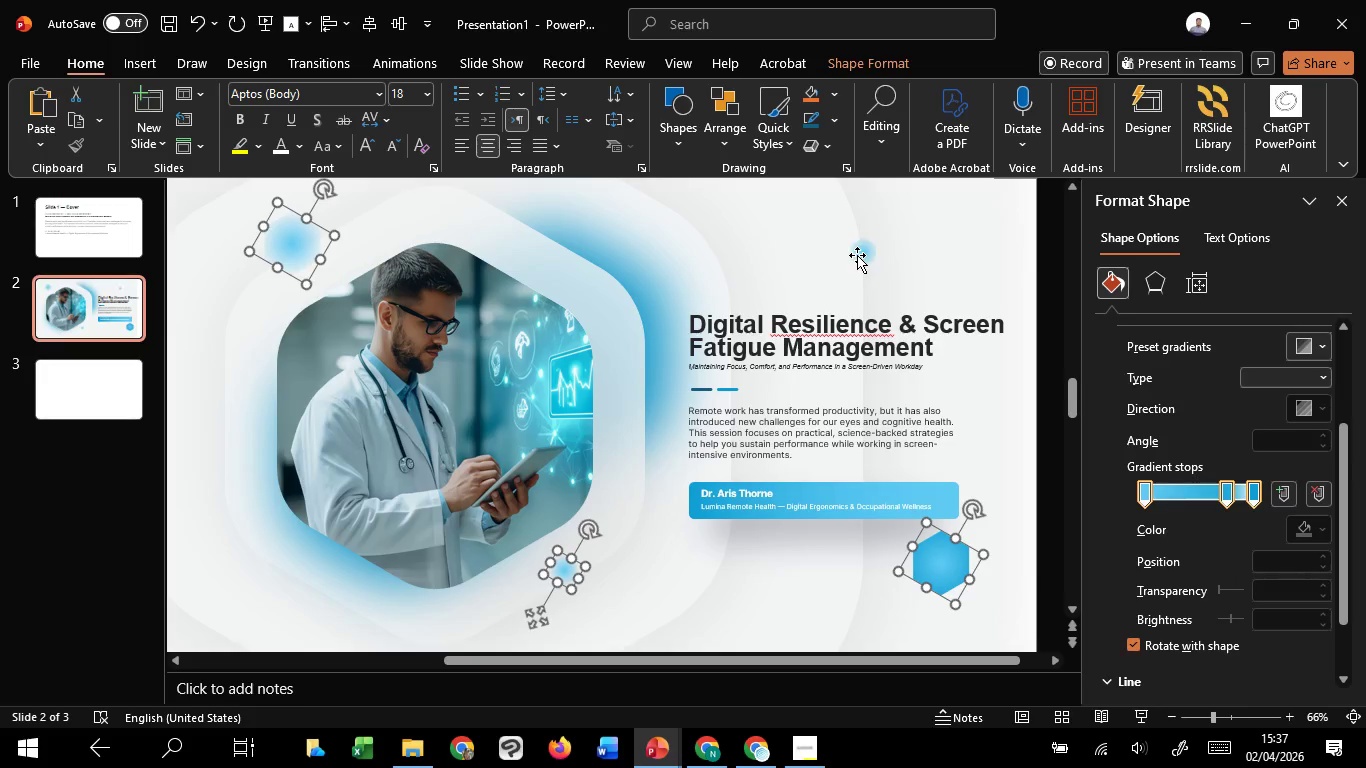 
left_click([863, 253])
 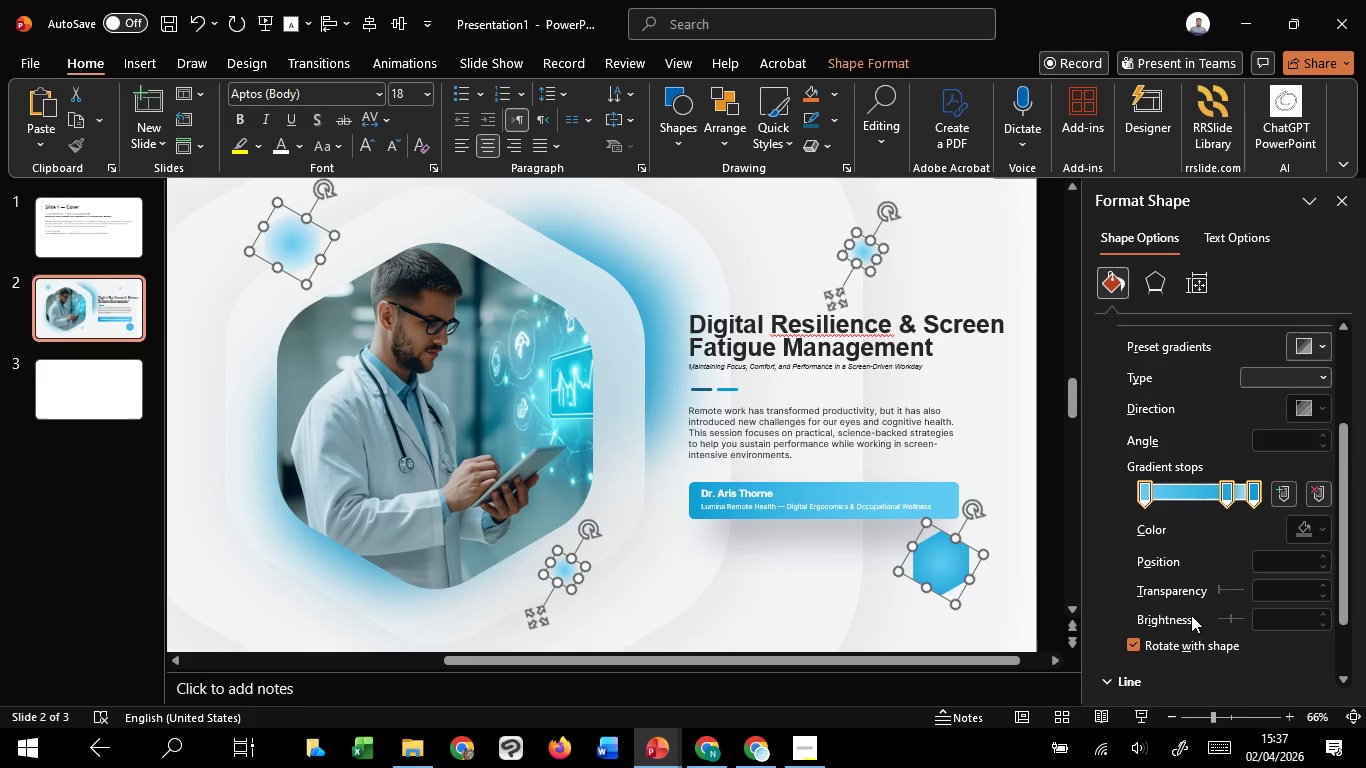 
hold_key(key=ShiftLeft, duration=0.42)
 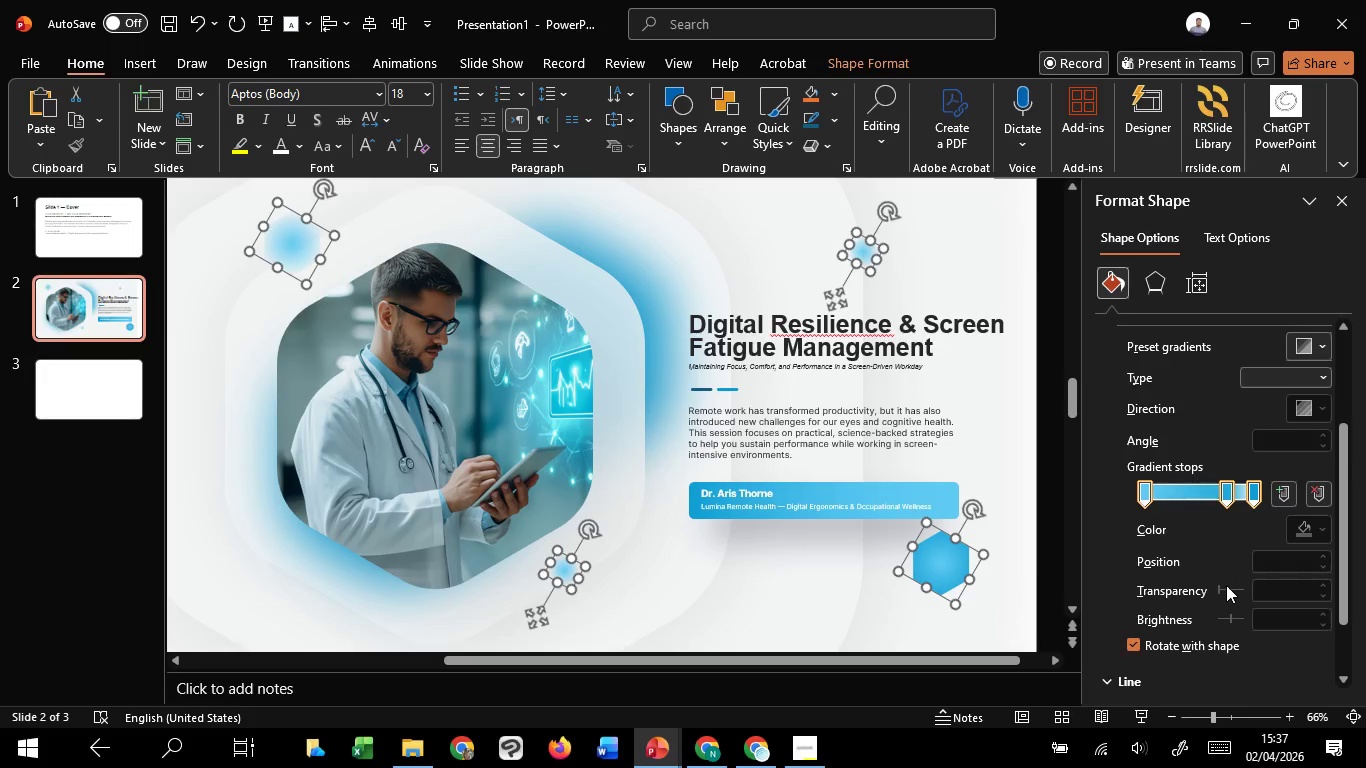 
left_click([1220, 585])
 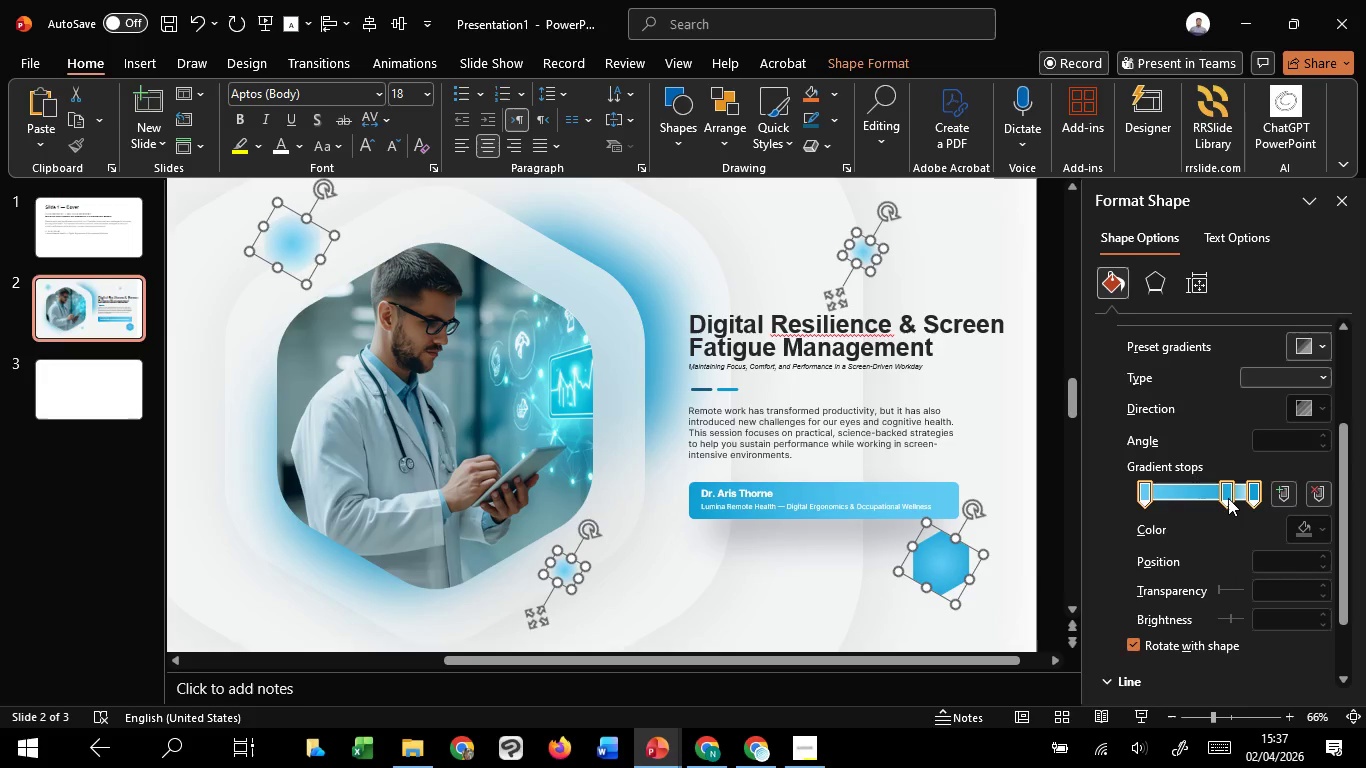 
left_click([1228, 498])
 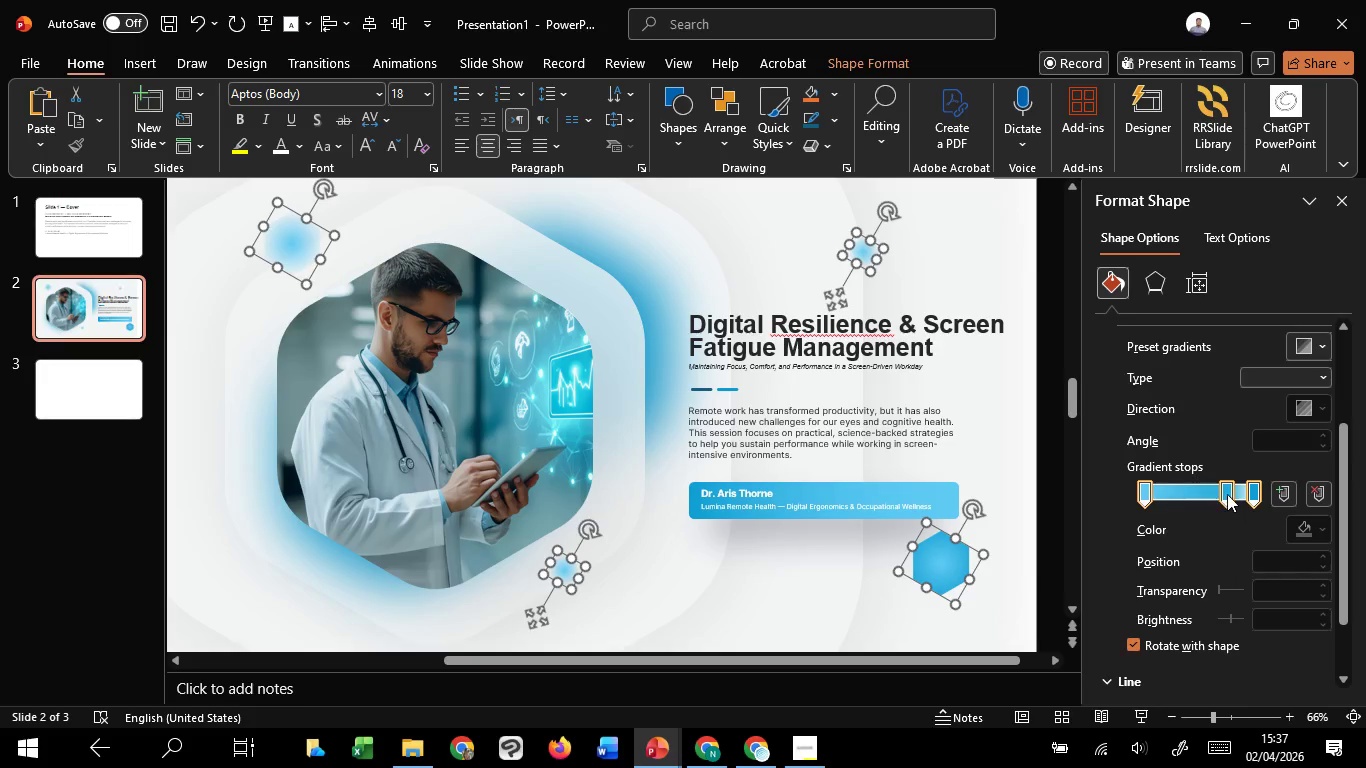 
hold_key(key=ShiftLeft, duration=1.47)
double_click([1227, 493])
 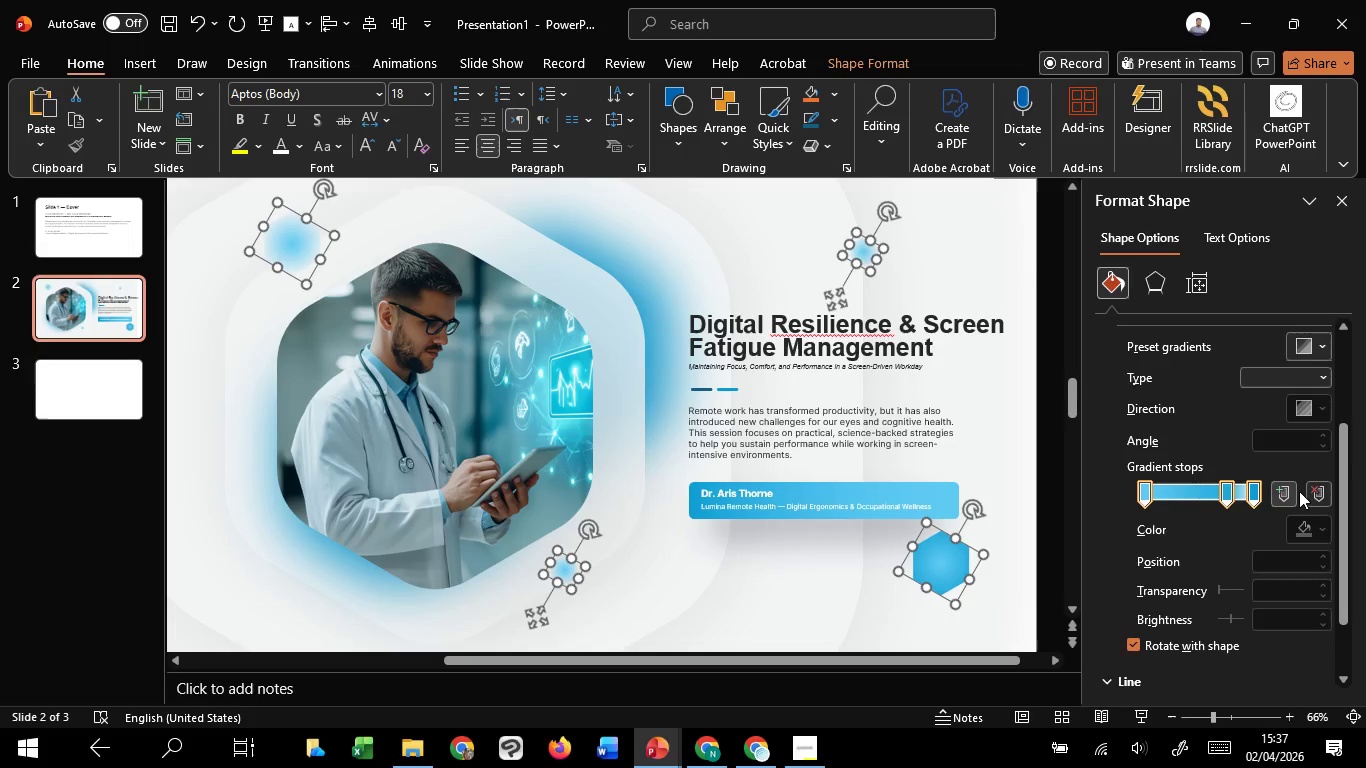 
left_click([1317, 489])
 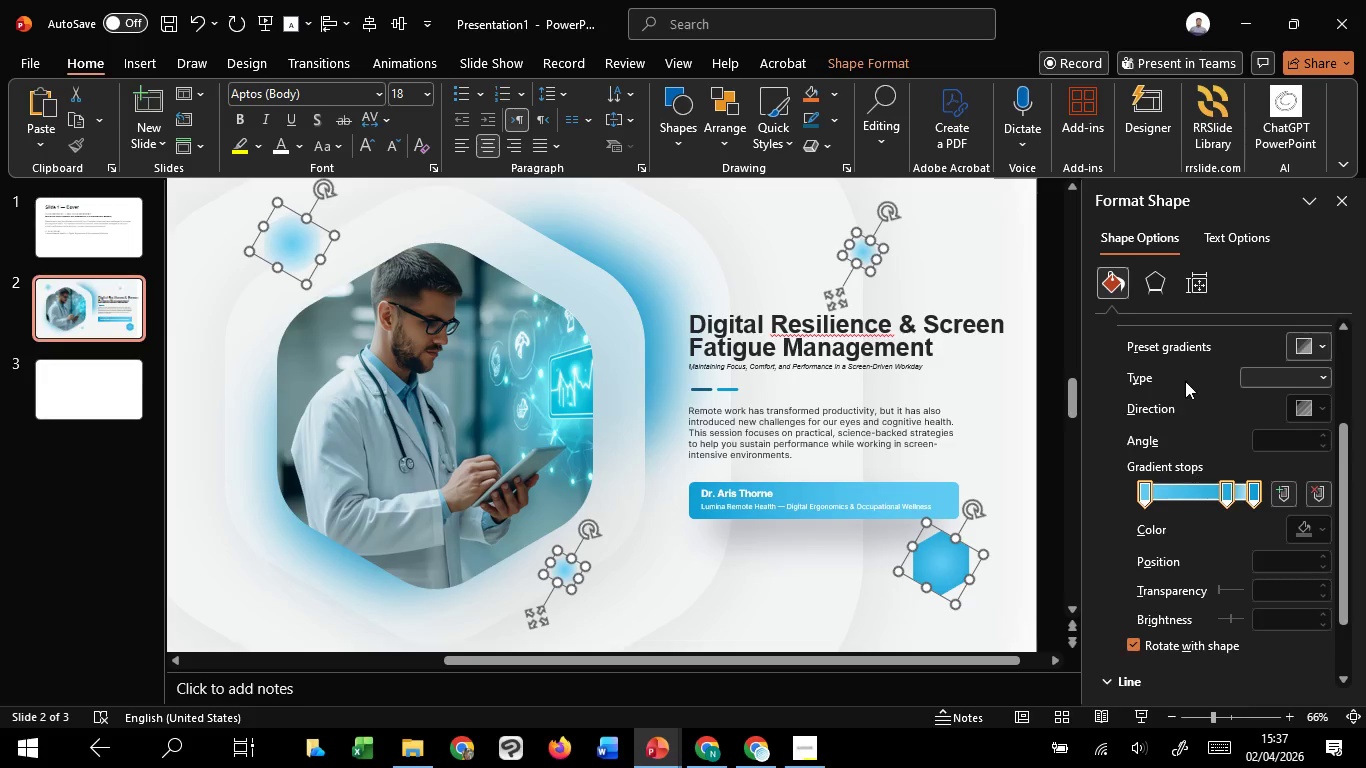 
scroll: coordinate [1200, 392], scroll_direction: up, amount: 5.0
 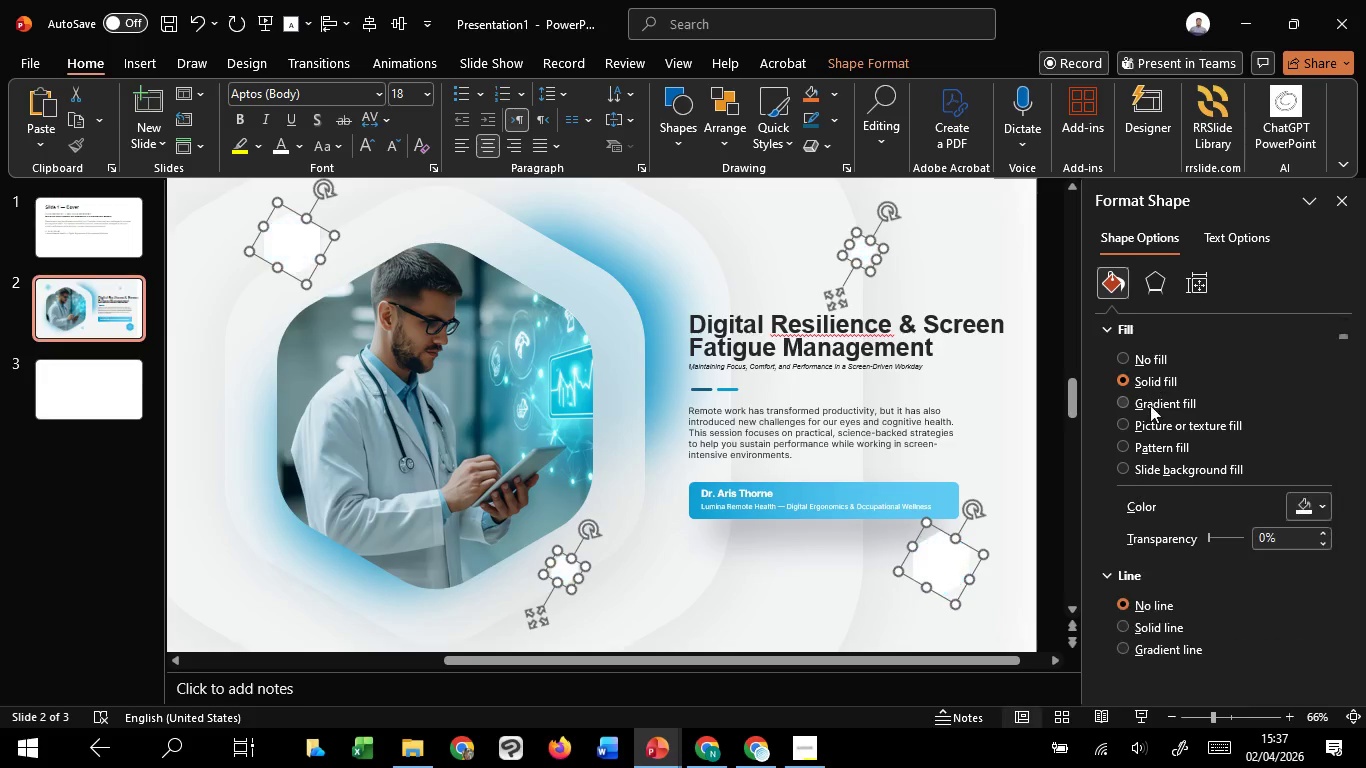 
double_click([1150, 405])
 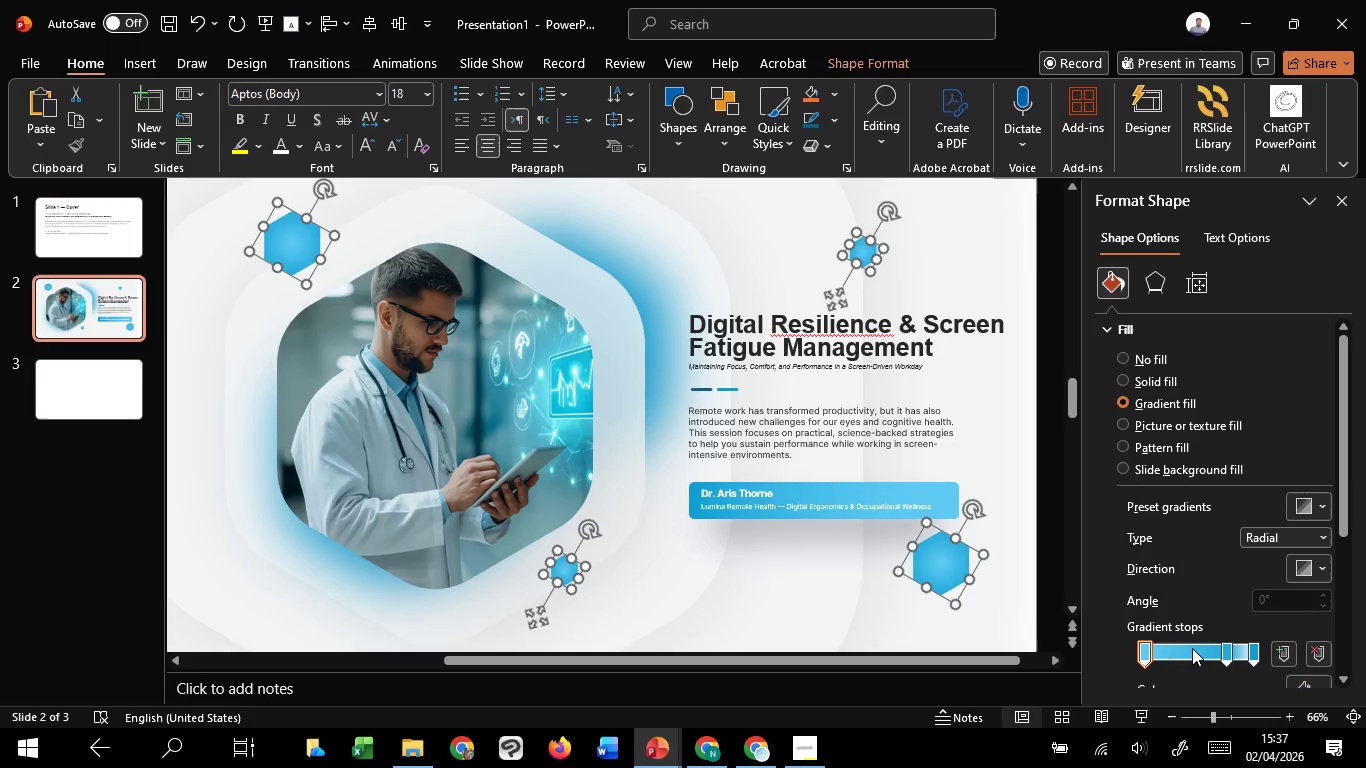 
scroll: coordinate [1191, 682], scroll_direction: down, amount: 5.0
 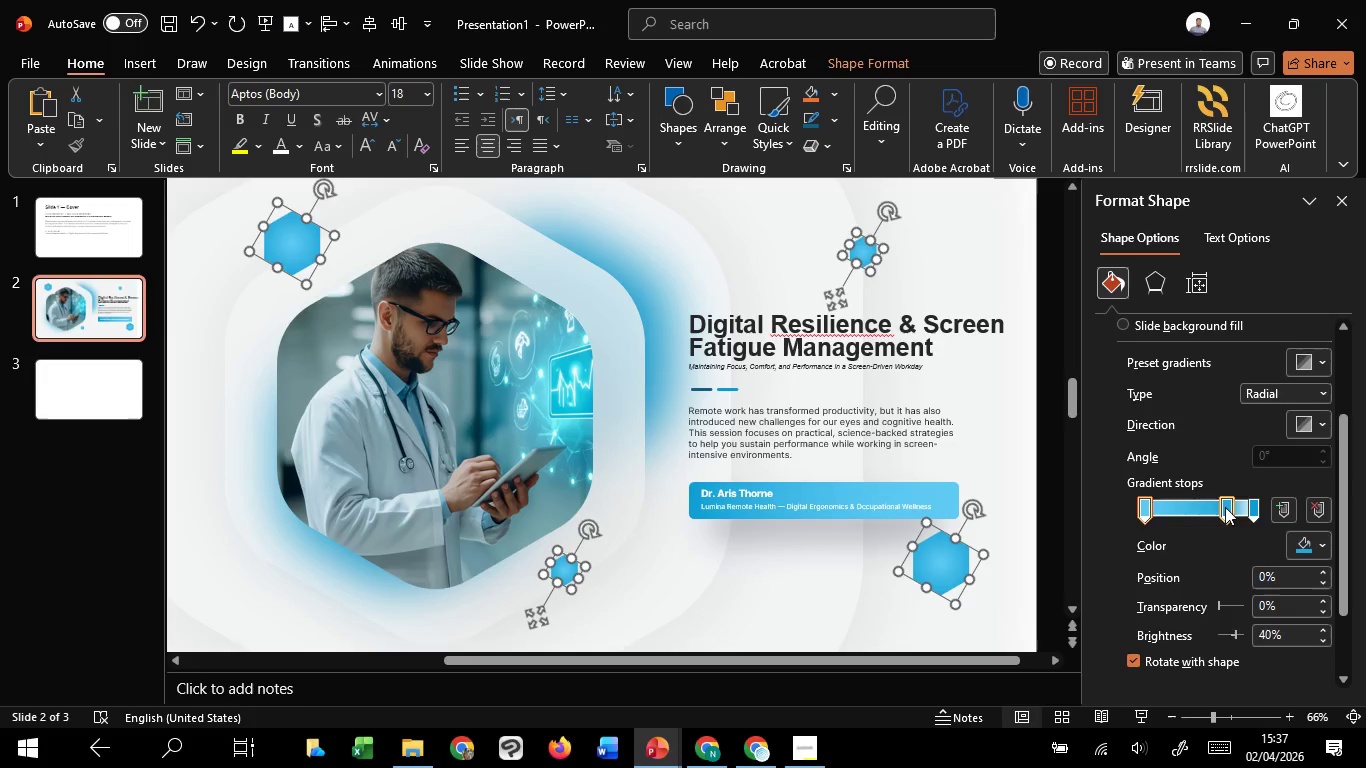 
left_click([1225, 507])
 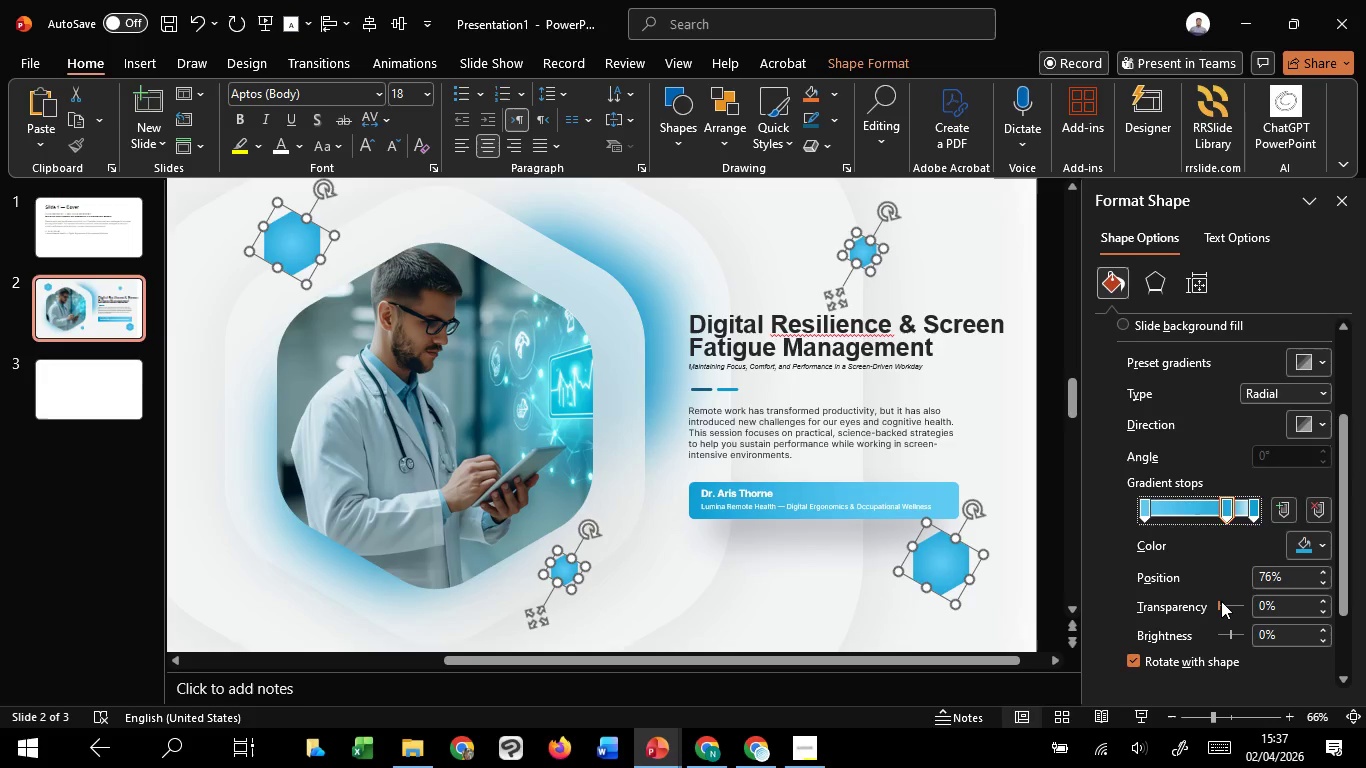 
left_click_drag(start_coordinate=[1221, 601], to_coordinate=[1283, 604])
 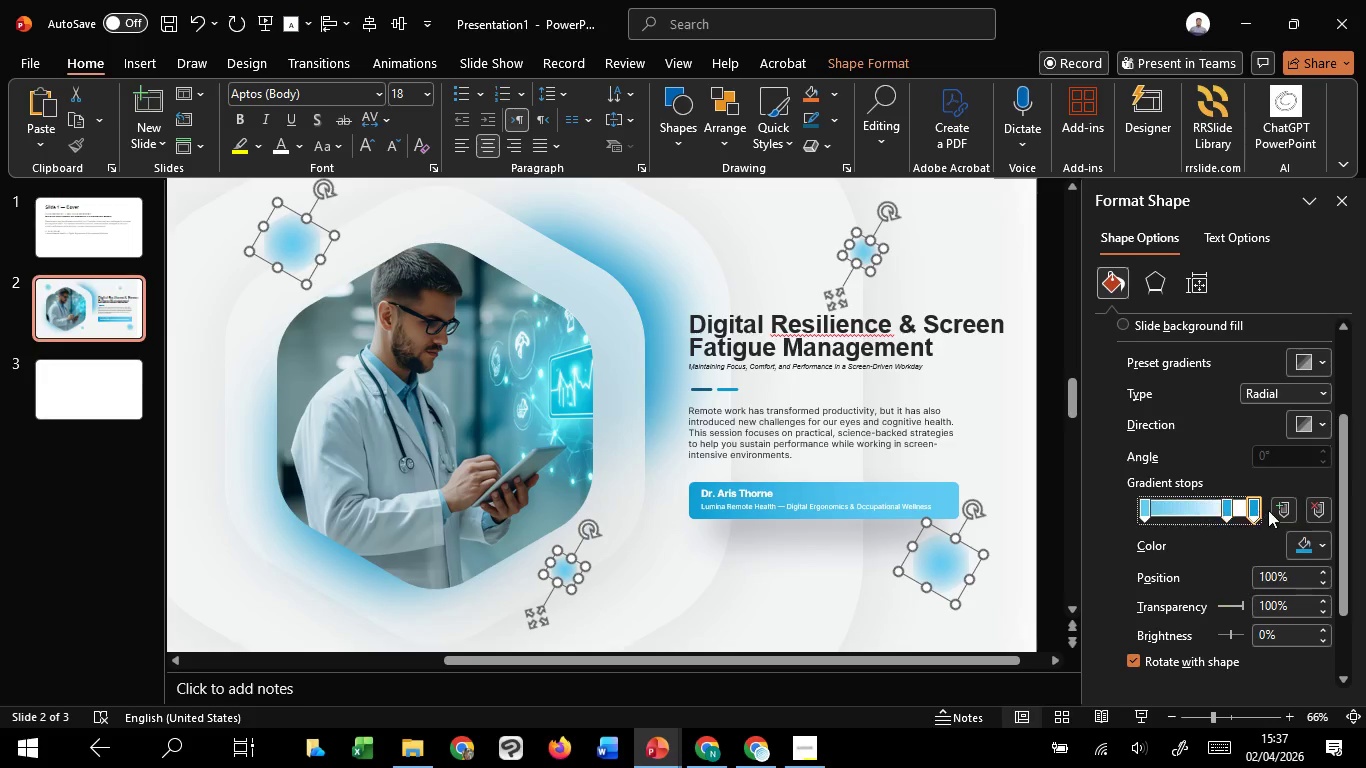 
double_click([1322, 543])
 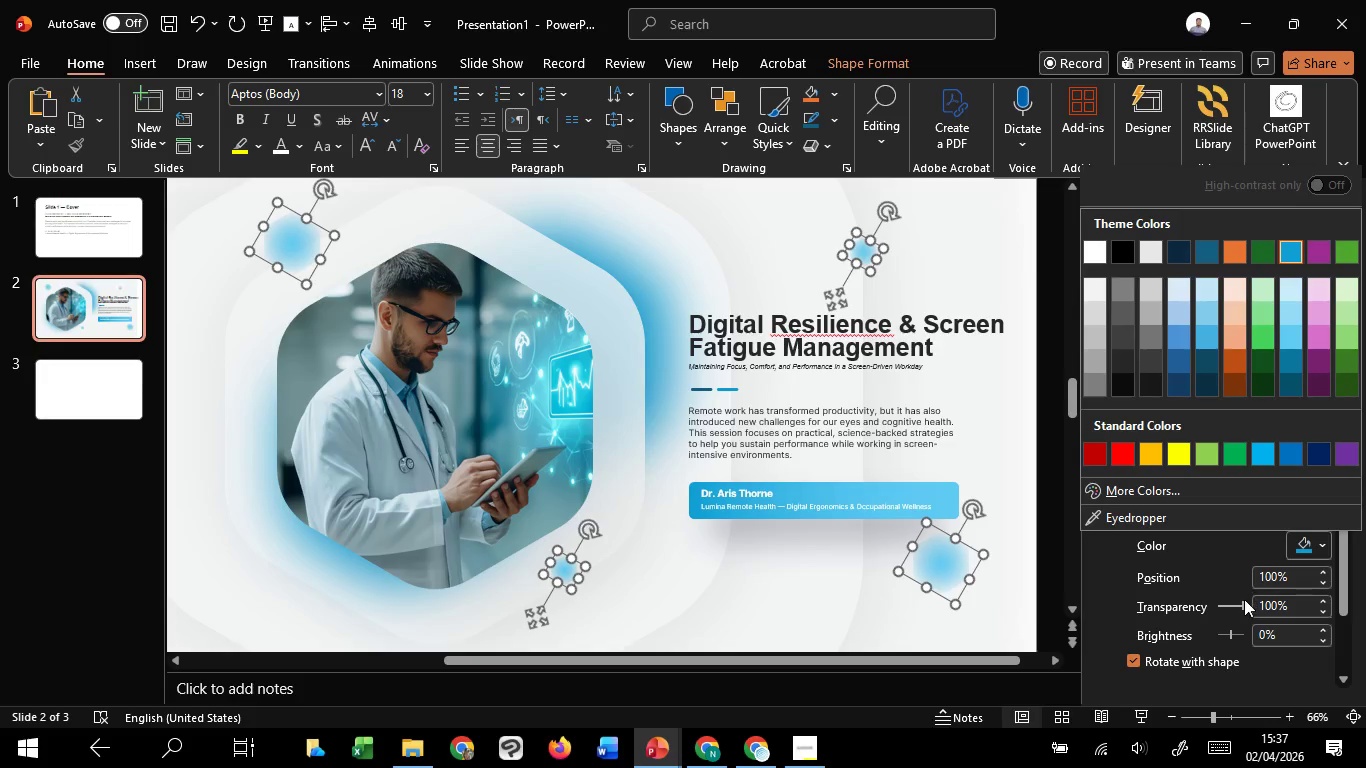 
left_click_drag(start_coordinate=[1245, 600], to_coordinate=[1285, 584])
 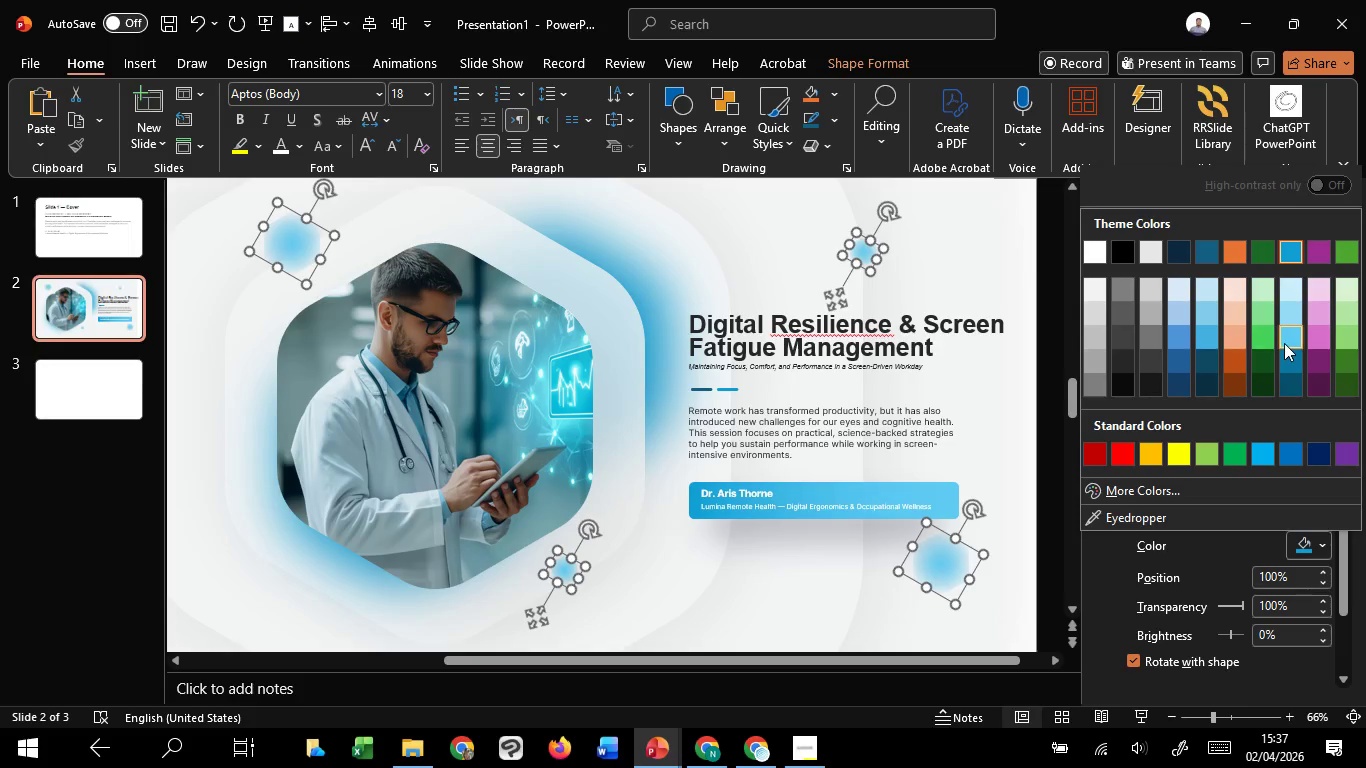 
left_click([1285, 342])
 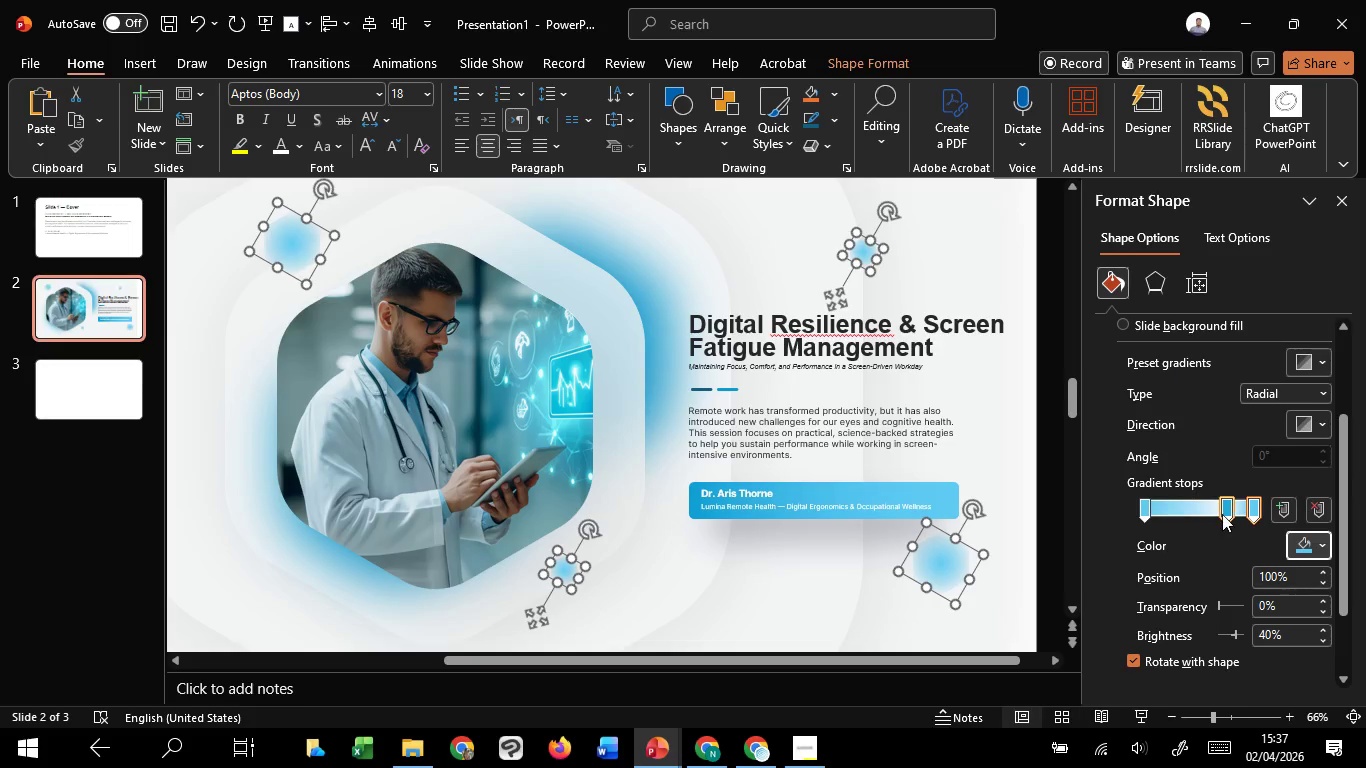 
left_click([1221, 514])
 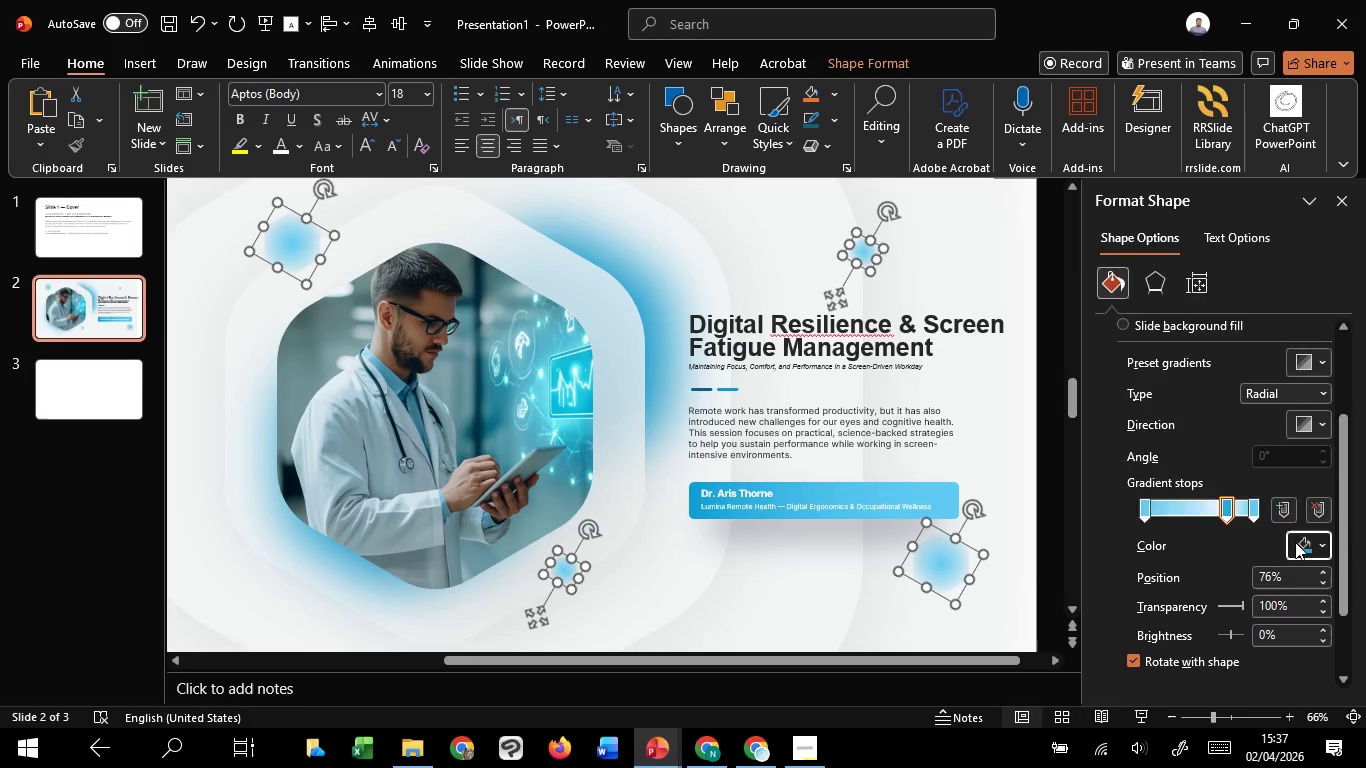 
left_click([1295, 542])
 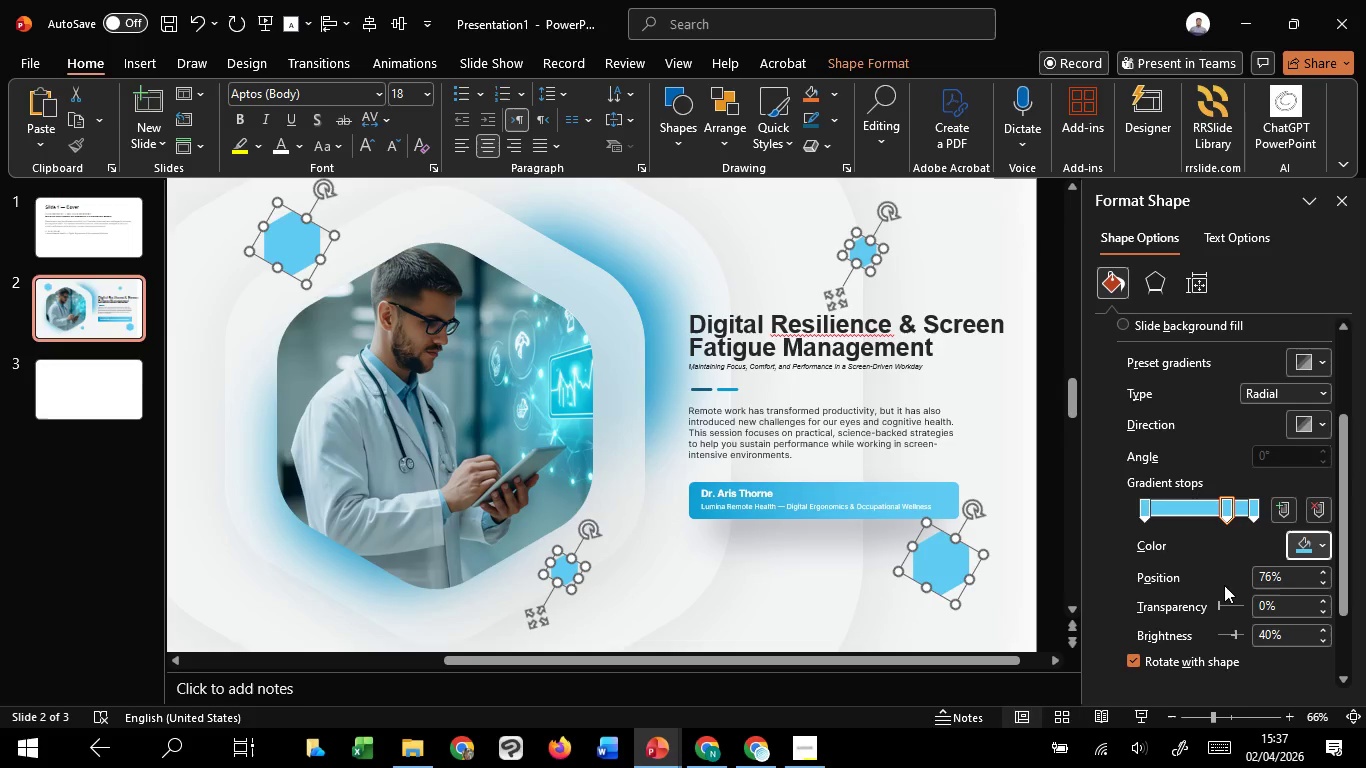 
left_click_drag(start_coordinate=[1221, 600], to_coordinate=[1281, 608])
 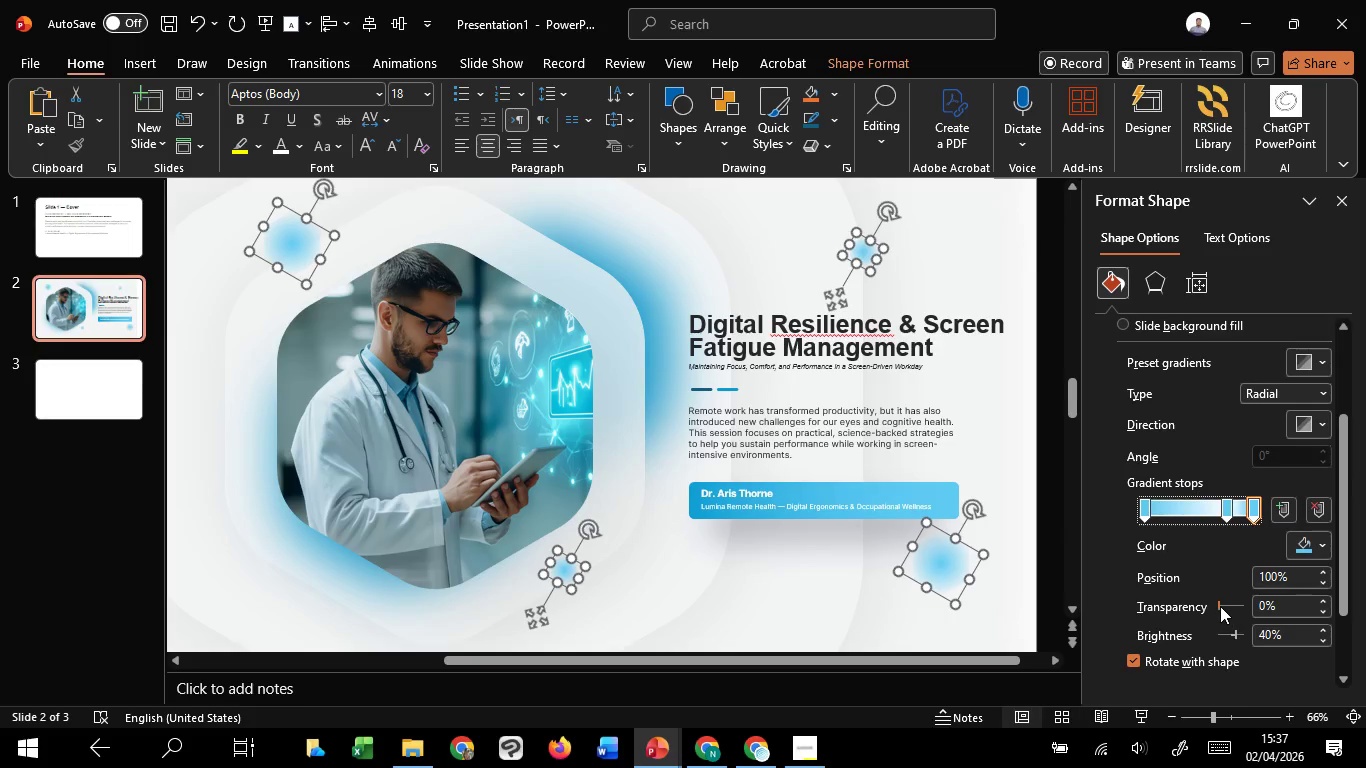 
left_click_drag(start_coordinate=[1220, 606], to_coordinate=[1289, 612])
 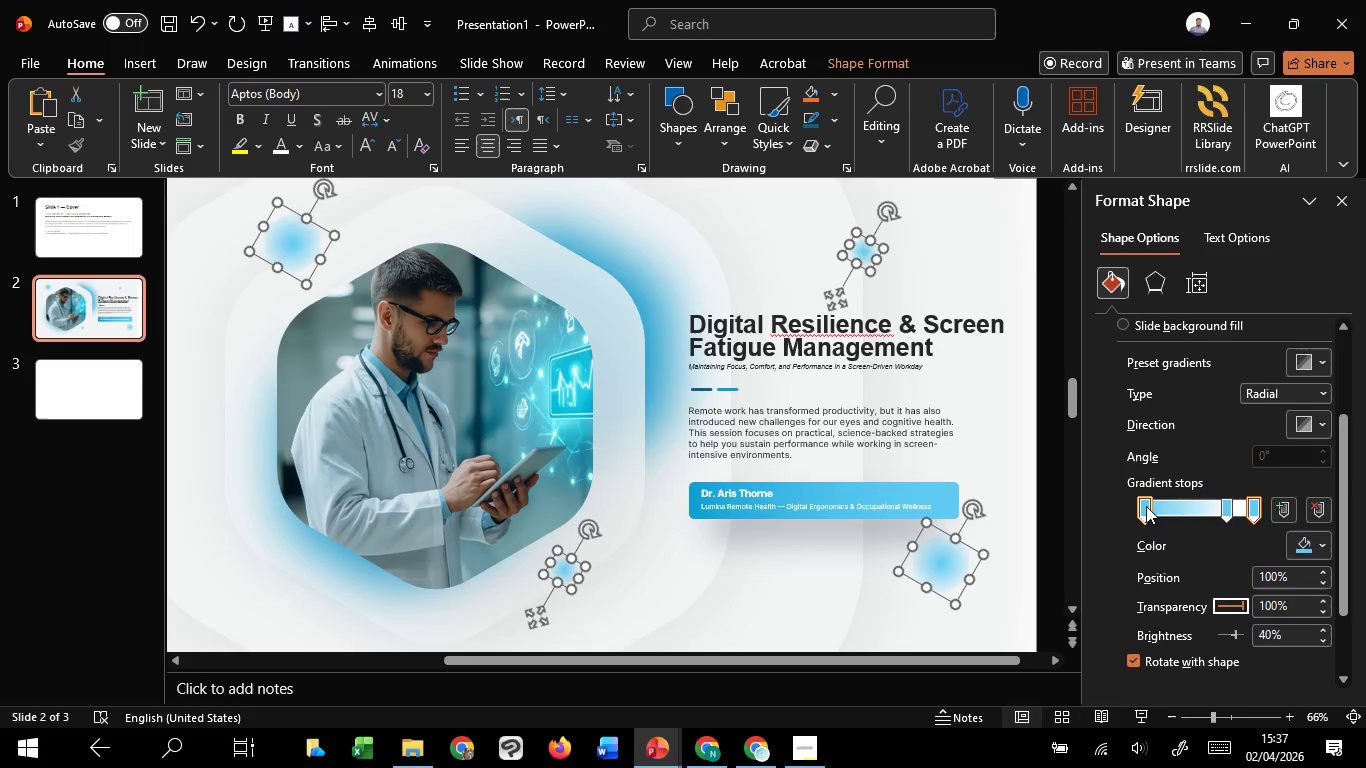 
left_click([1146, 506])
 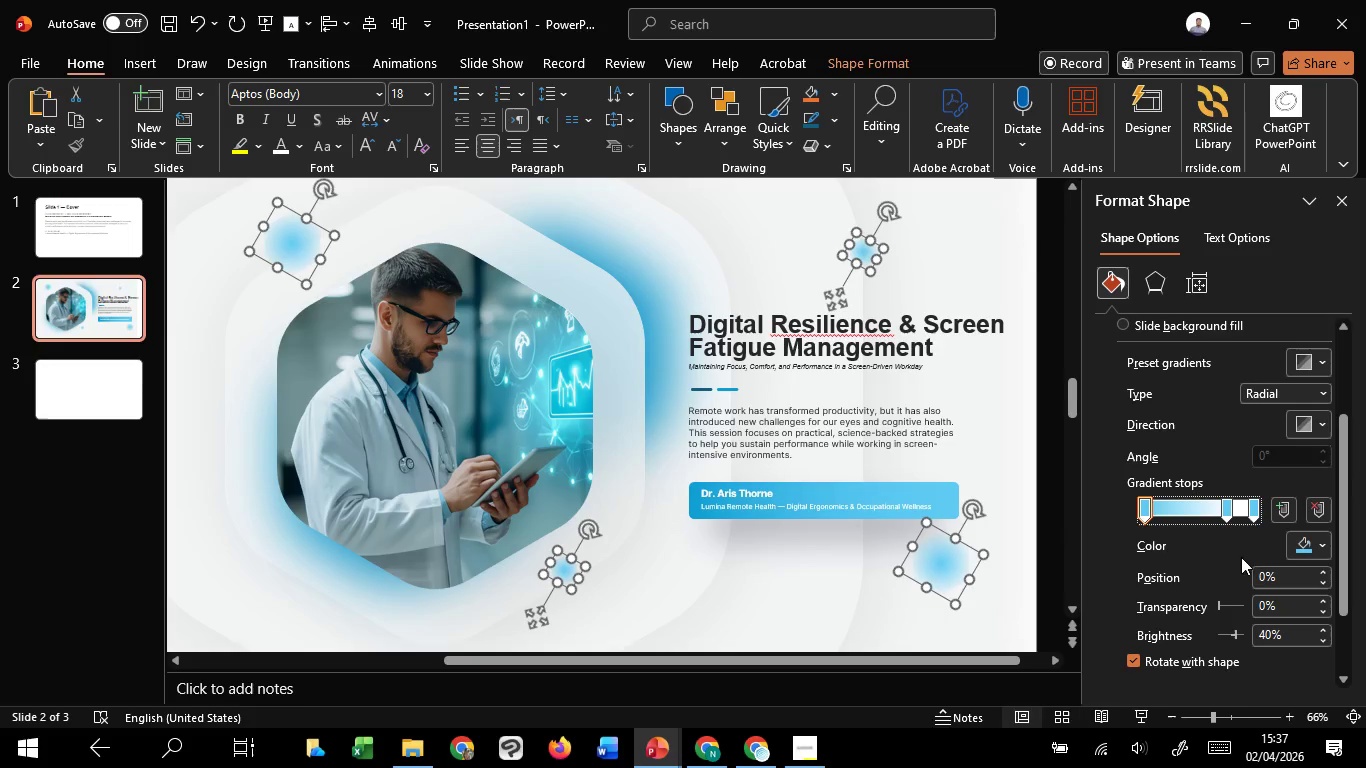 
left_click([1309, 550])
 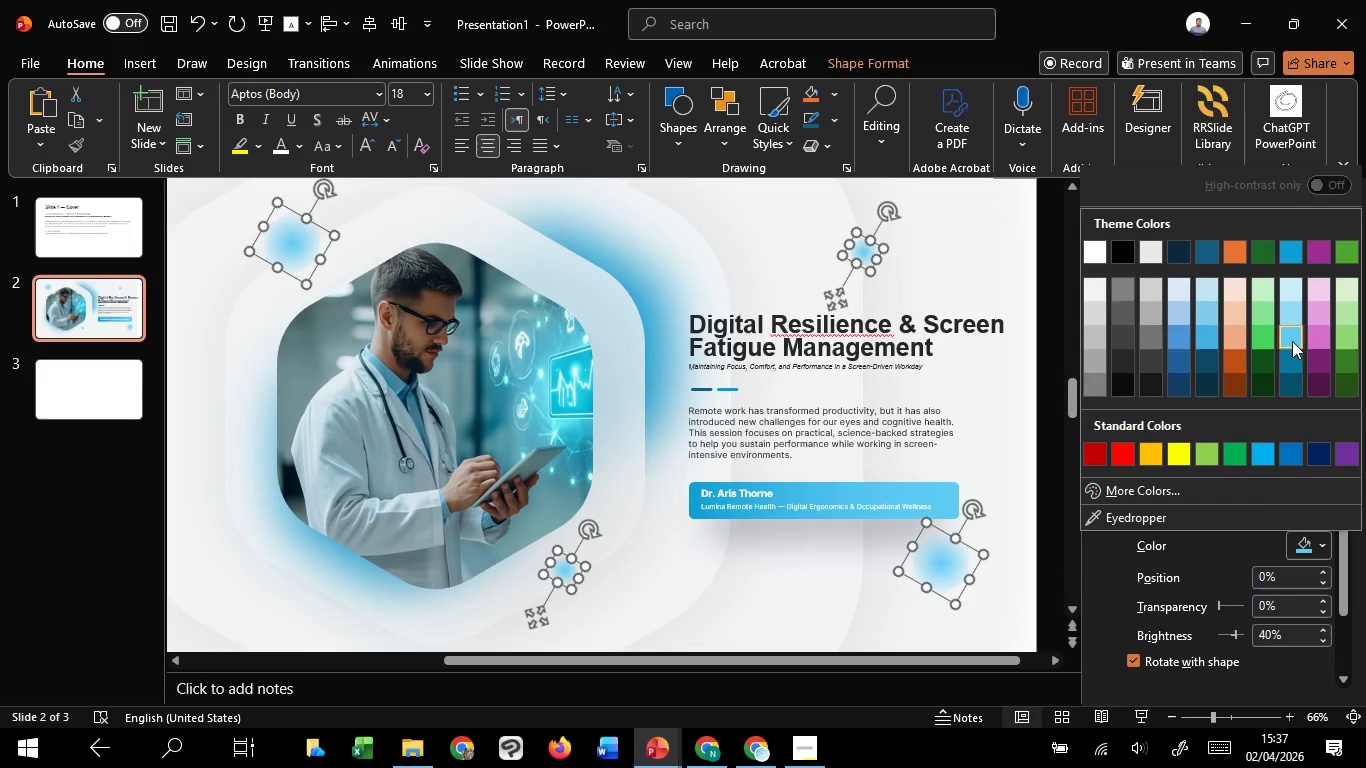 
left_click([1292, 341])
 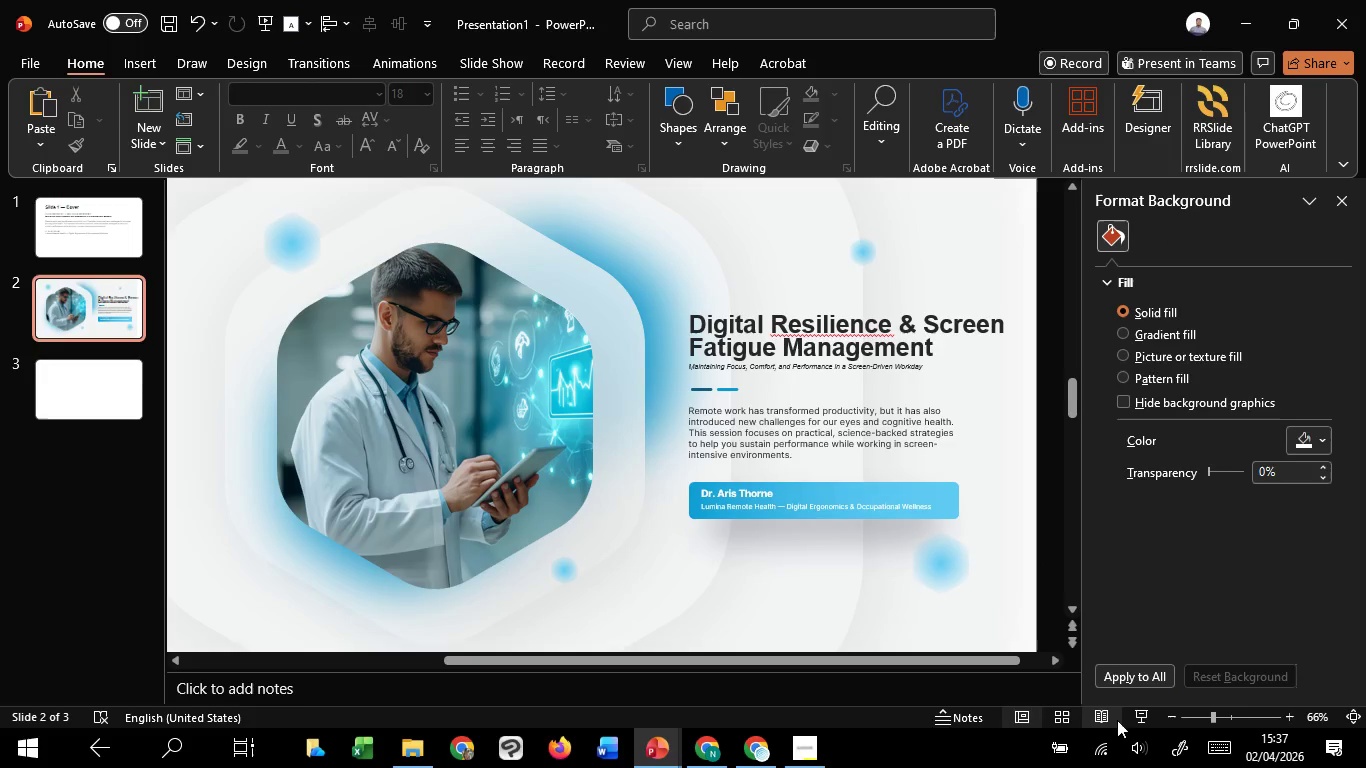 
left_click([1136, 720])
 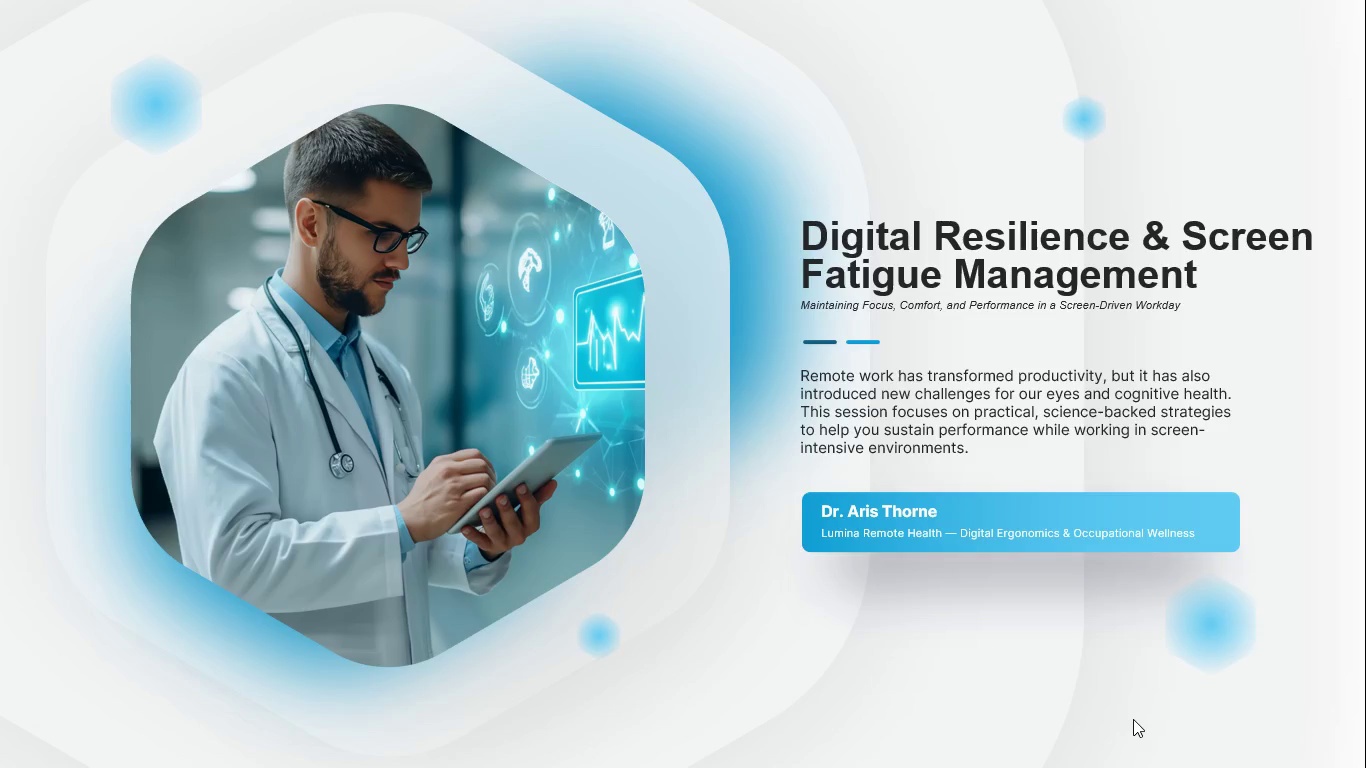 
wait(6.45)
 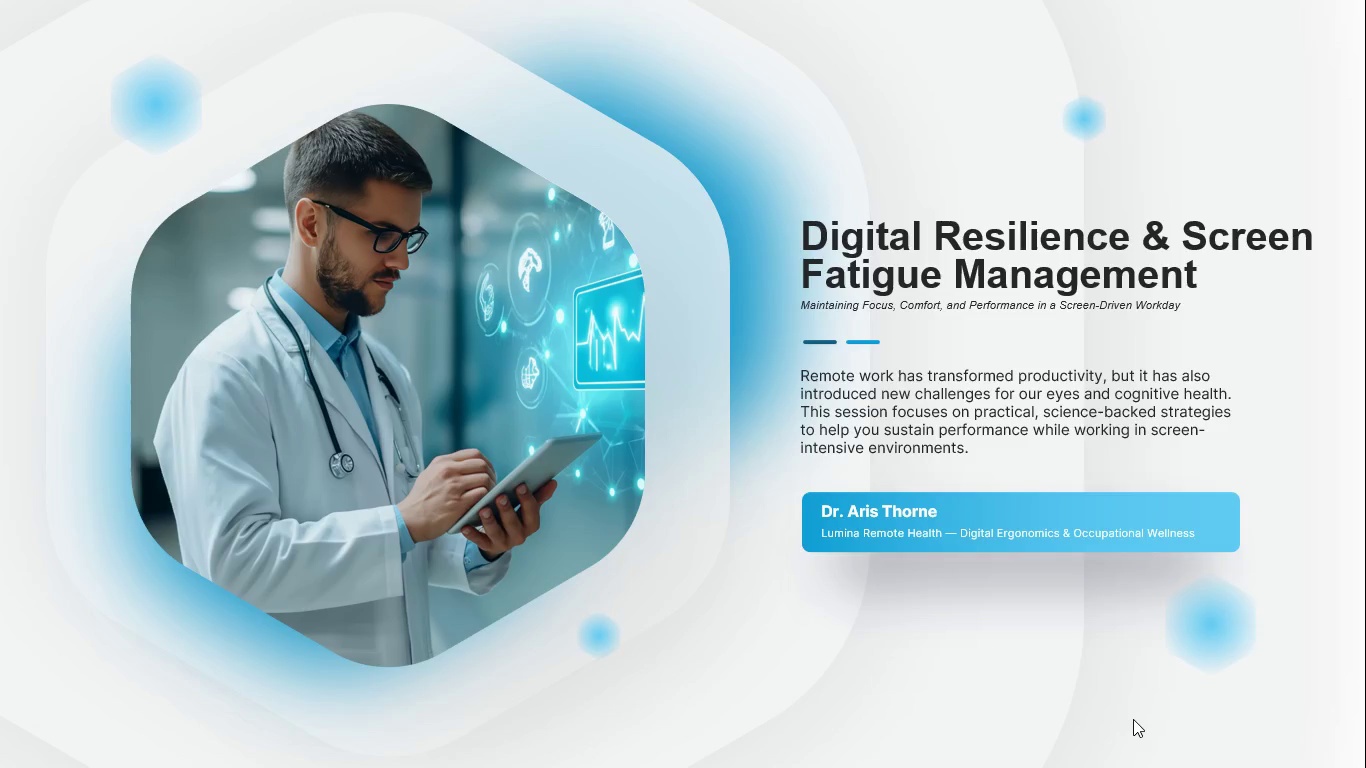 
key(Escape)
 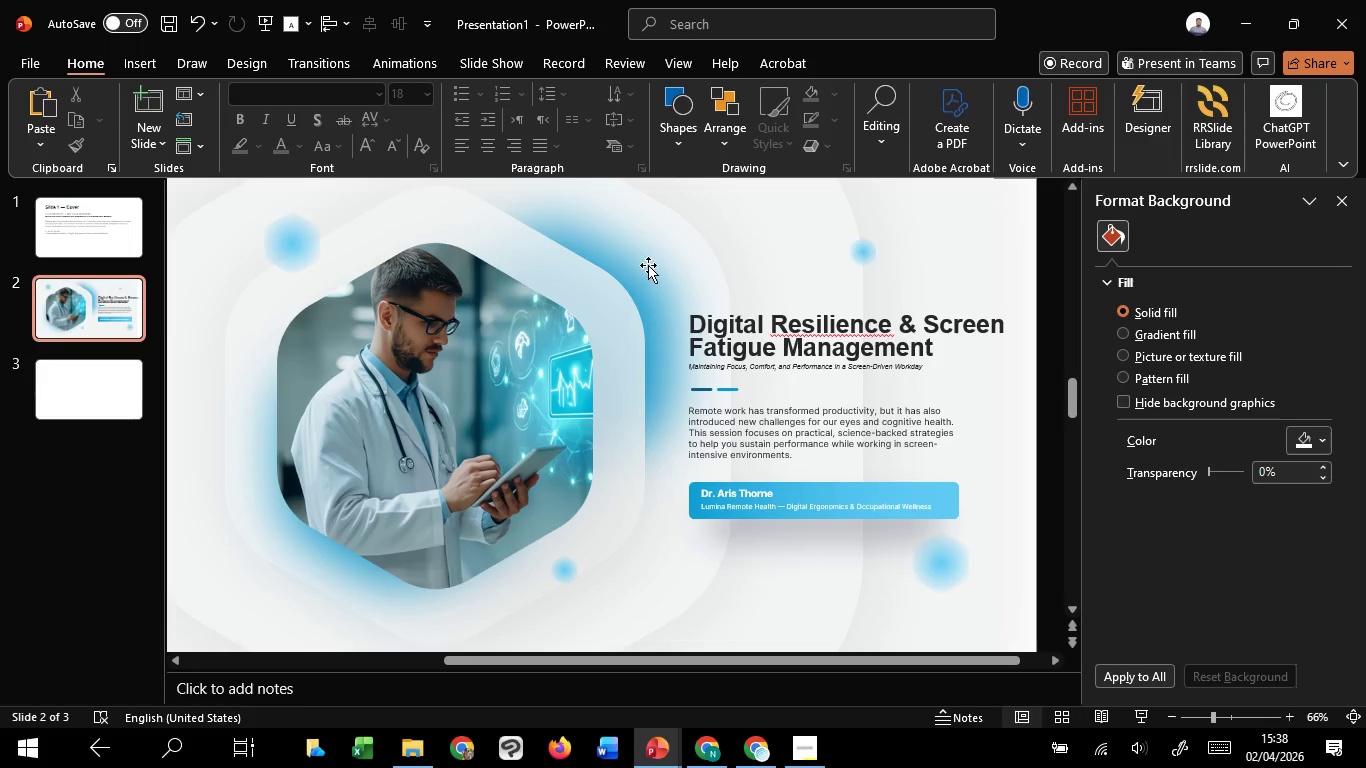 
left_click([648, 265])
 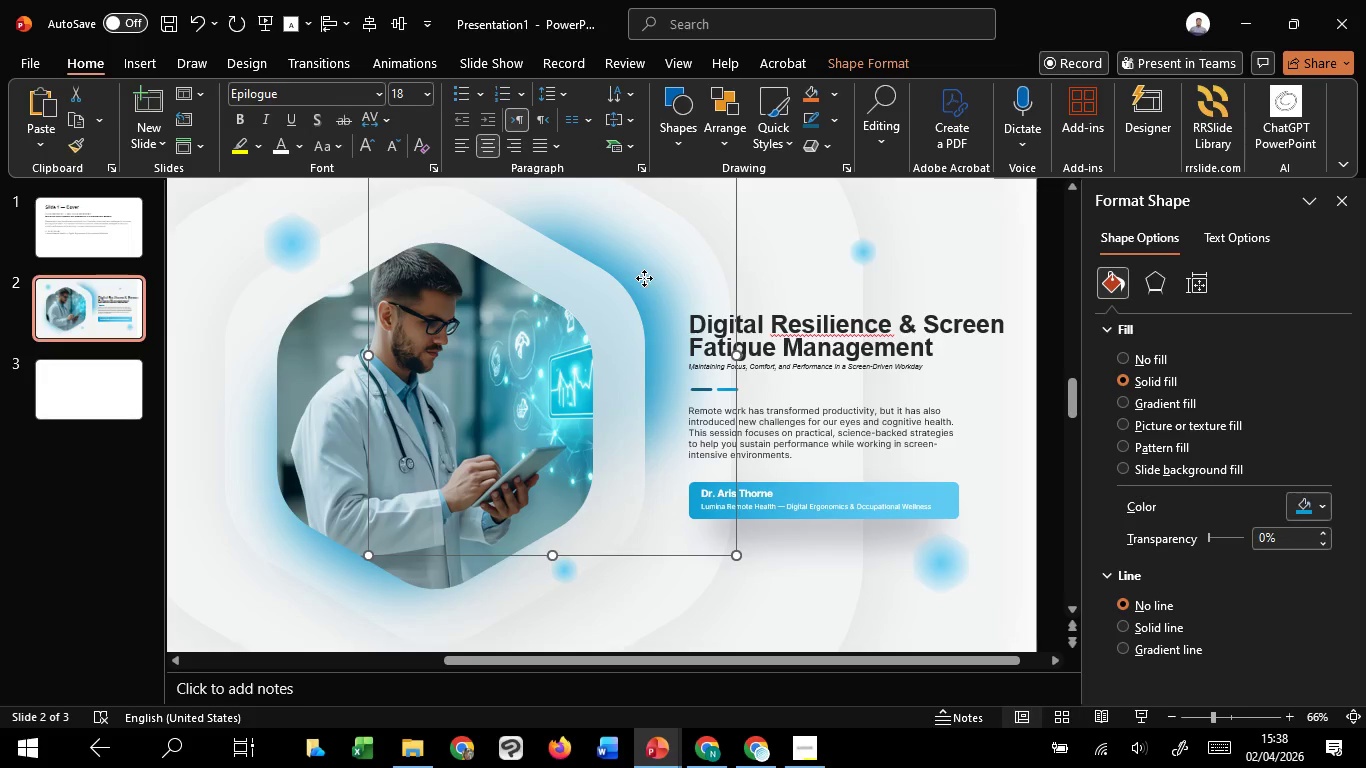 
left_click_drag(start_coordinate=[644, 278], to_coordinate=[636, 284])
 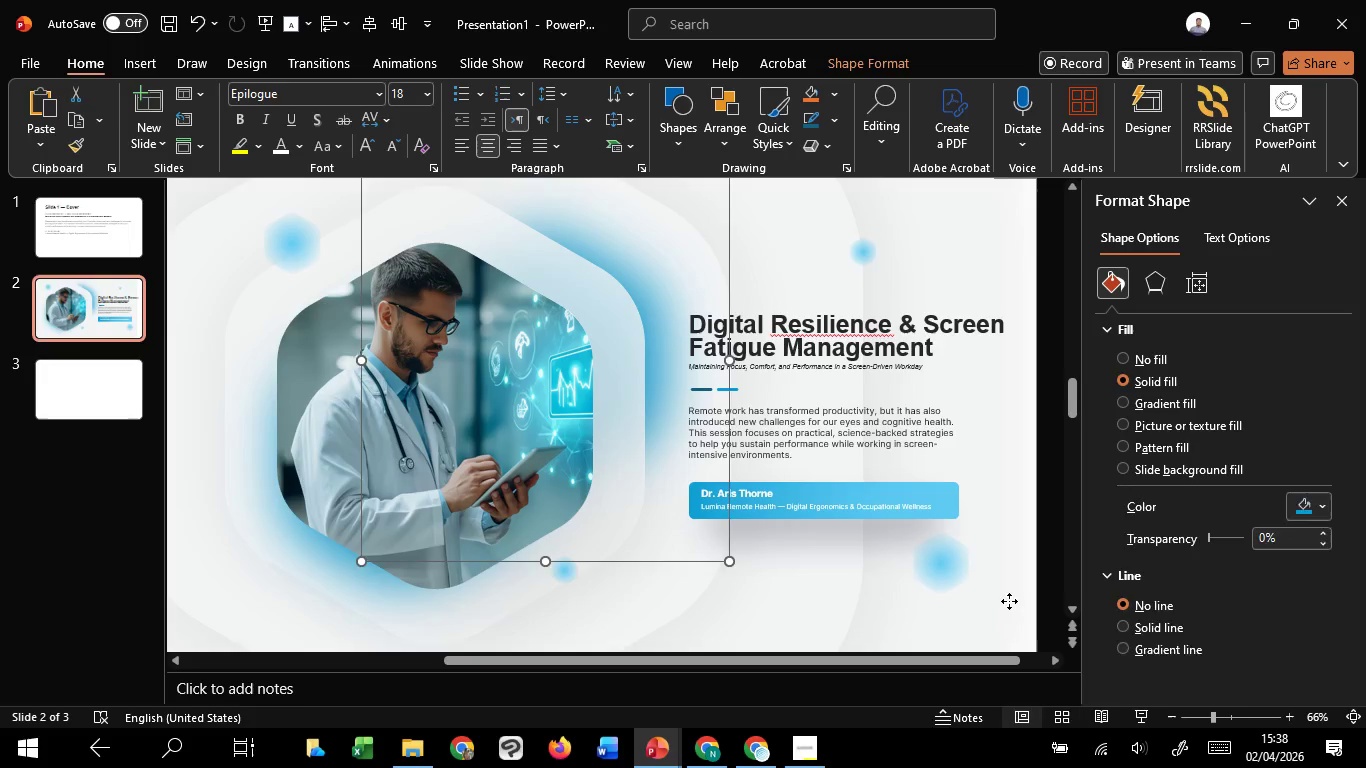 
left_click([1009, 601])
 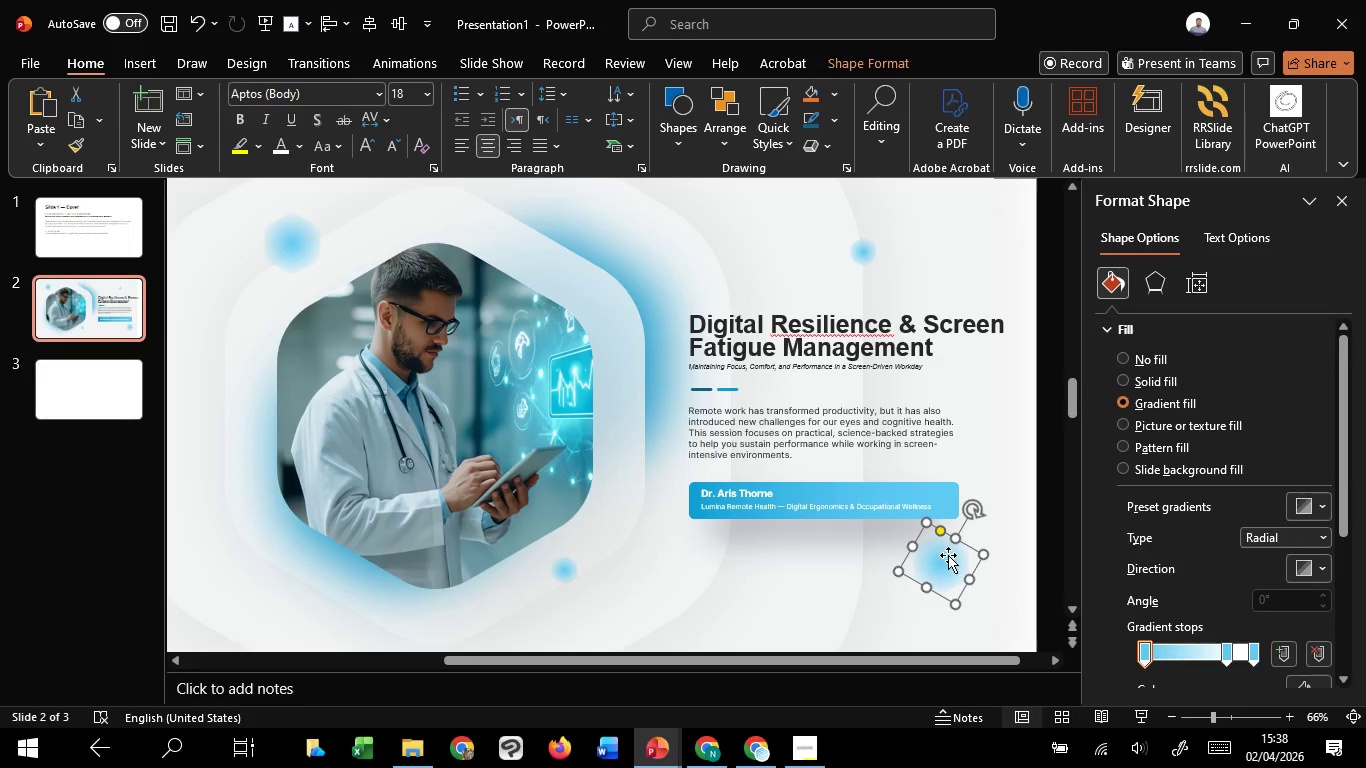 
hold_key(key=ControlLeft, duration=1.5)
scroll: coordinate [948, 555], scroll_direction: down, amount: 1.0
 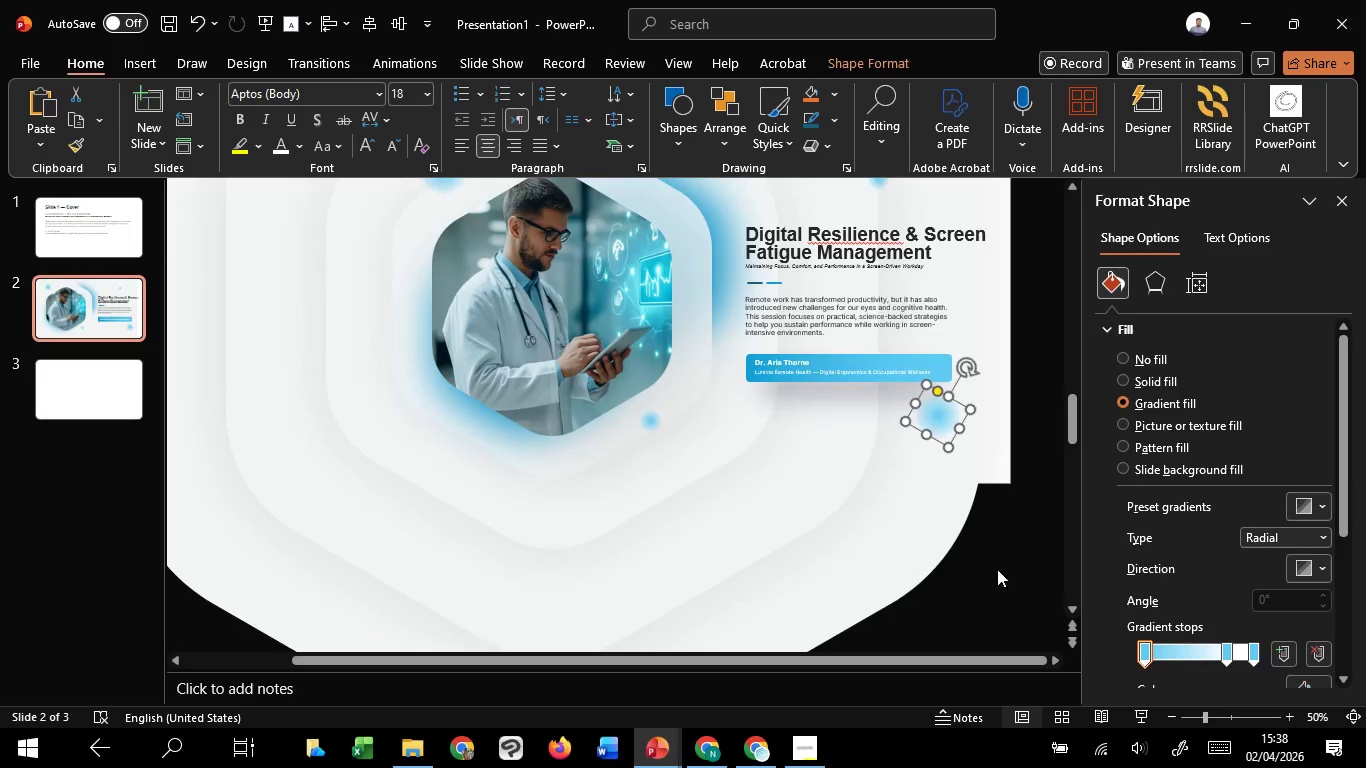 
left_click([997, 569])
 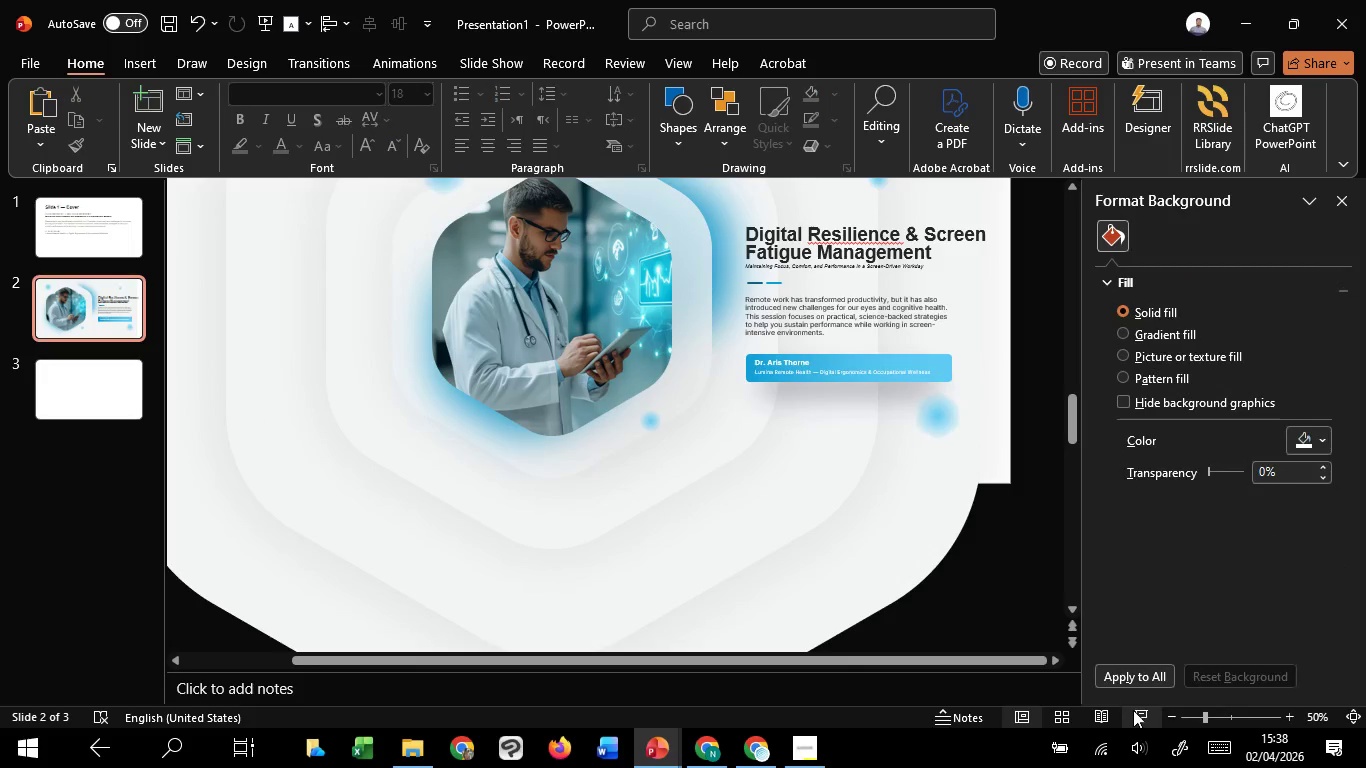 
left_click([1131, 710])
 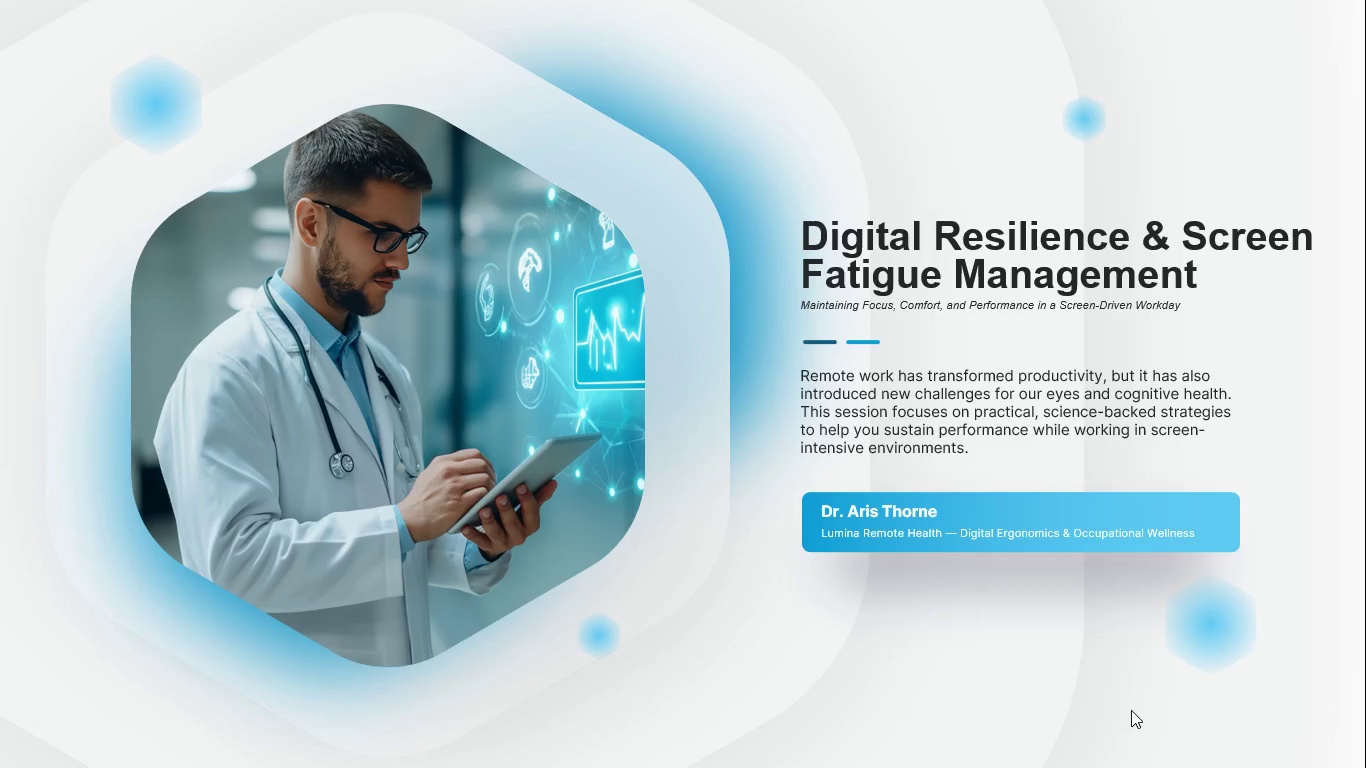 
wait(20.64)
 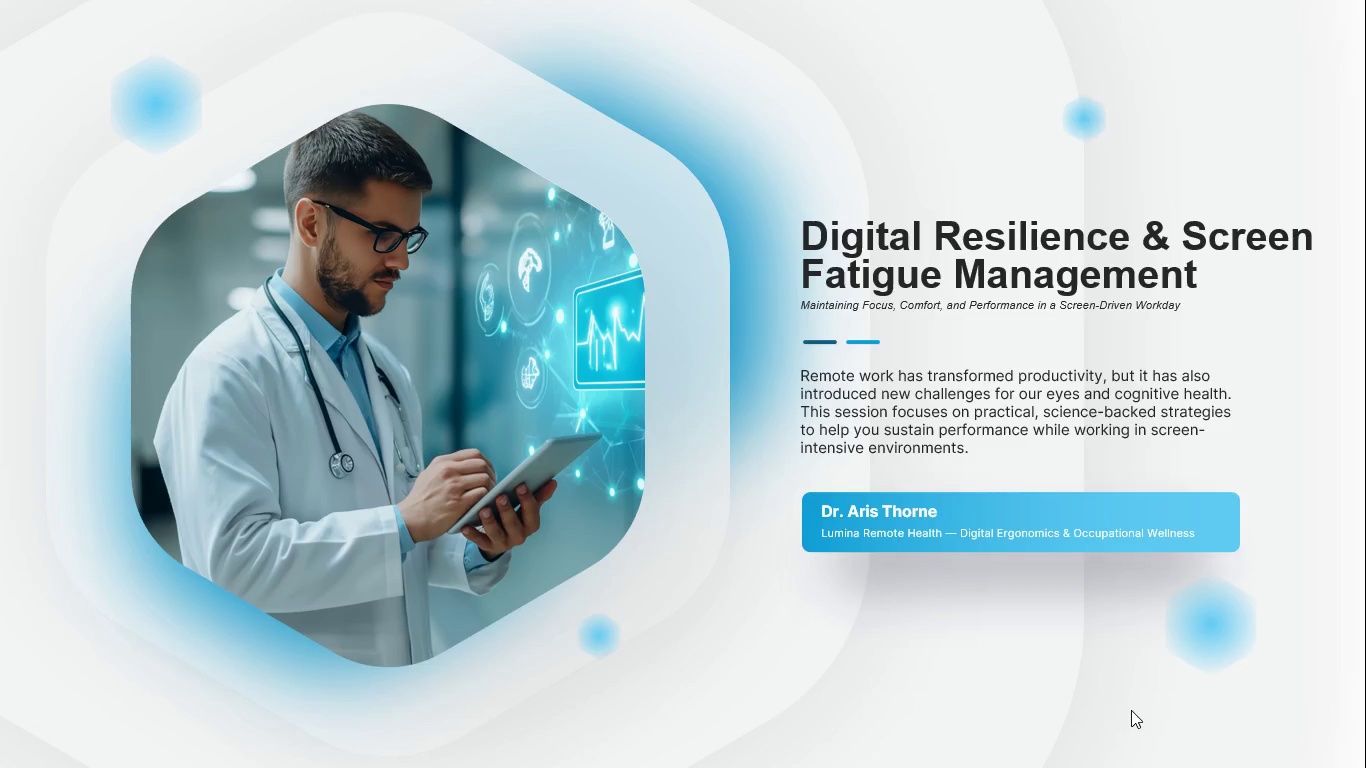 
key(Escape)
 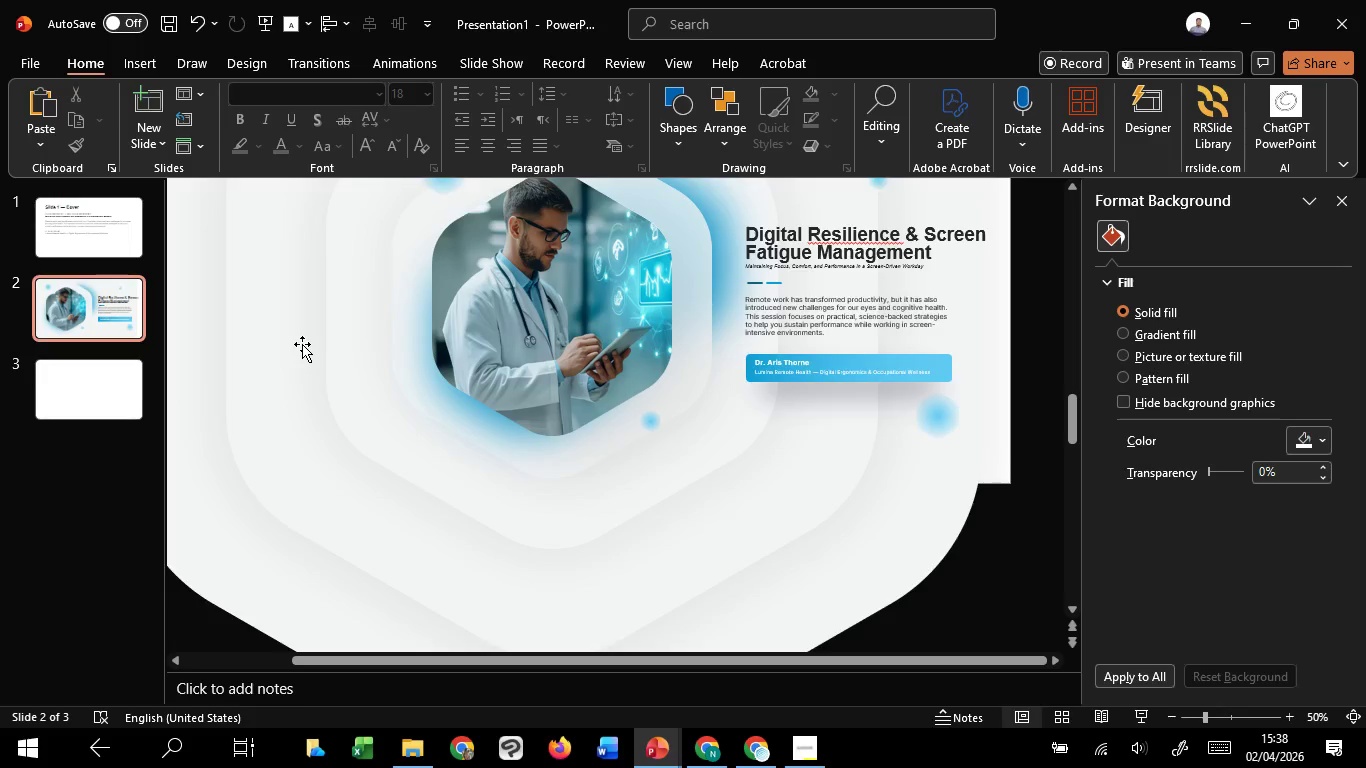 
scroll: coordinate [302, 344], scroll_direction: up, amount: 15.0
 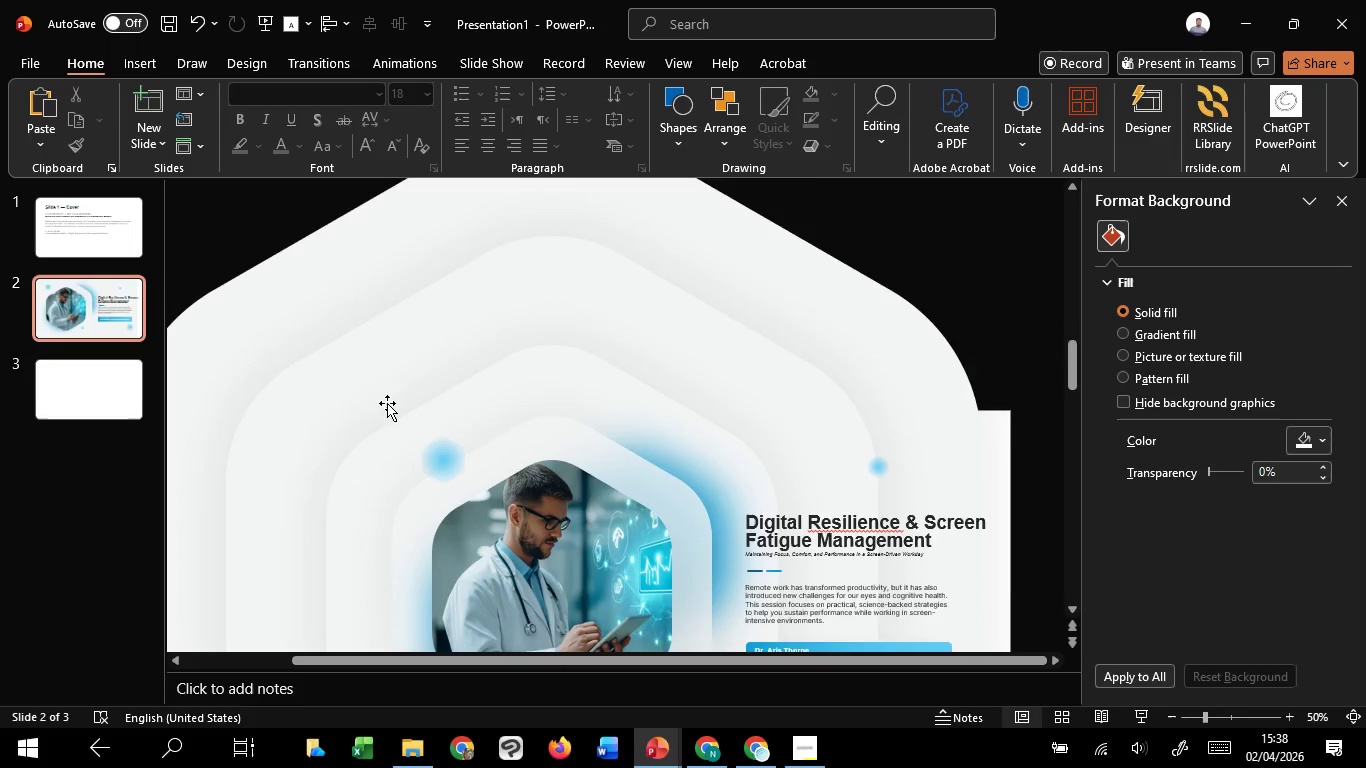 
scroll: coordinate [392, 406], scroll_direction: down, amount: 4.0
 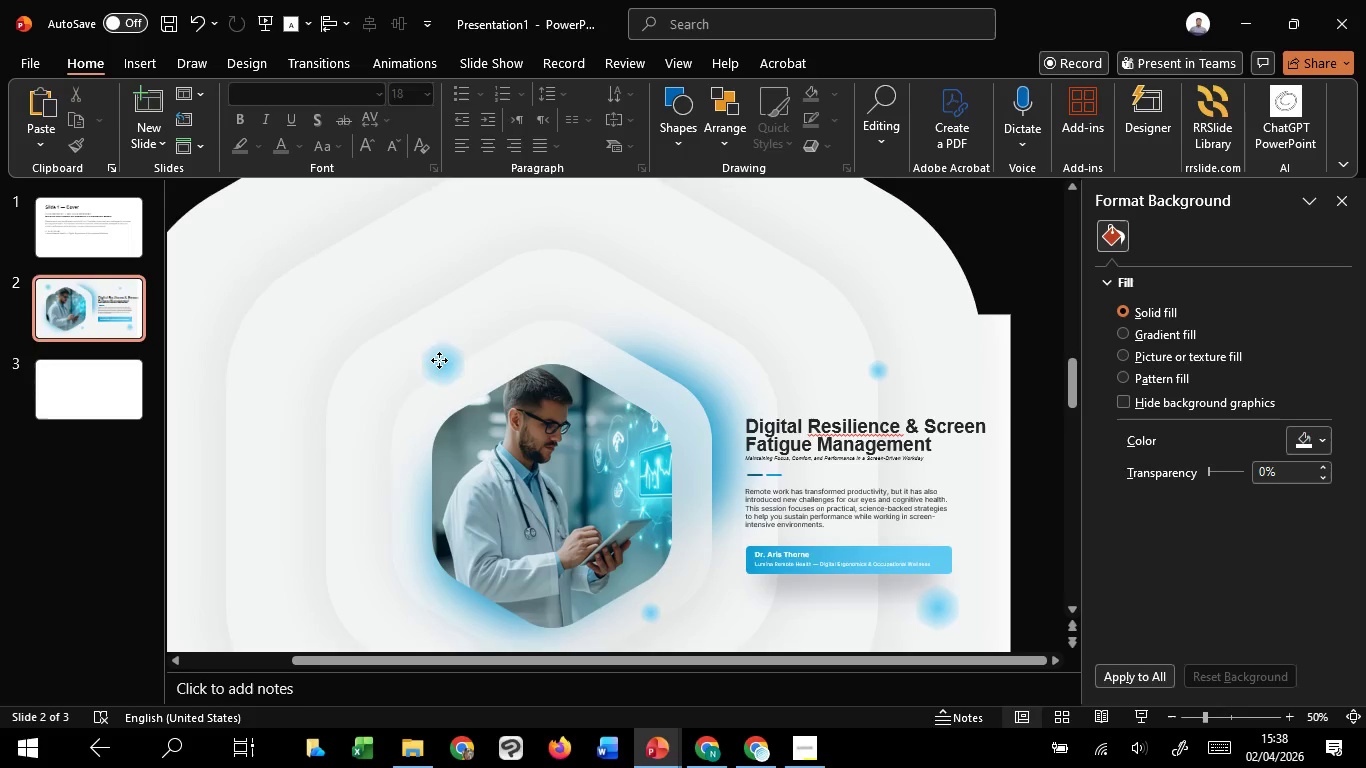 
left_click([439, 360])
 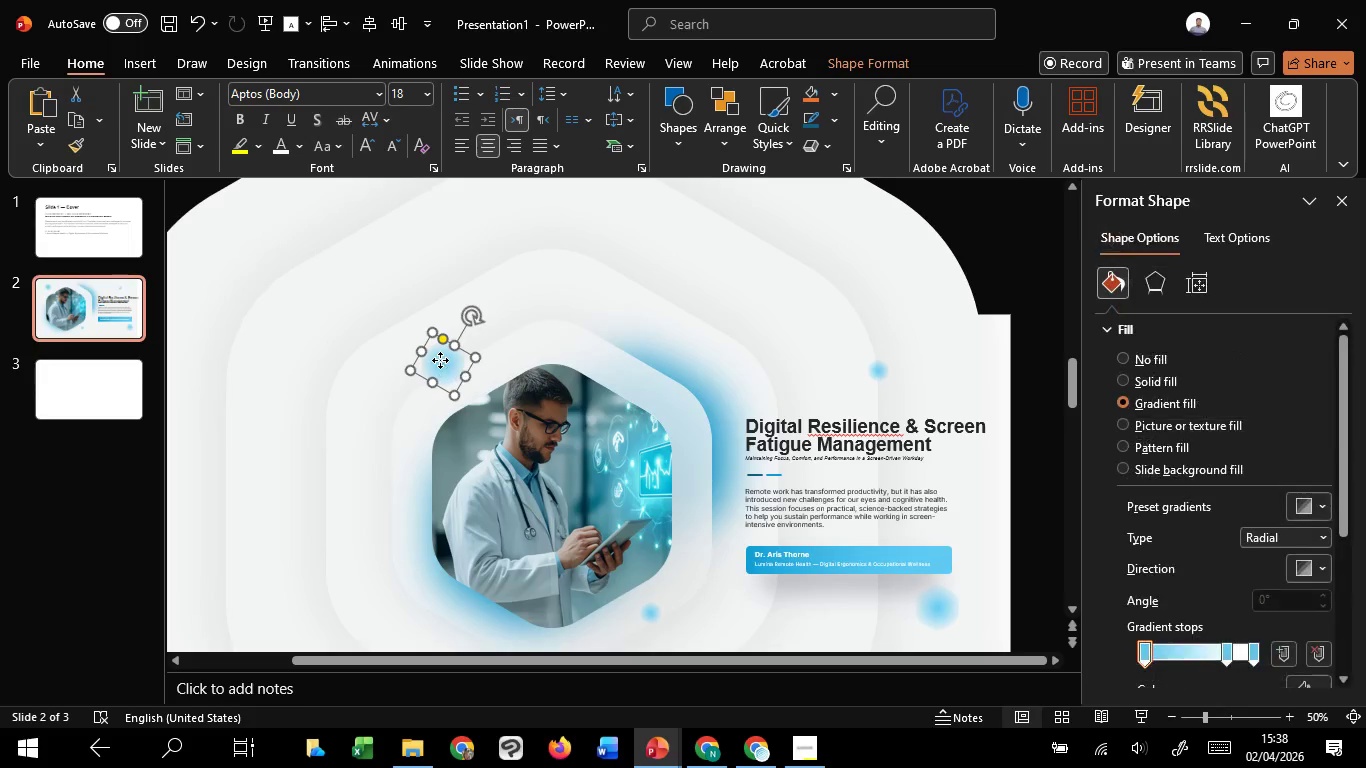 
left_click_drag(start_coordinate=[441, 360], to_coordinate=[427, 351])
 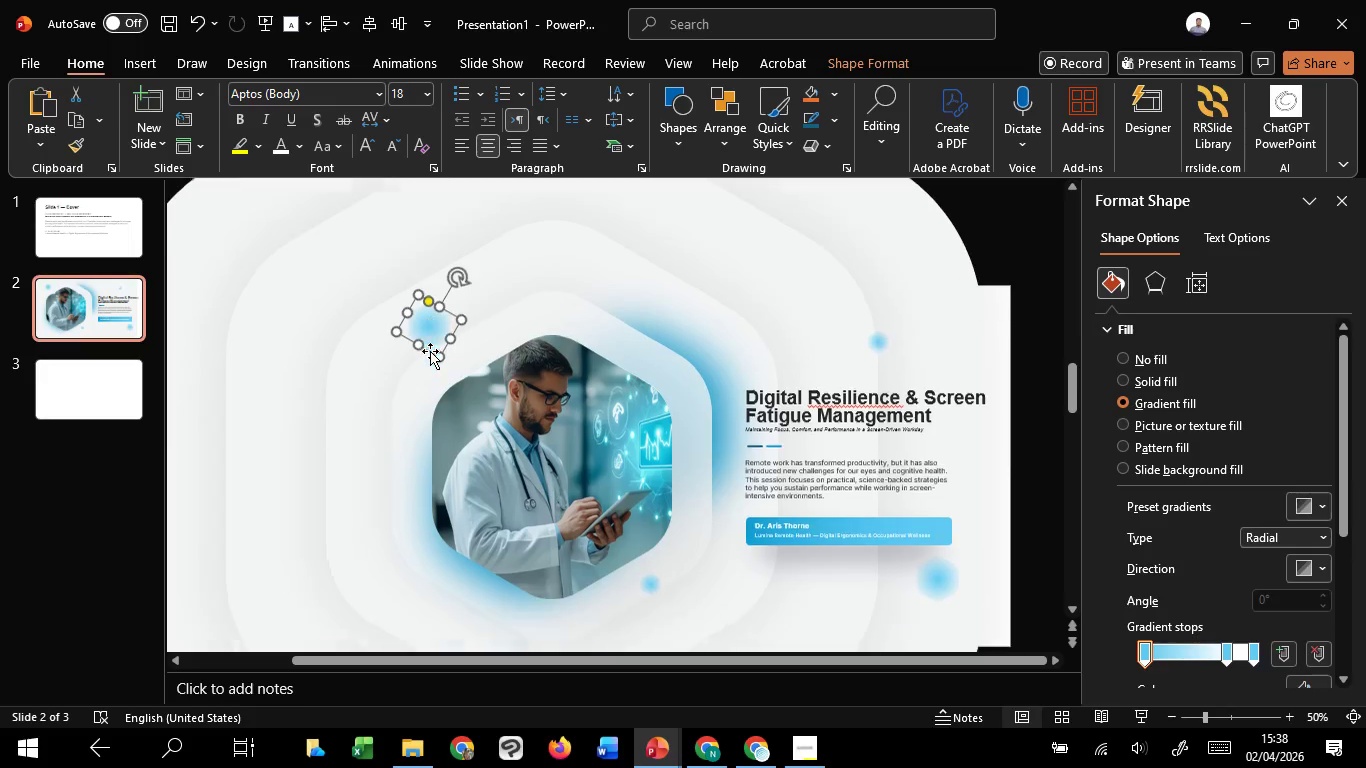 
scroll: coordinate [430, 351], scroll_direction: down, amount: 6.0
 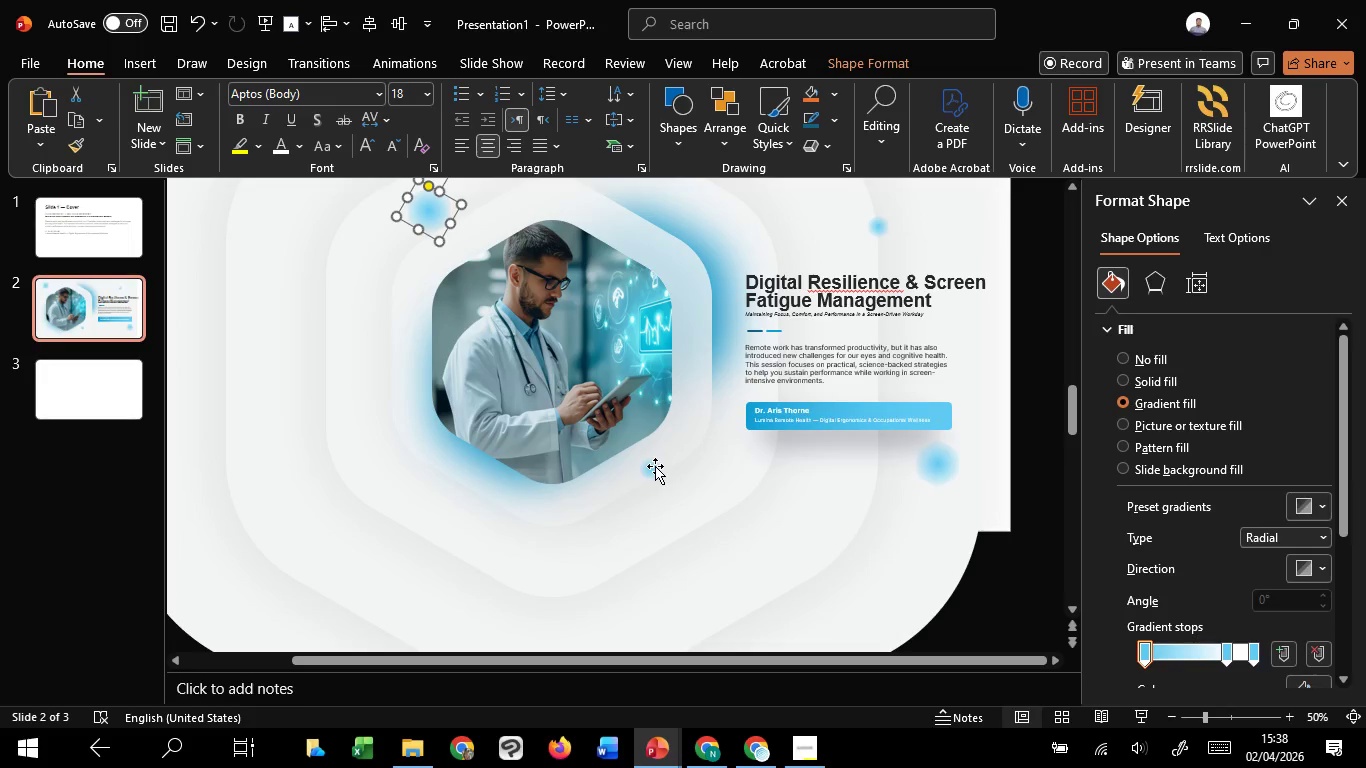 
left_click_drag(start_coordinate=[654, 466], to_coordinate=[665, 509])
 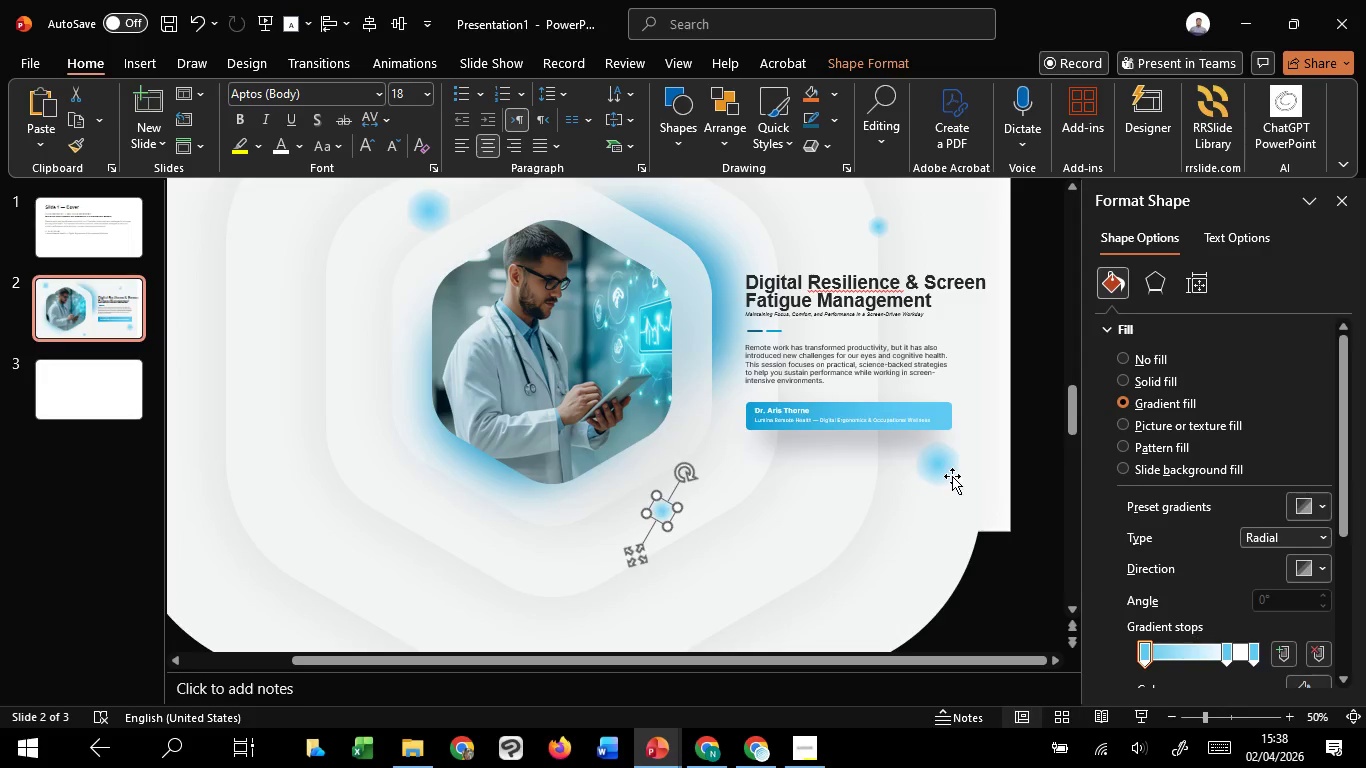 
left_click_drag(start_coordinate=[951, 475], to_coordinate=[980, 474])
 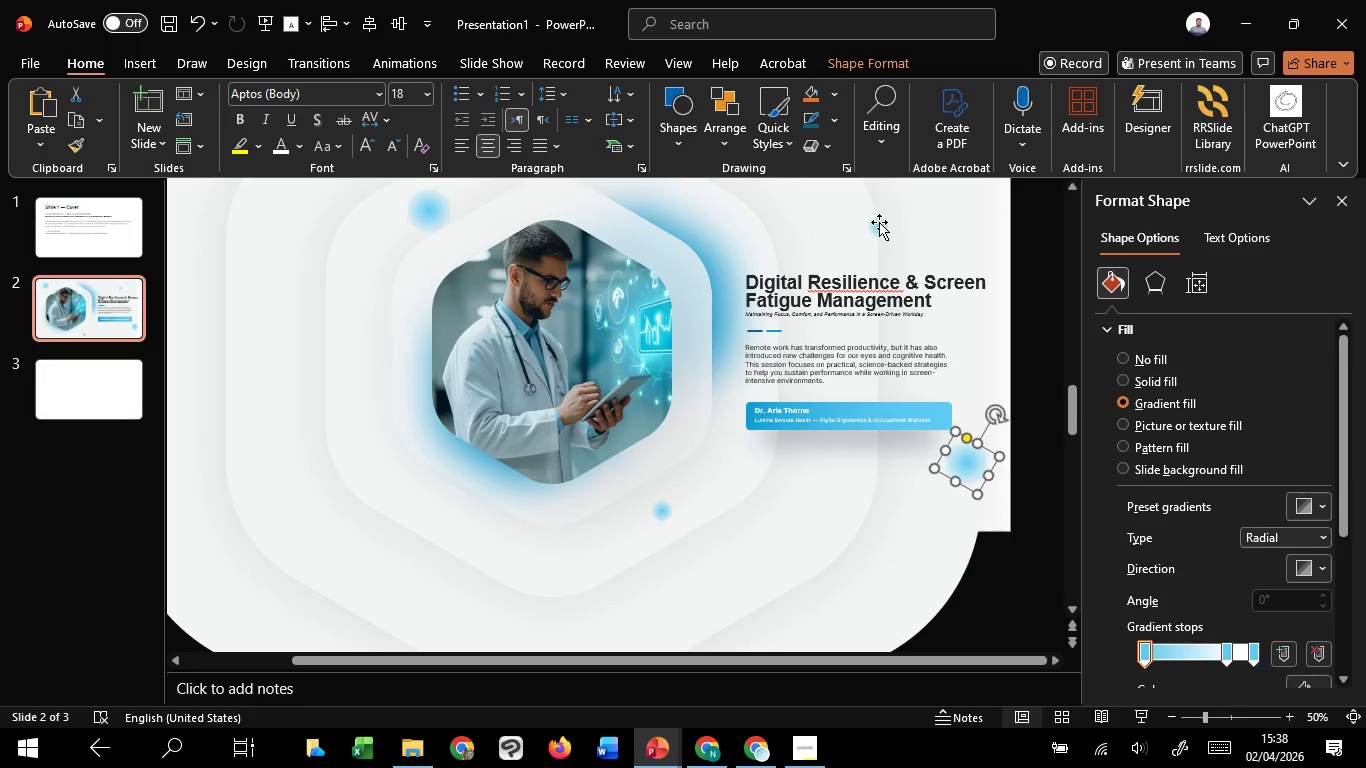 
left_click([879, 222])
 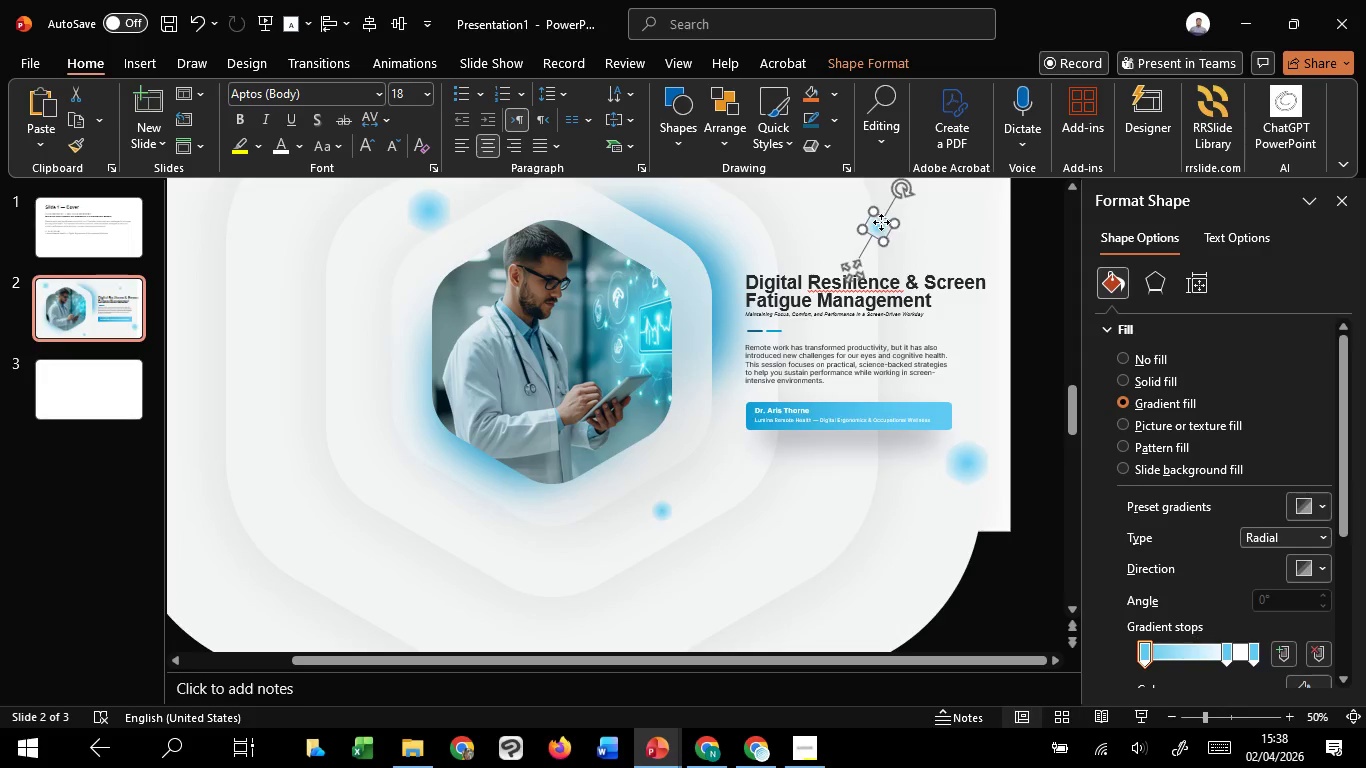 
left_click_drag(start_coordinate=[881, 222], to_coordinate=[915, 217])
 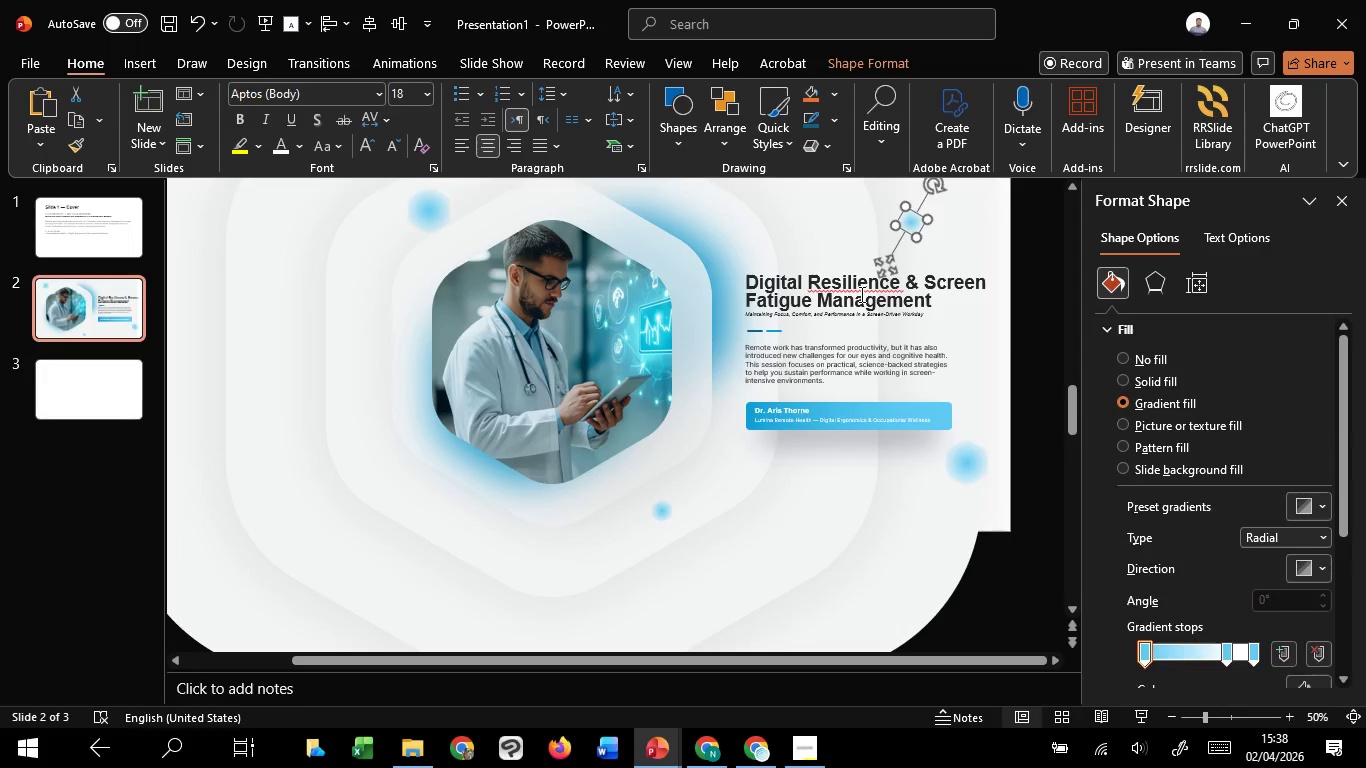 
left_click([860, 294])
 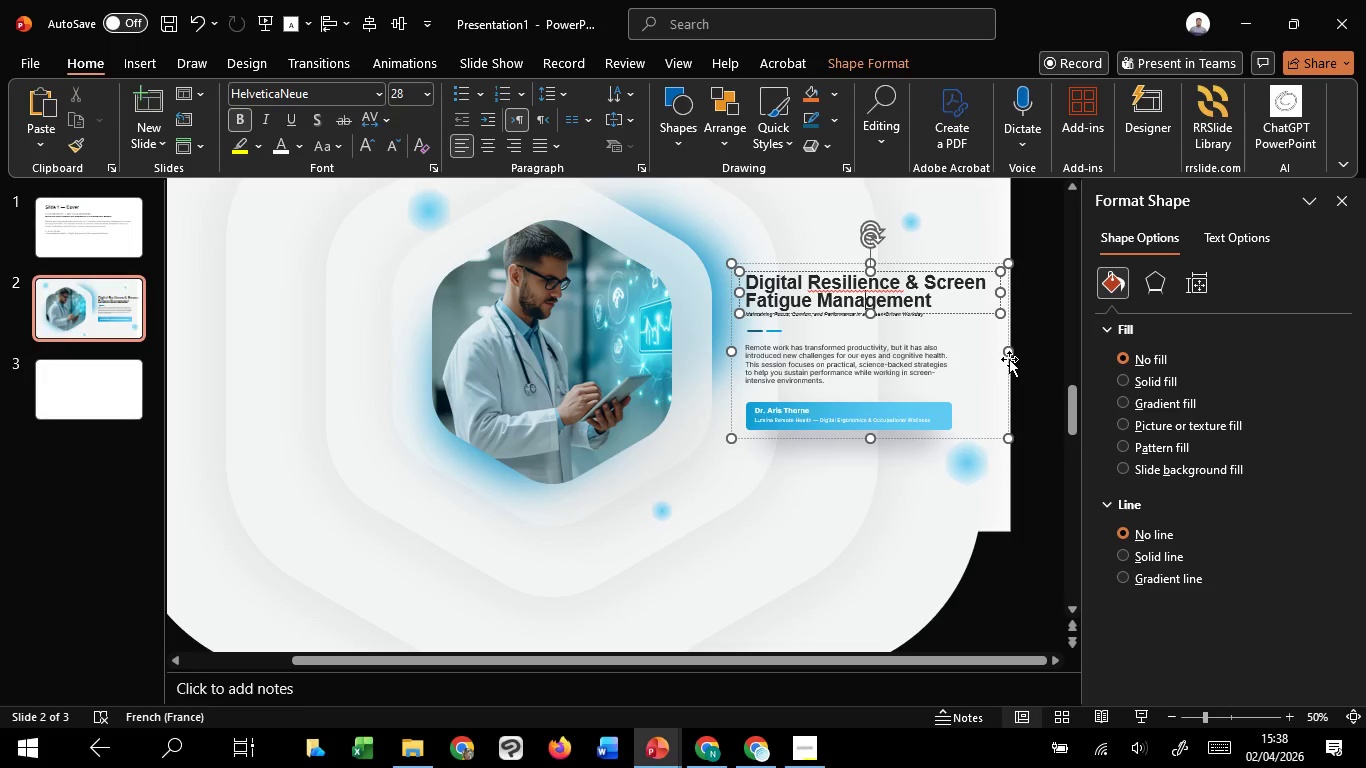 
left_click([1006, 365])
 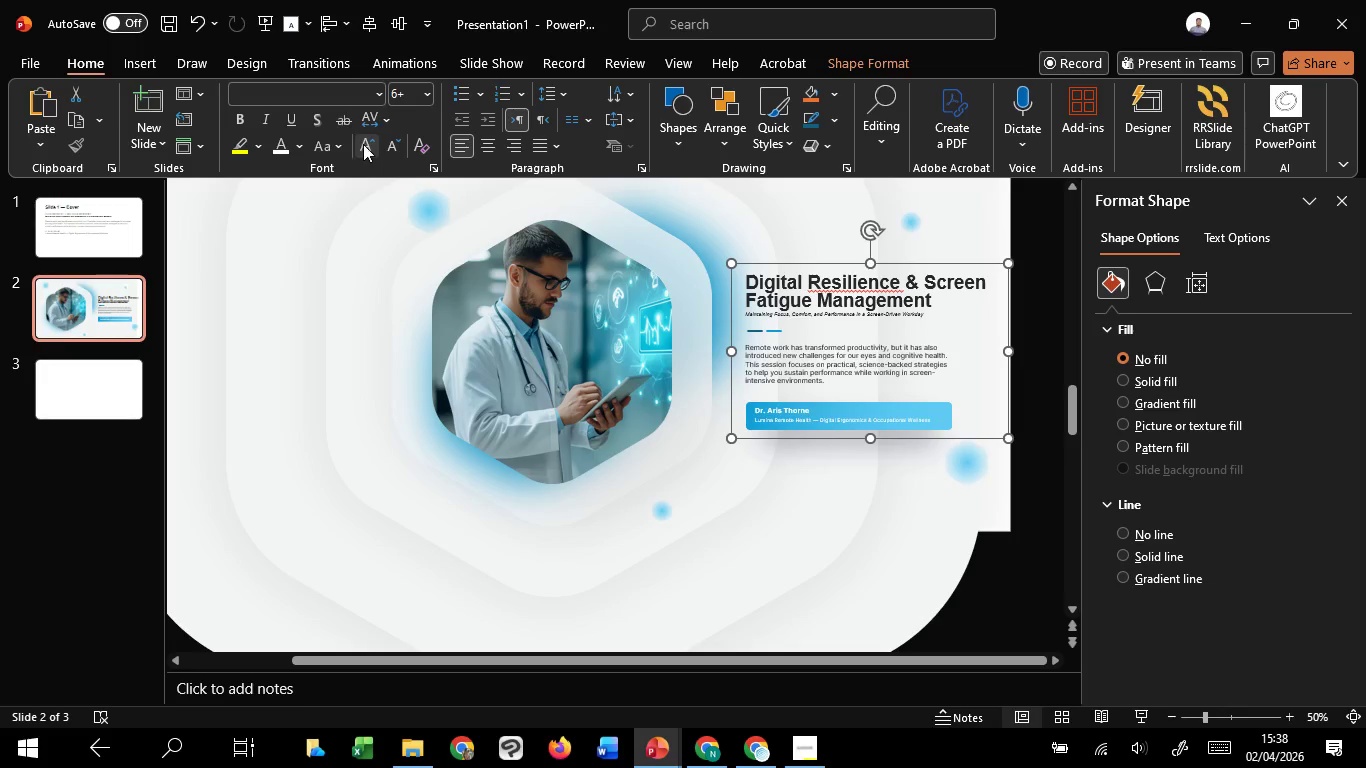 
left_click([363, 144])
 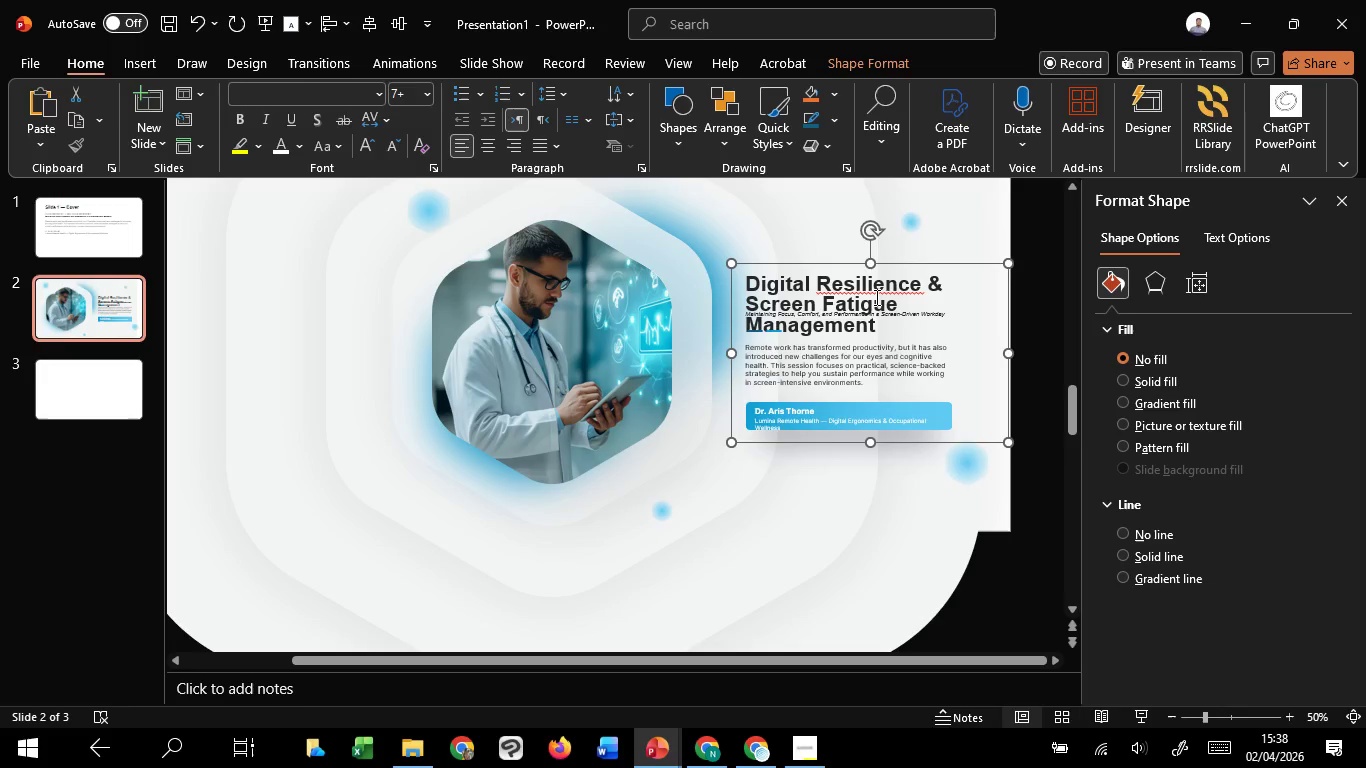 
left_click([875, 297])
 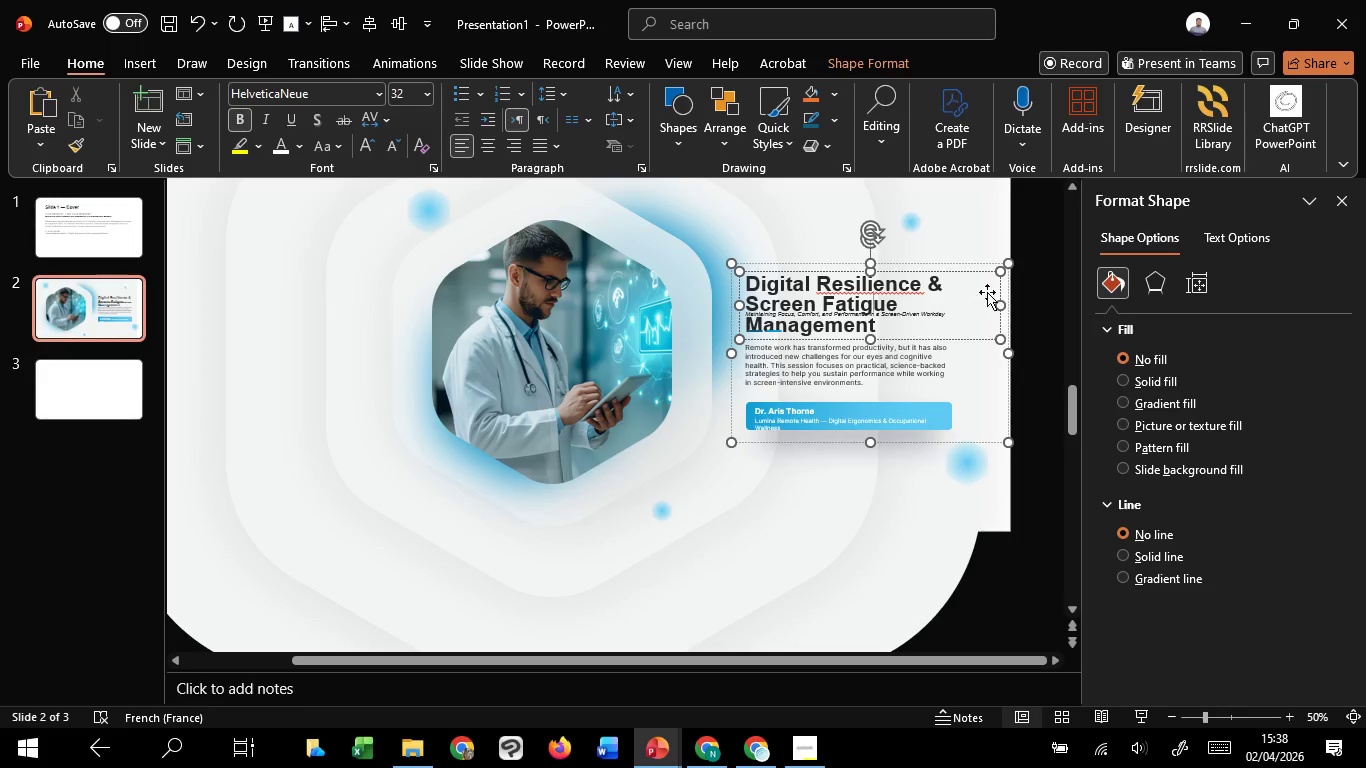 
left_click_drag(start_coordinate=[982, 274], to_coordinate=[978, 244])
 